 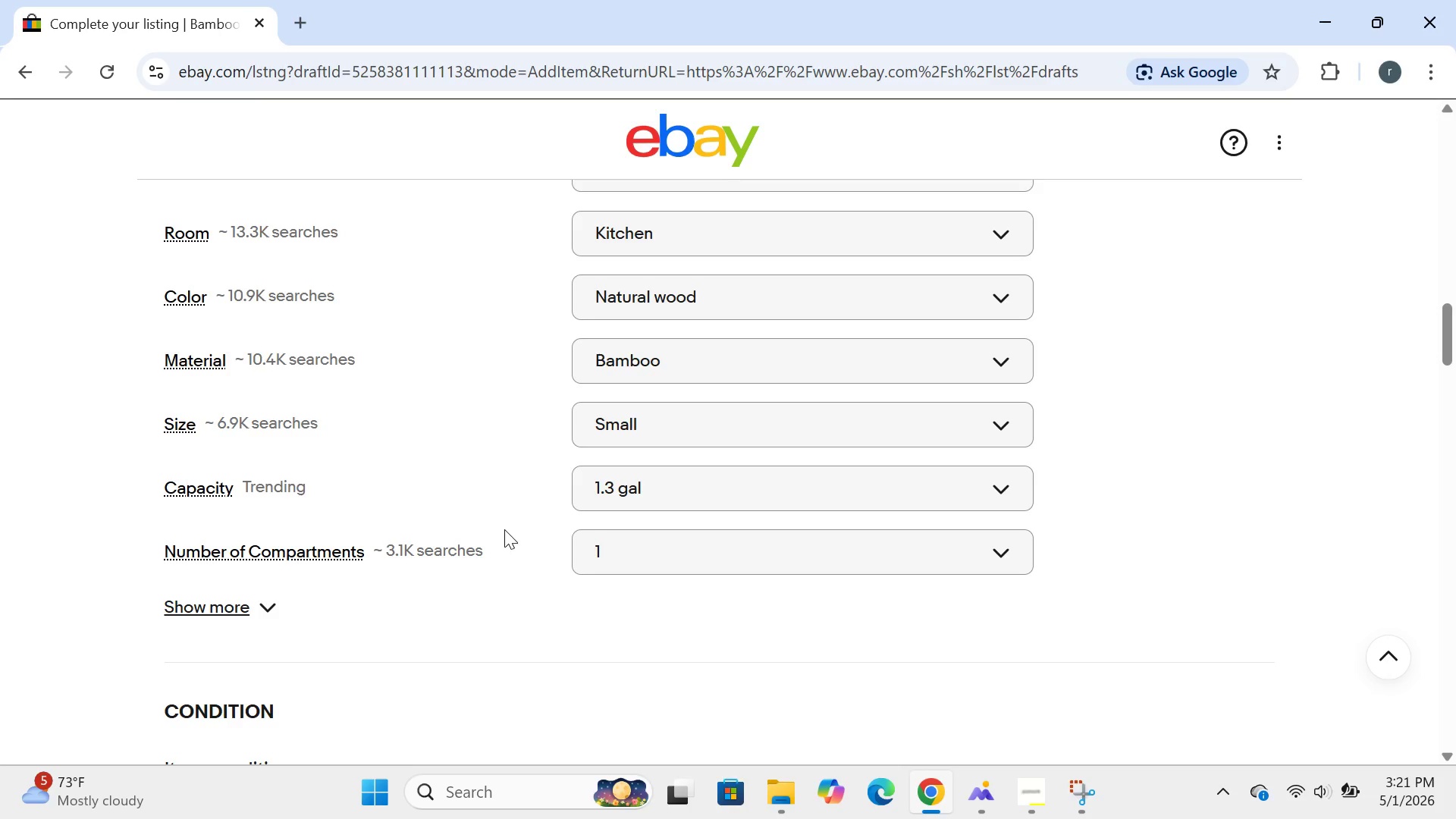 
left_click([256, 607])
 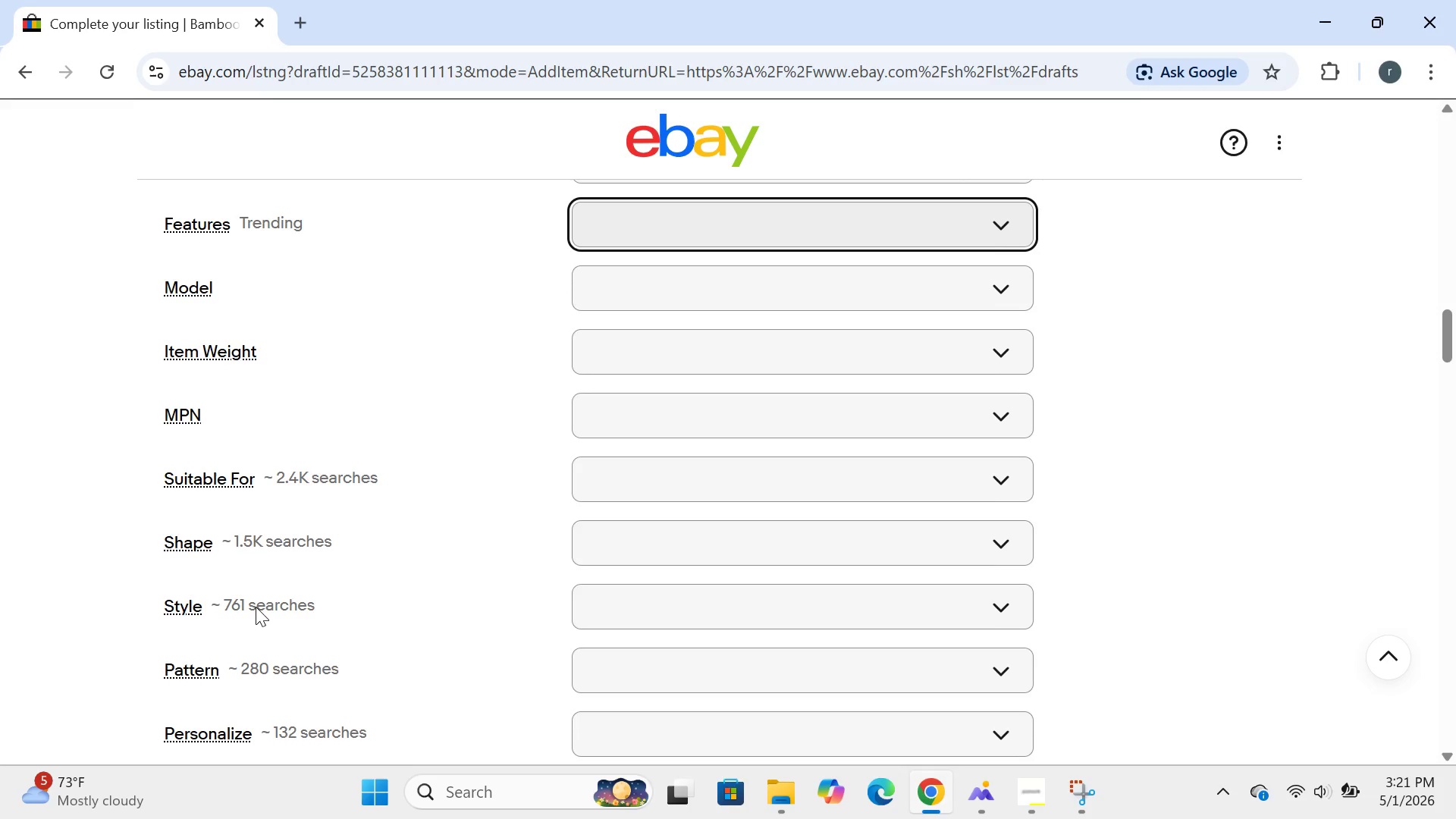 
wait(5.23)
 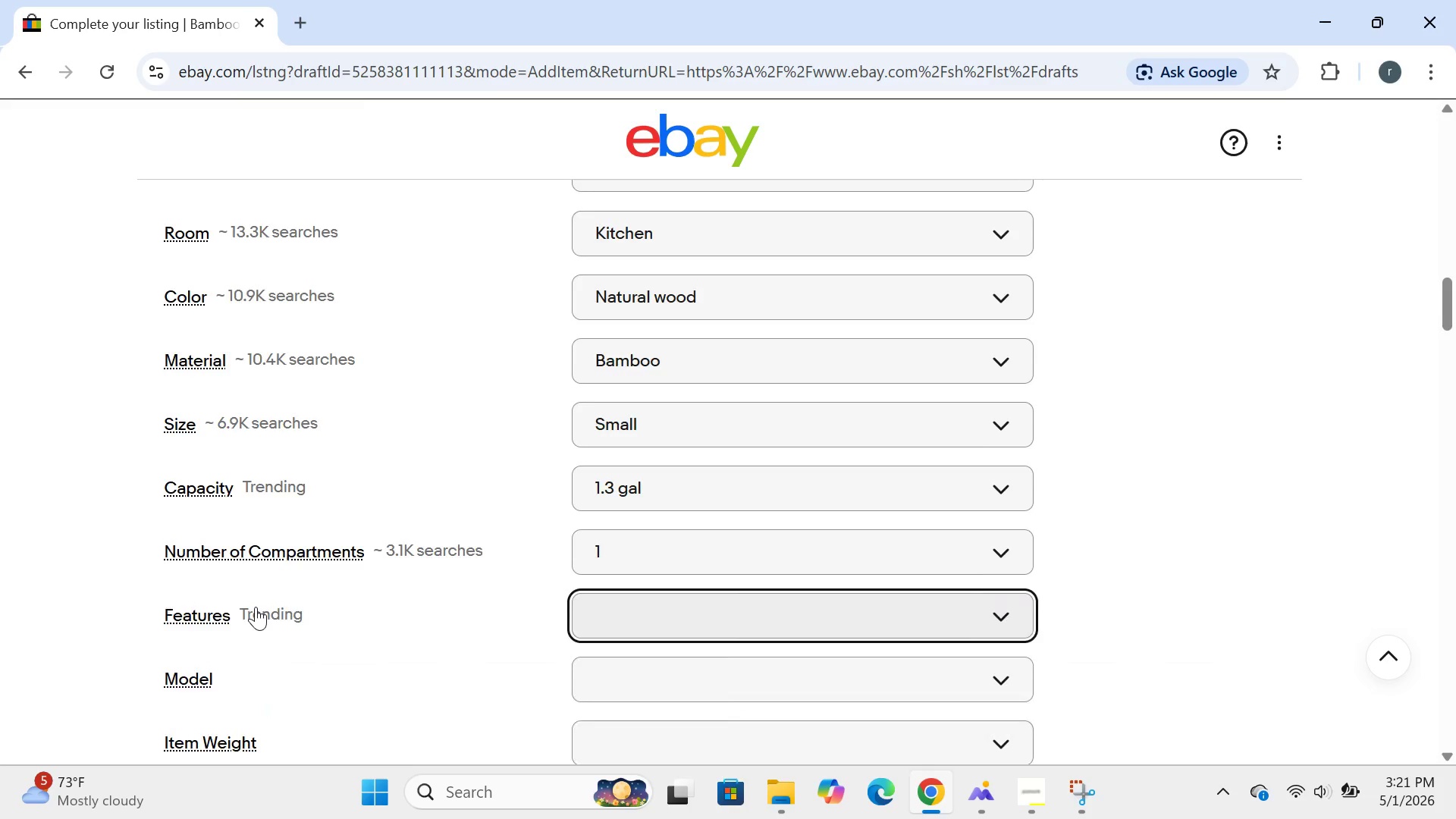 
left_click([628, 405])
 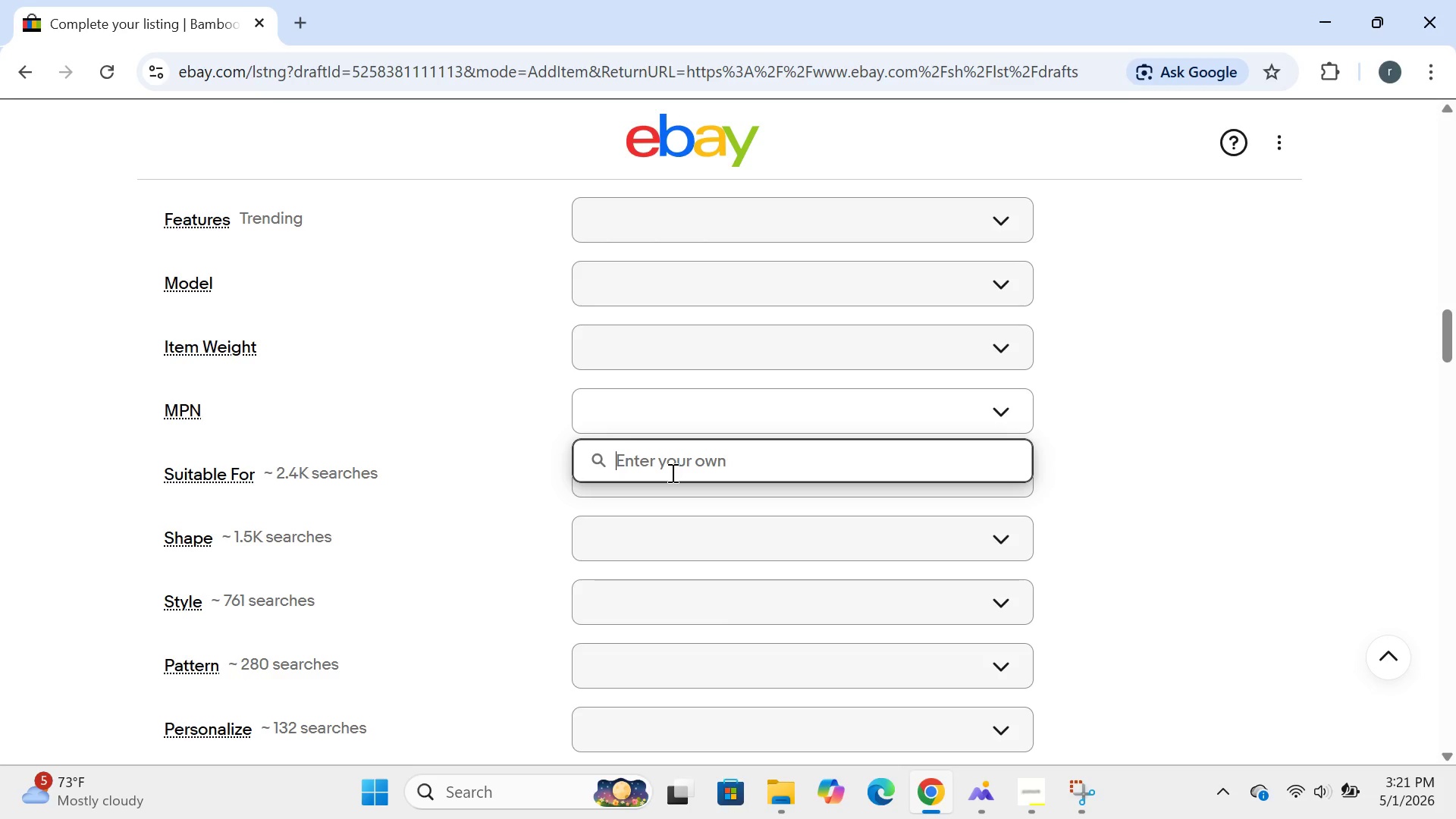 
key(CapsLock)
 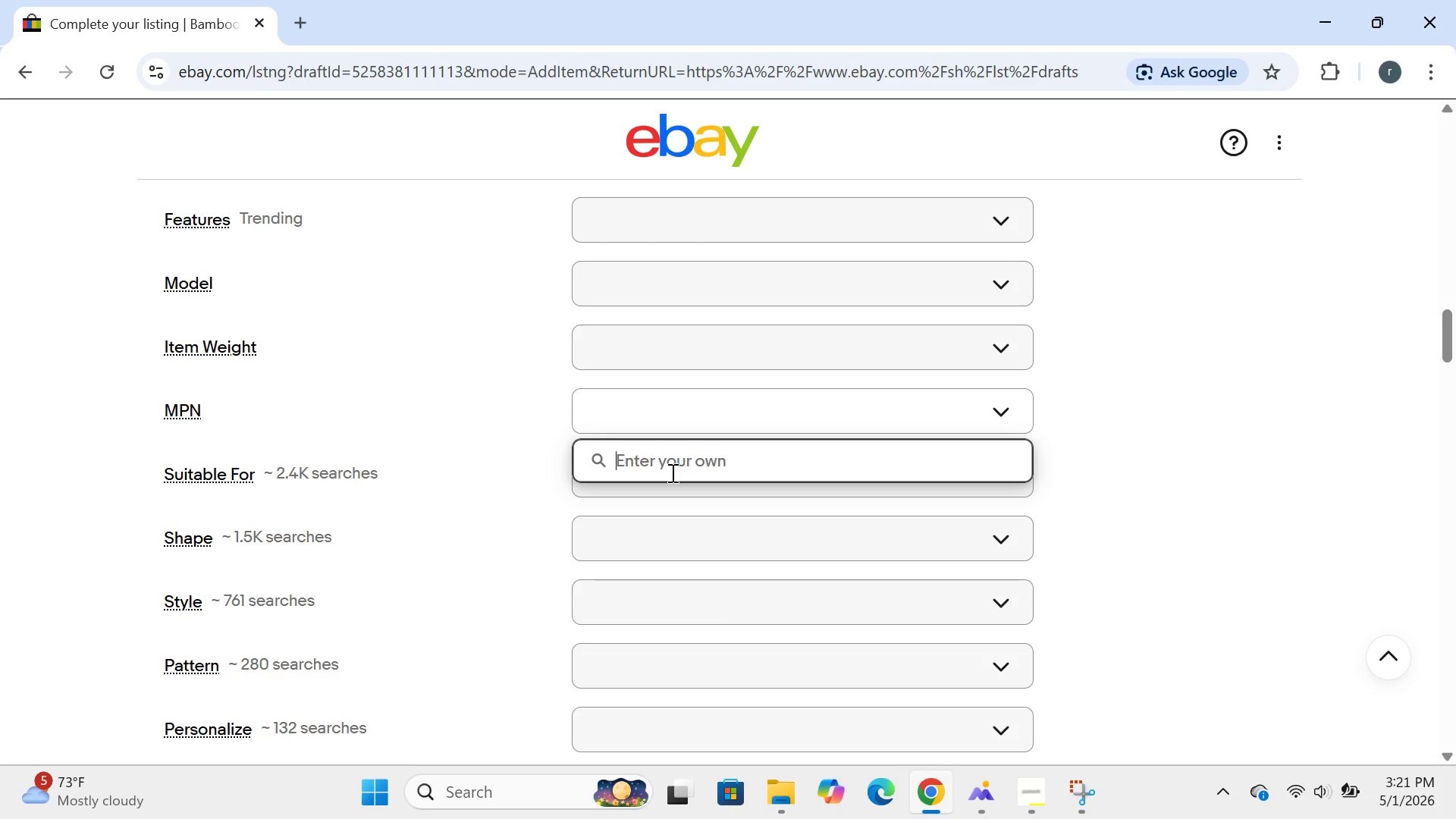 
type(RR-BAM0)
key(Backspace)
type(-0001)
 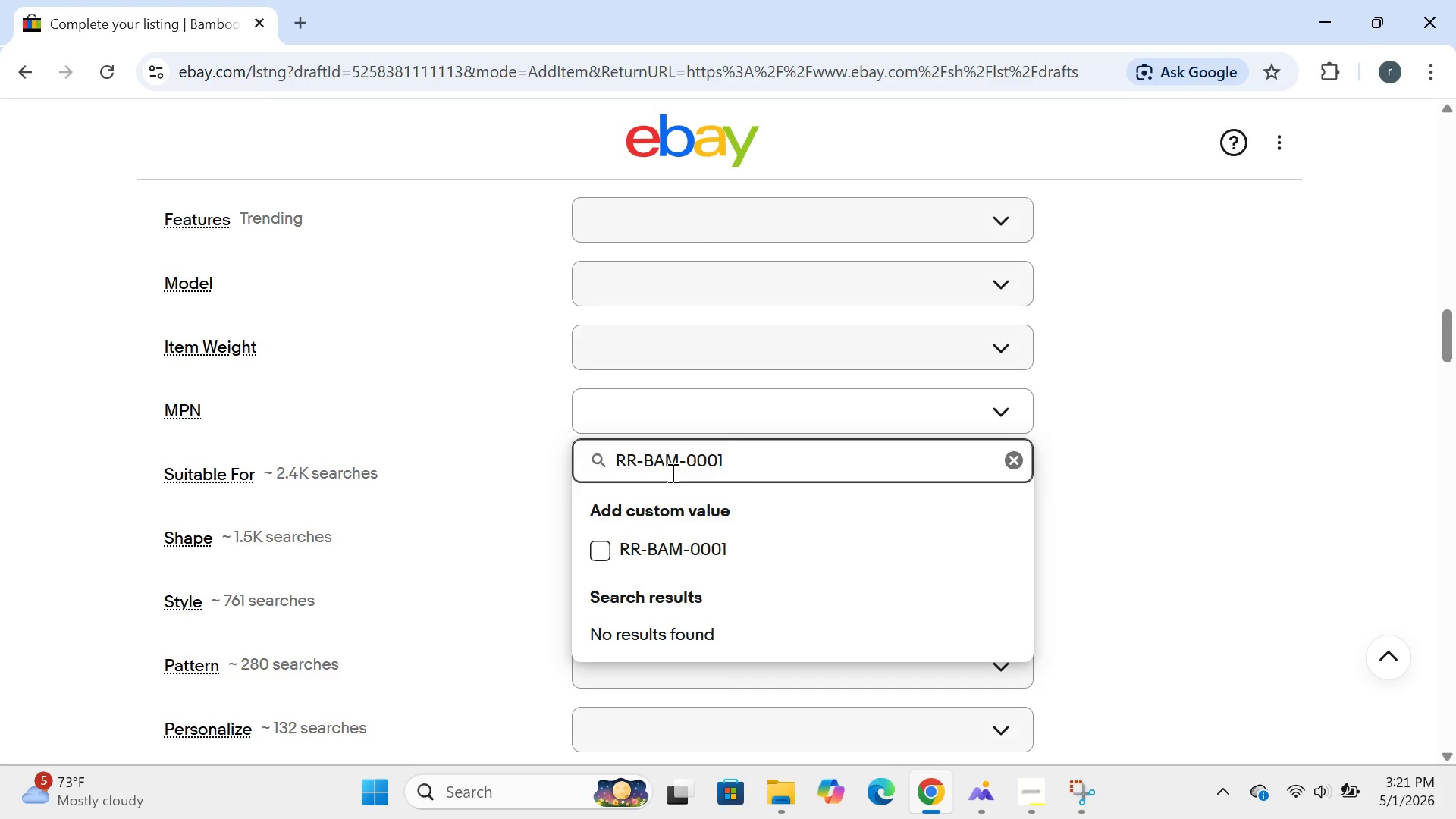 
key(Enter)
 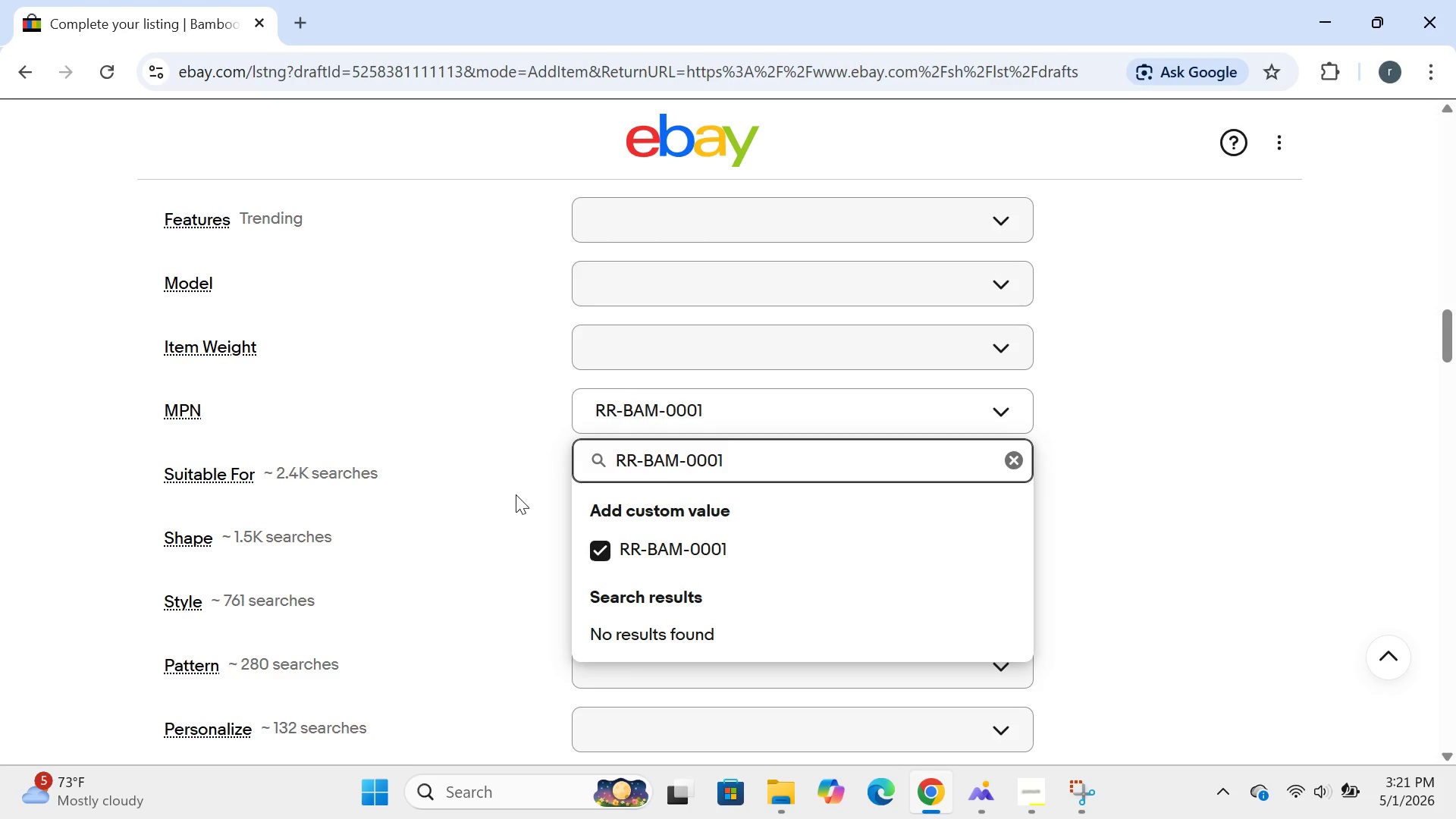 
left_click([516, 494])
 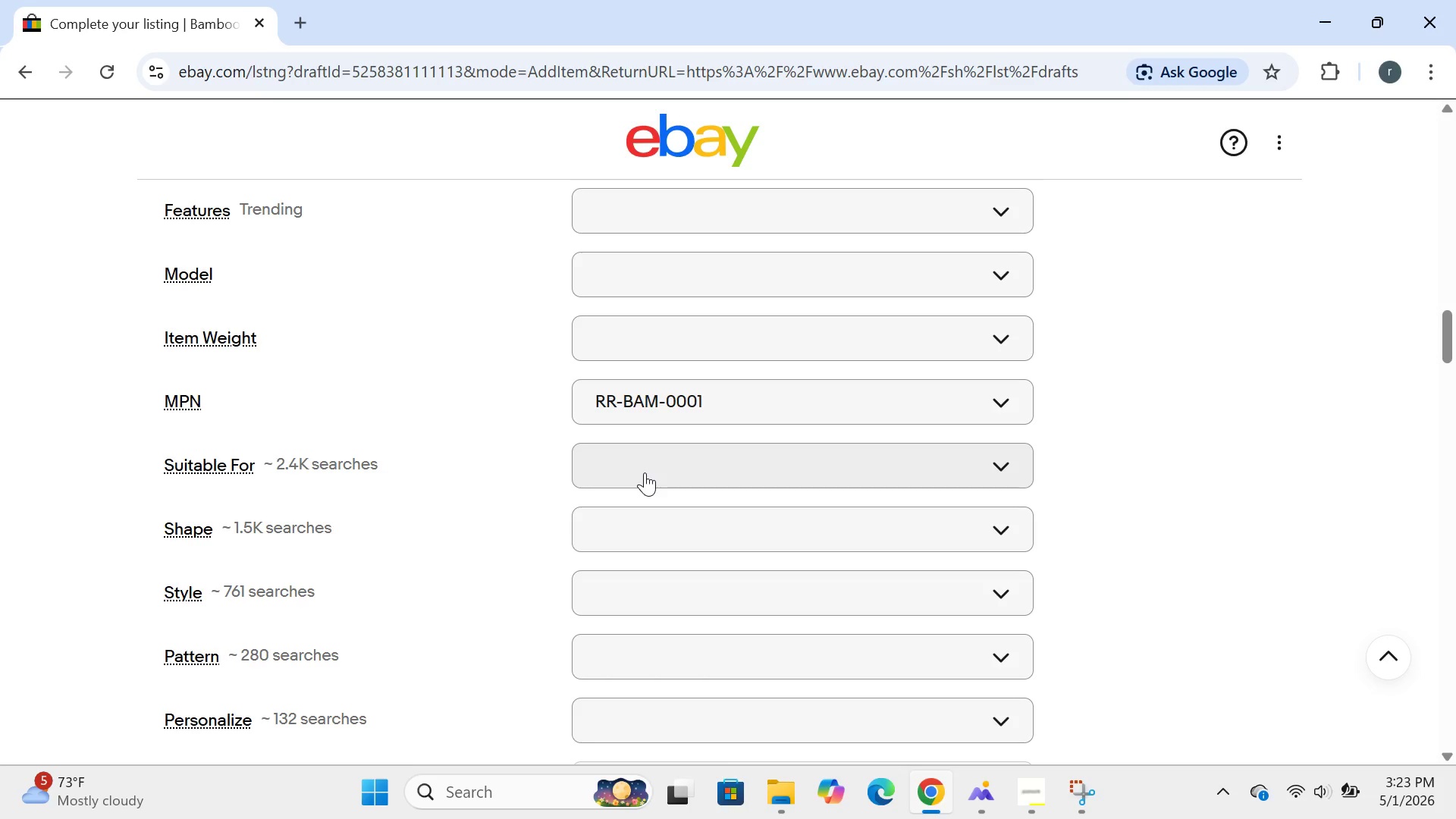 
wait(103.53)
 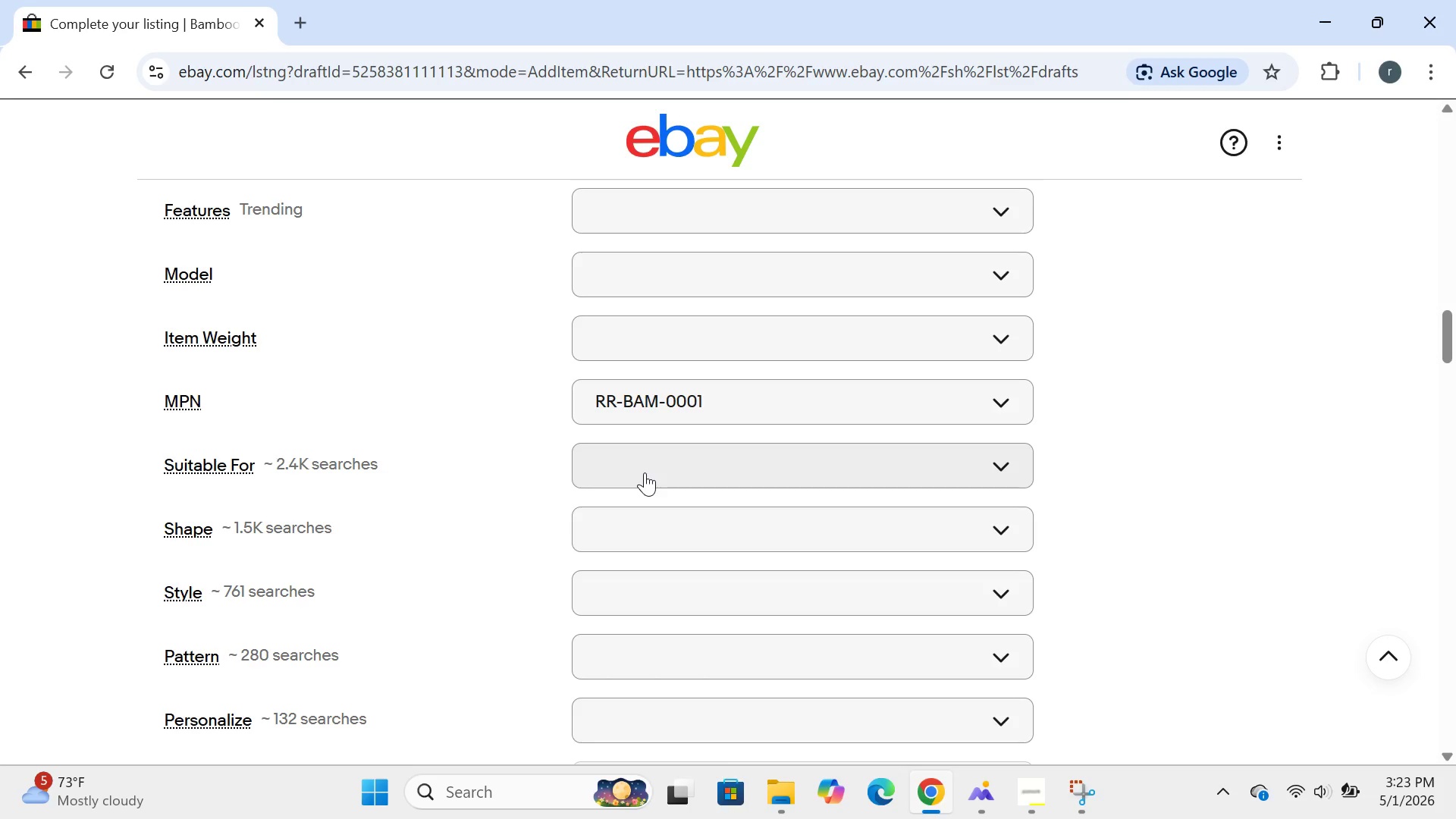 
left_click([681, 222])
 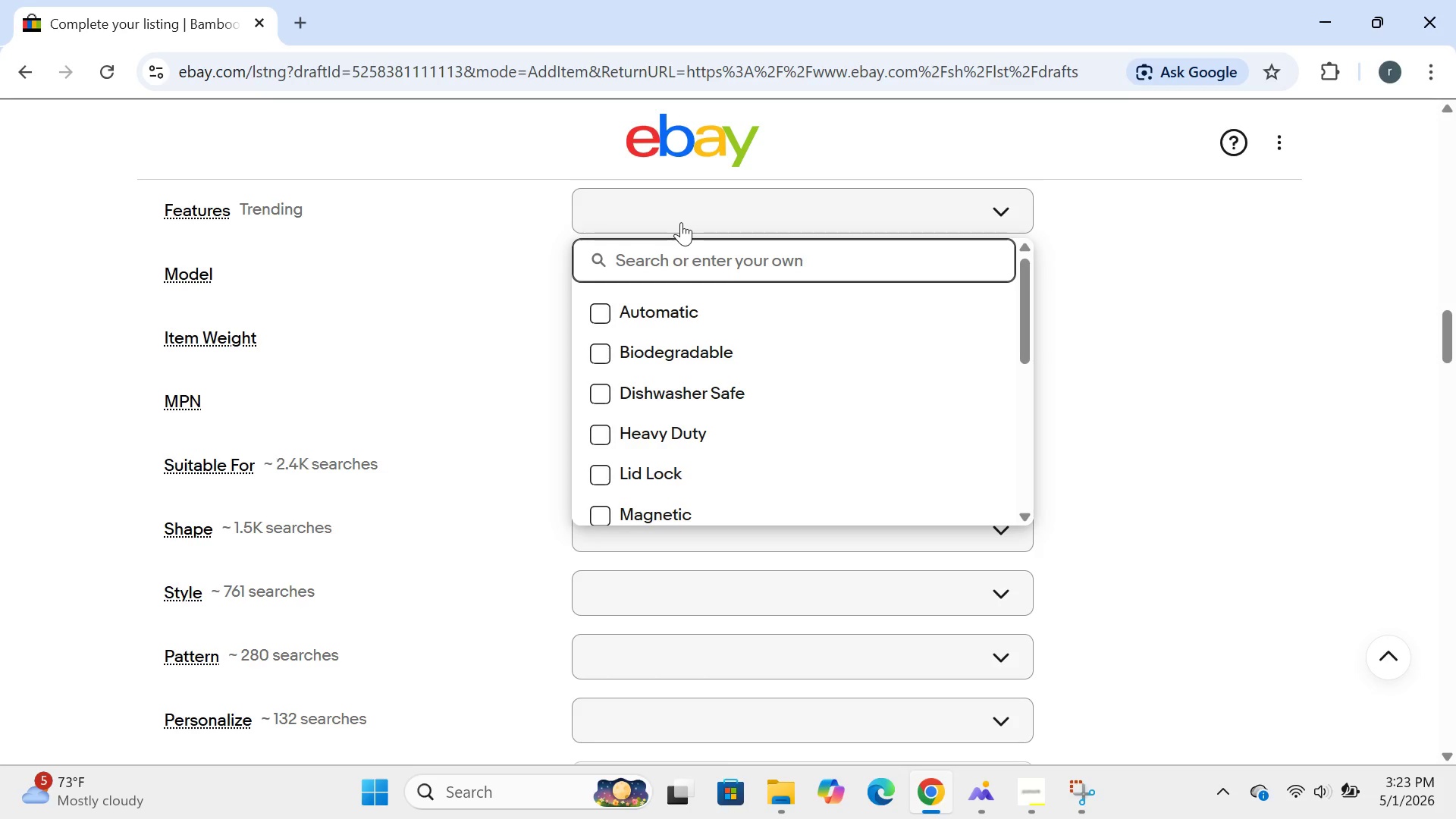 
type(ODOR)
key(Backspace)
key(Backspace)
type(odor-blocking, dishwater safe)
 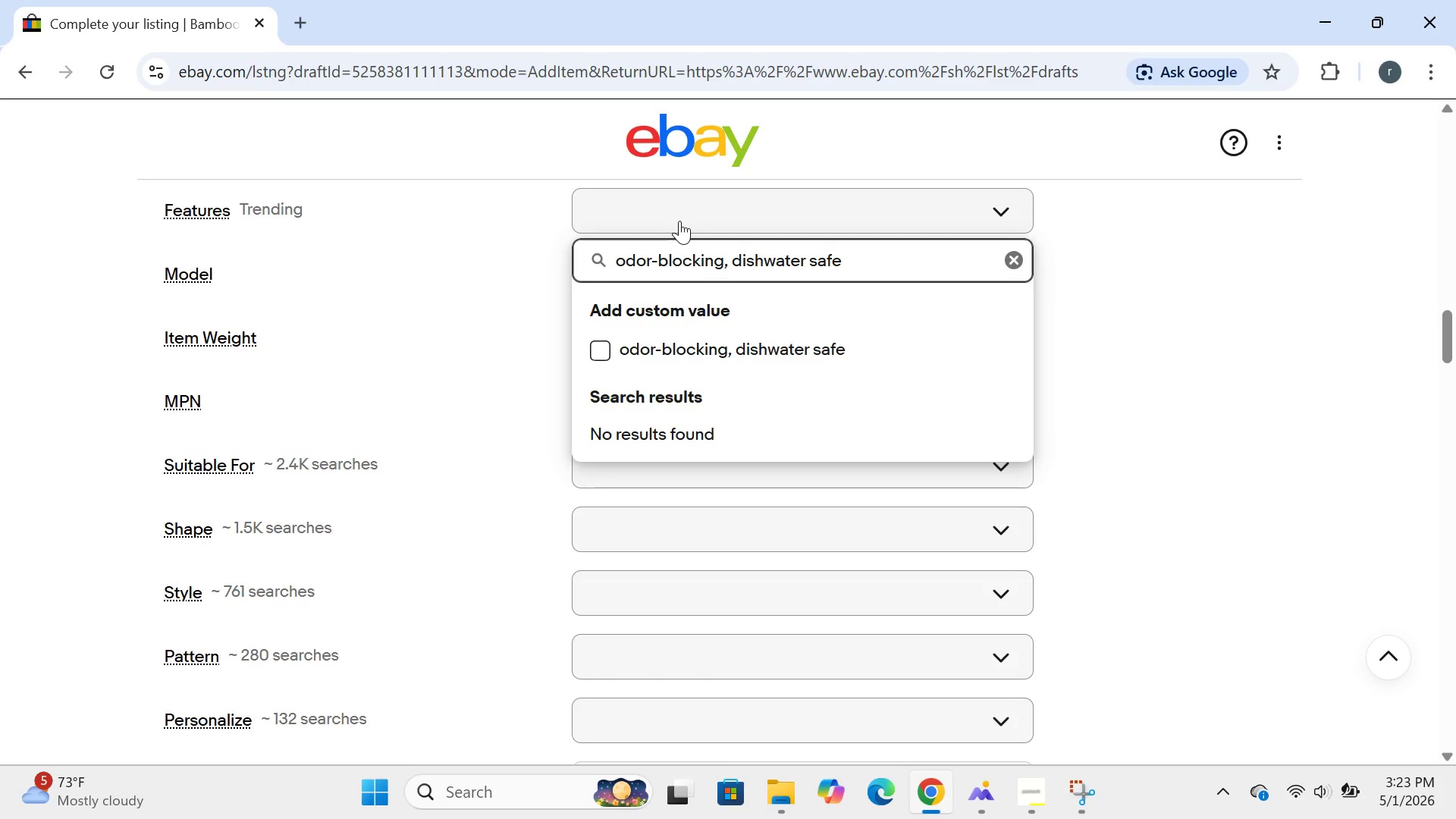 
key(Enter)
 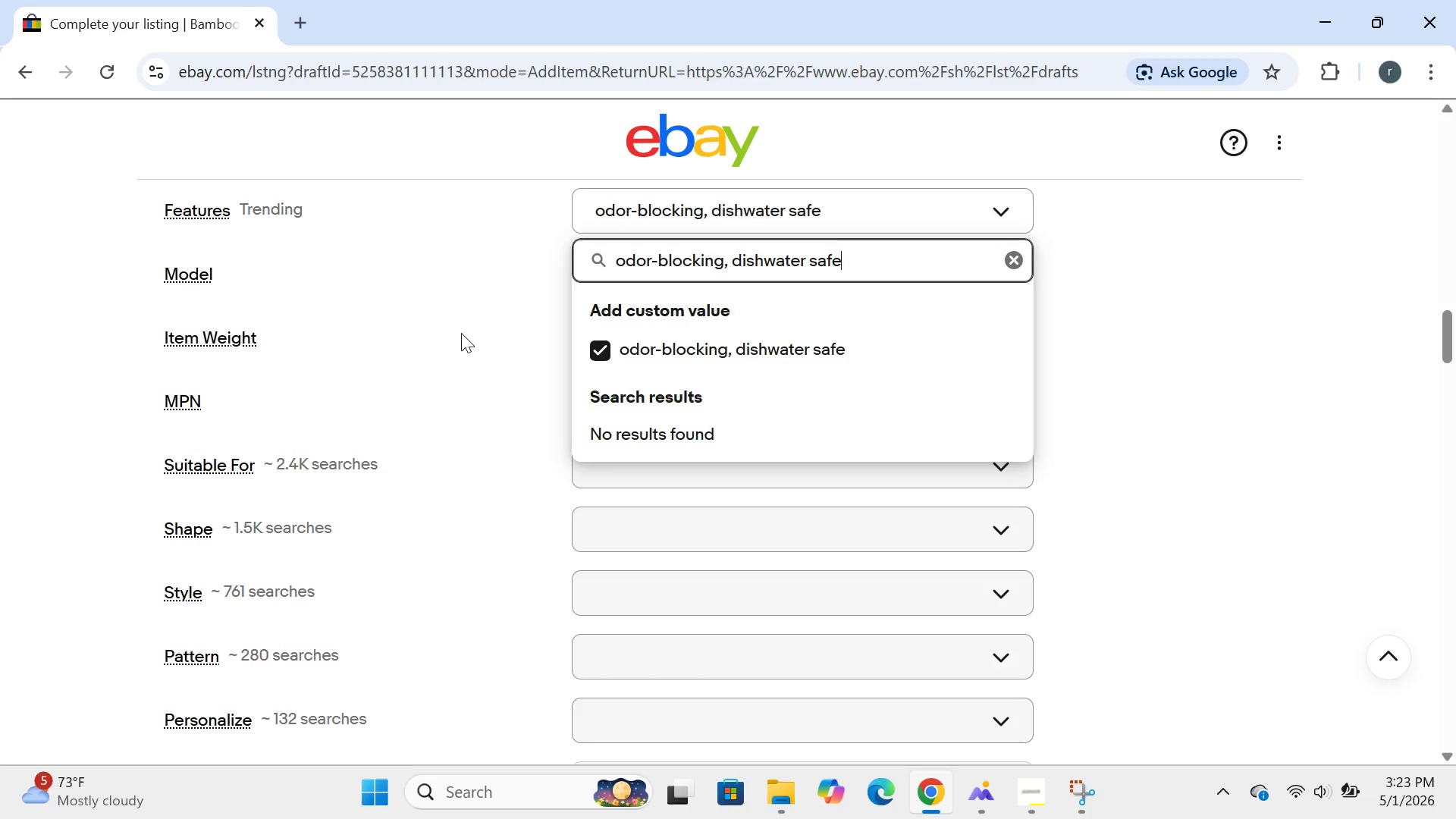 
left_click([461, 333])
 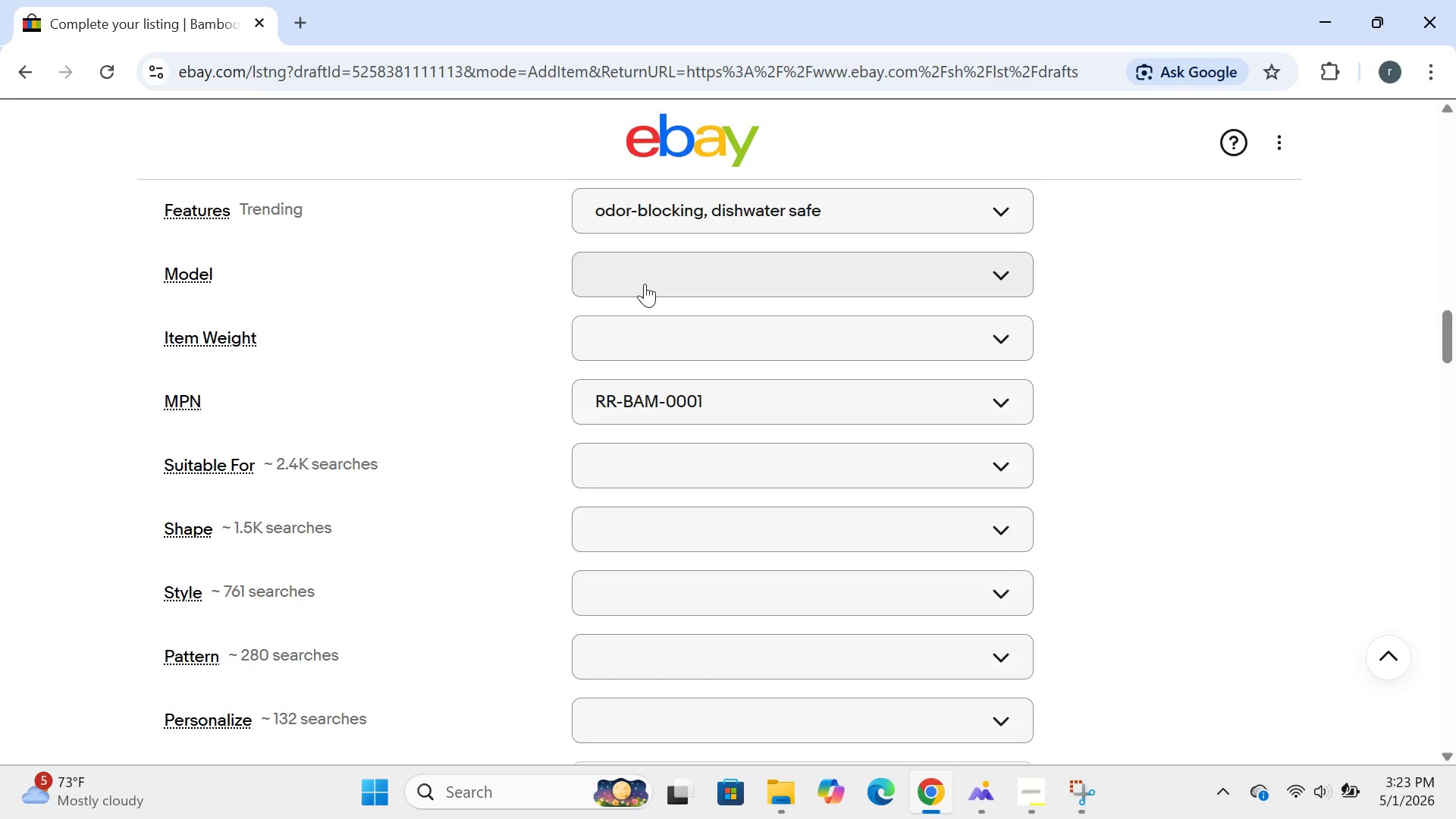 
left_click([650, 270])
 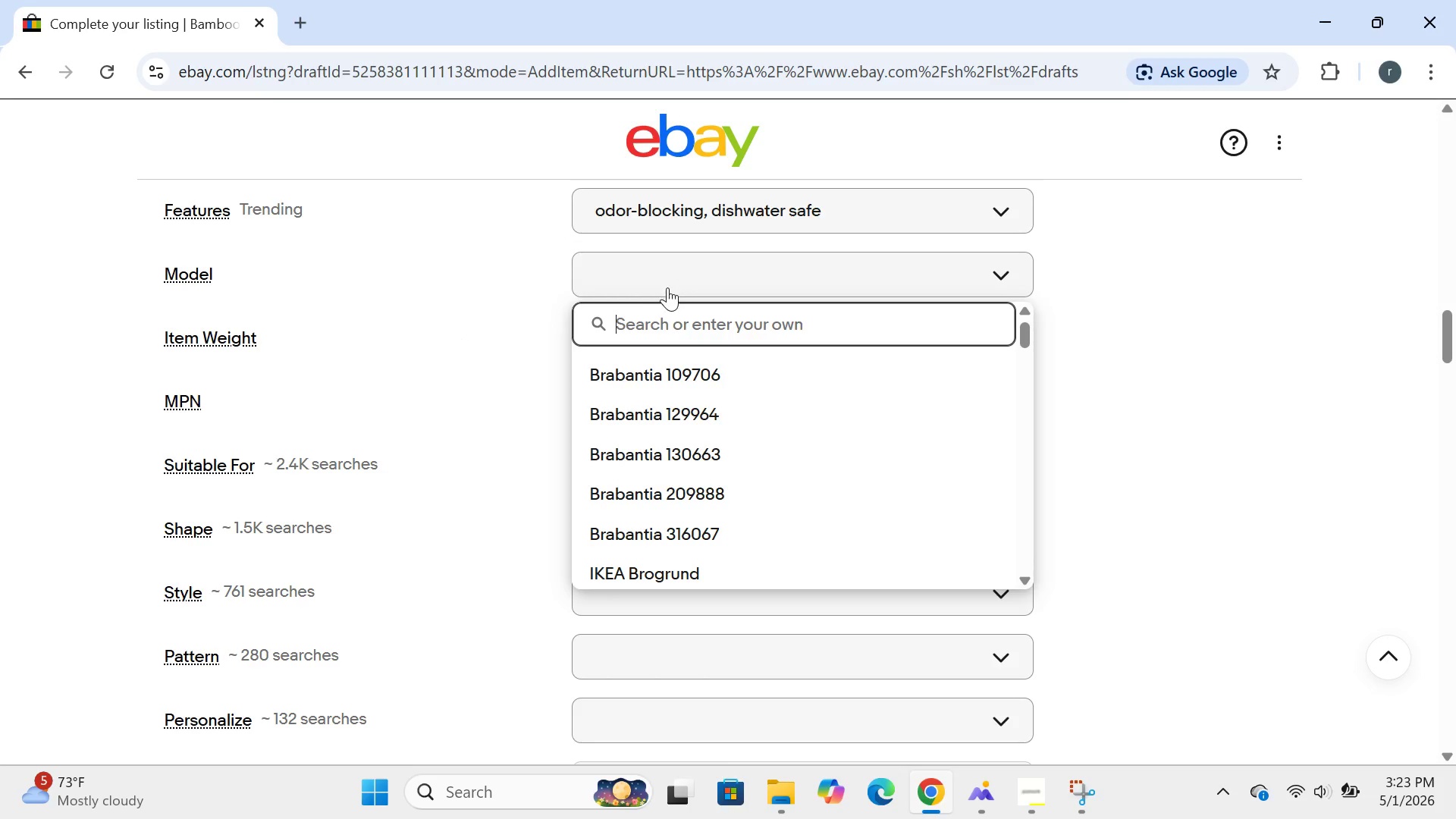 
type(c;)
key(Backspace)
type(lassic)
 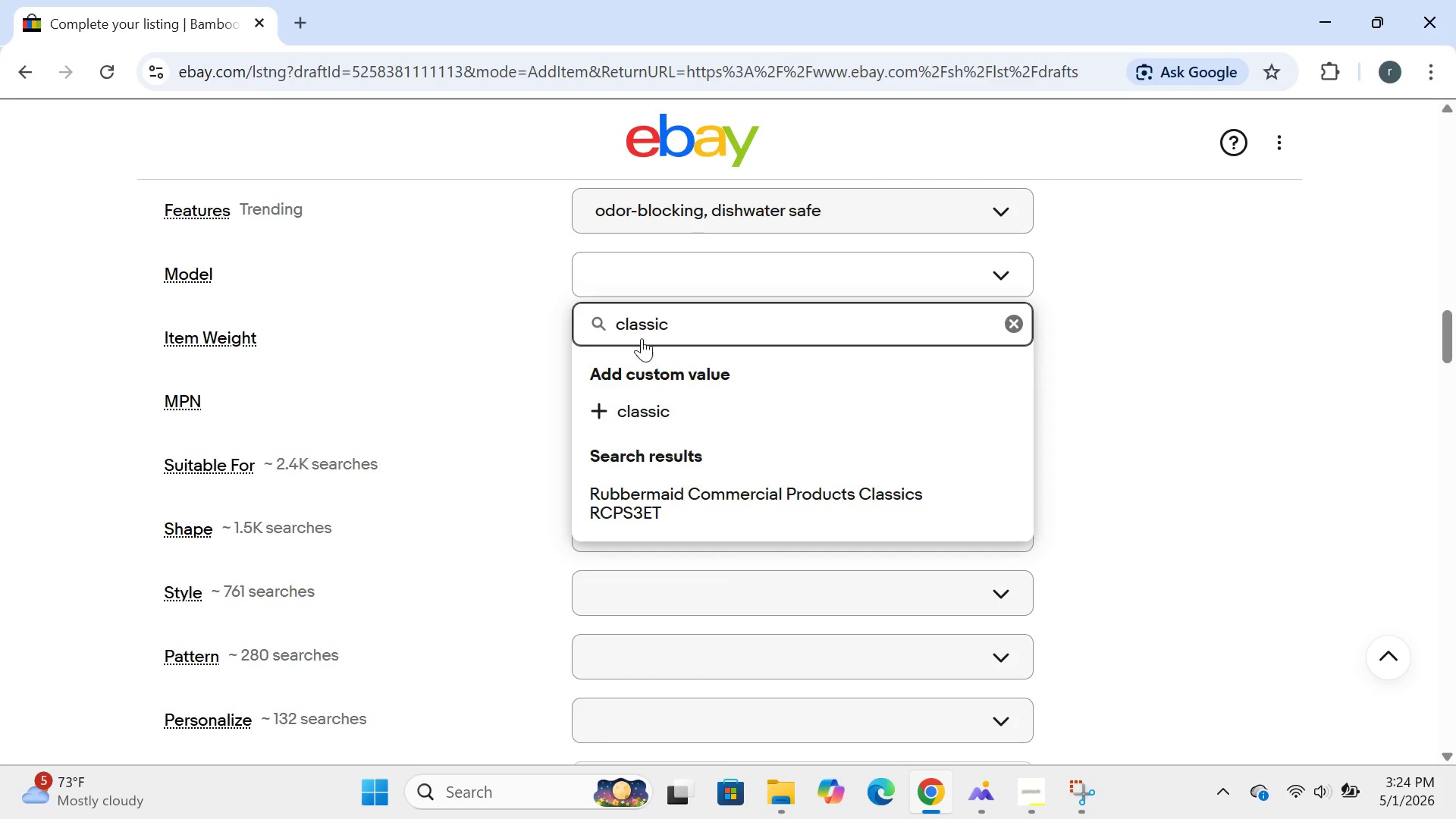 
key(Enter)
 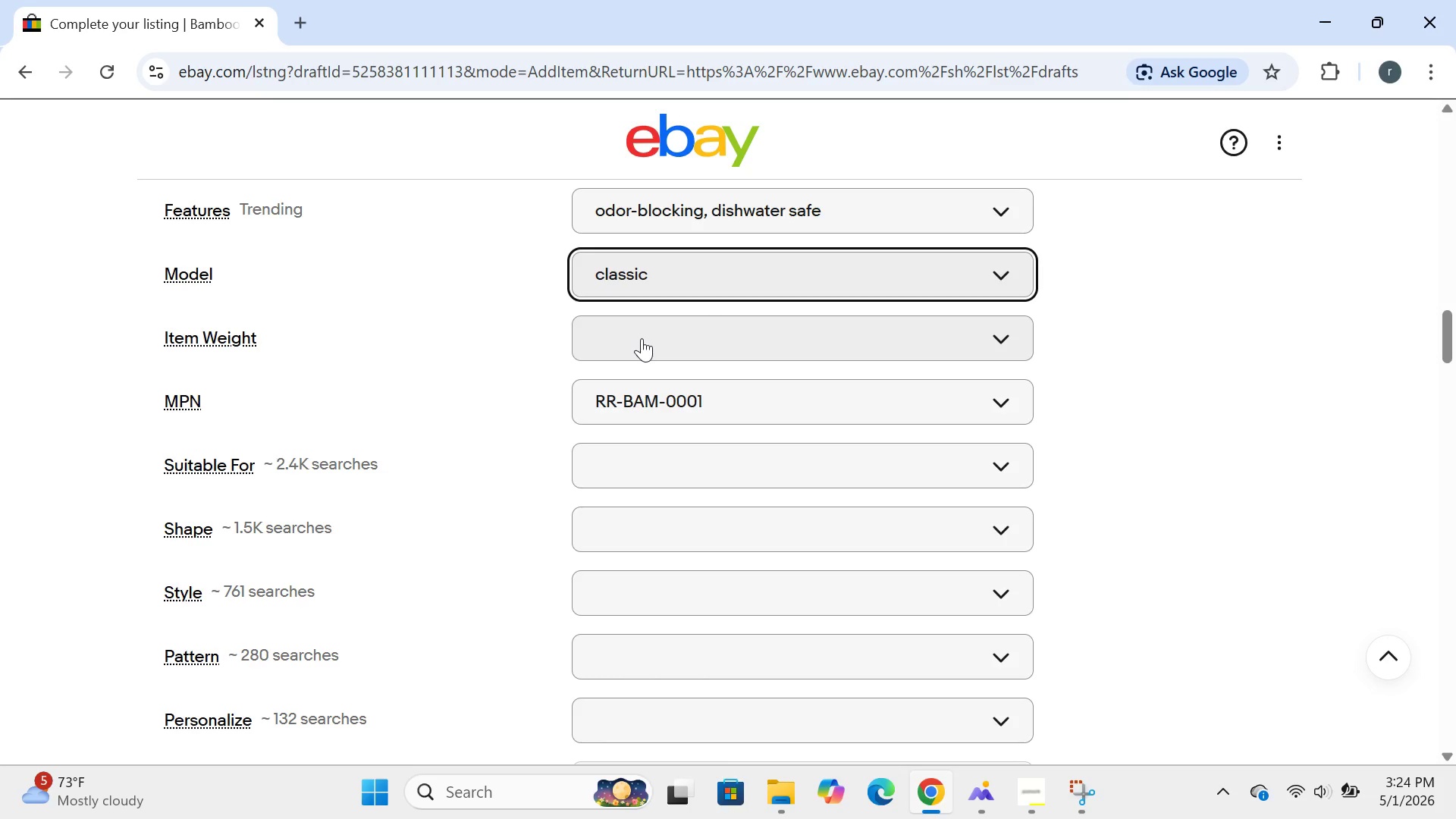 
left_click([642, 338])
 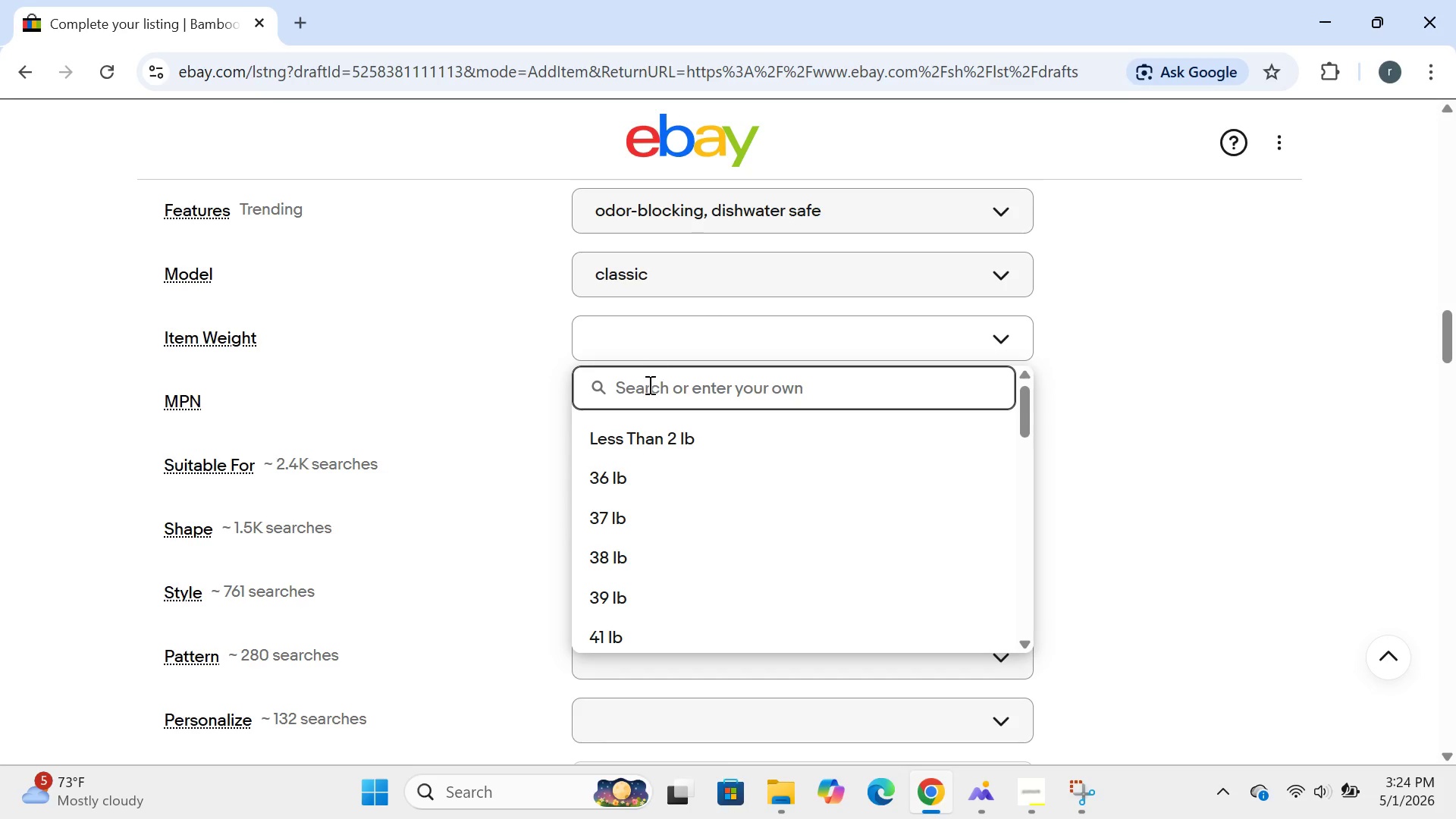 
left_click([647, 386])
 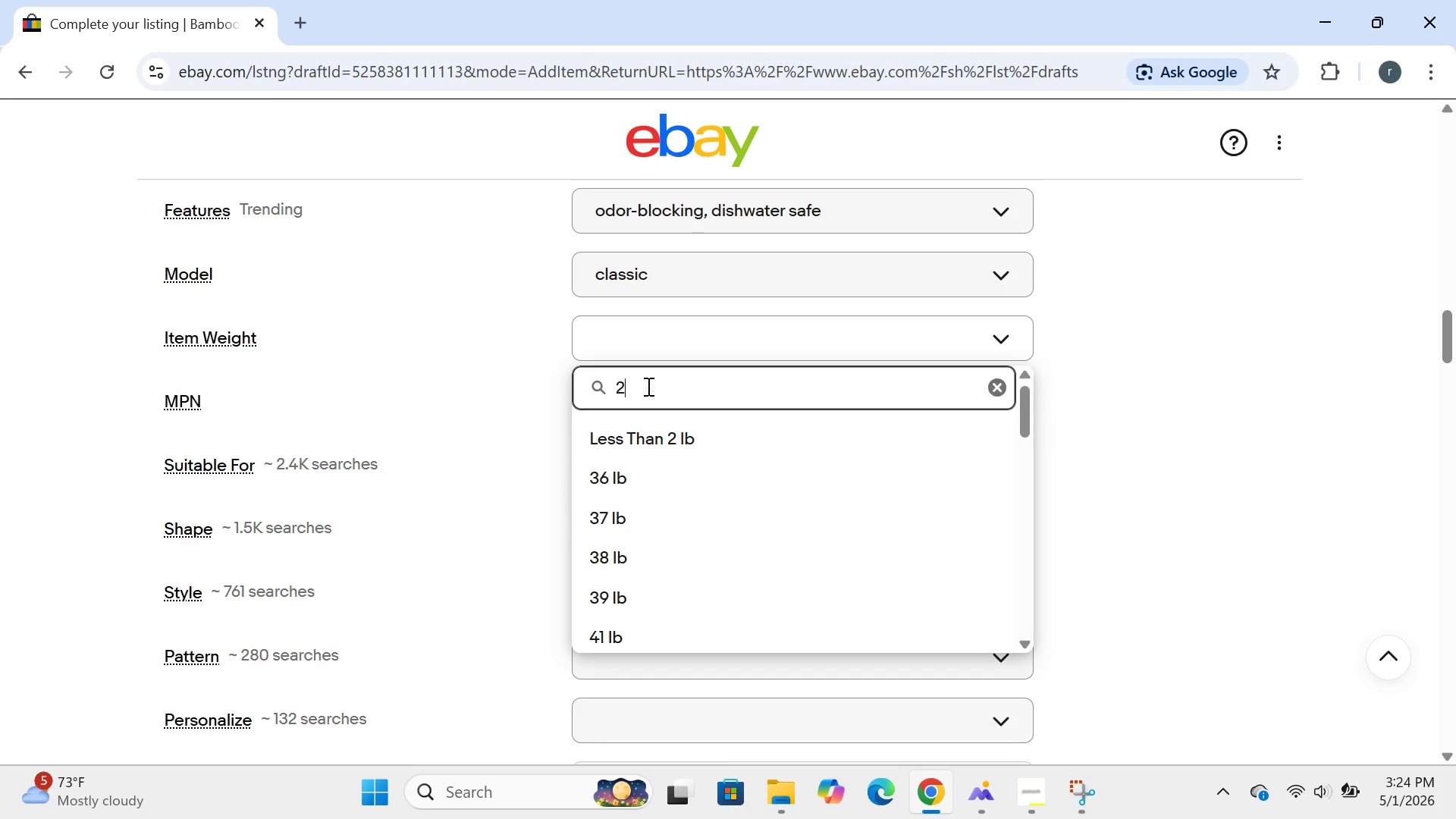 
type(2 lbs)
 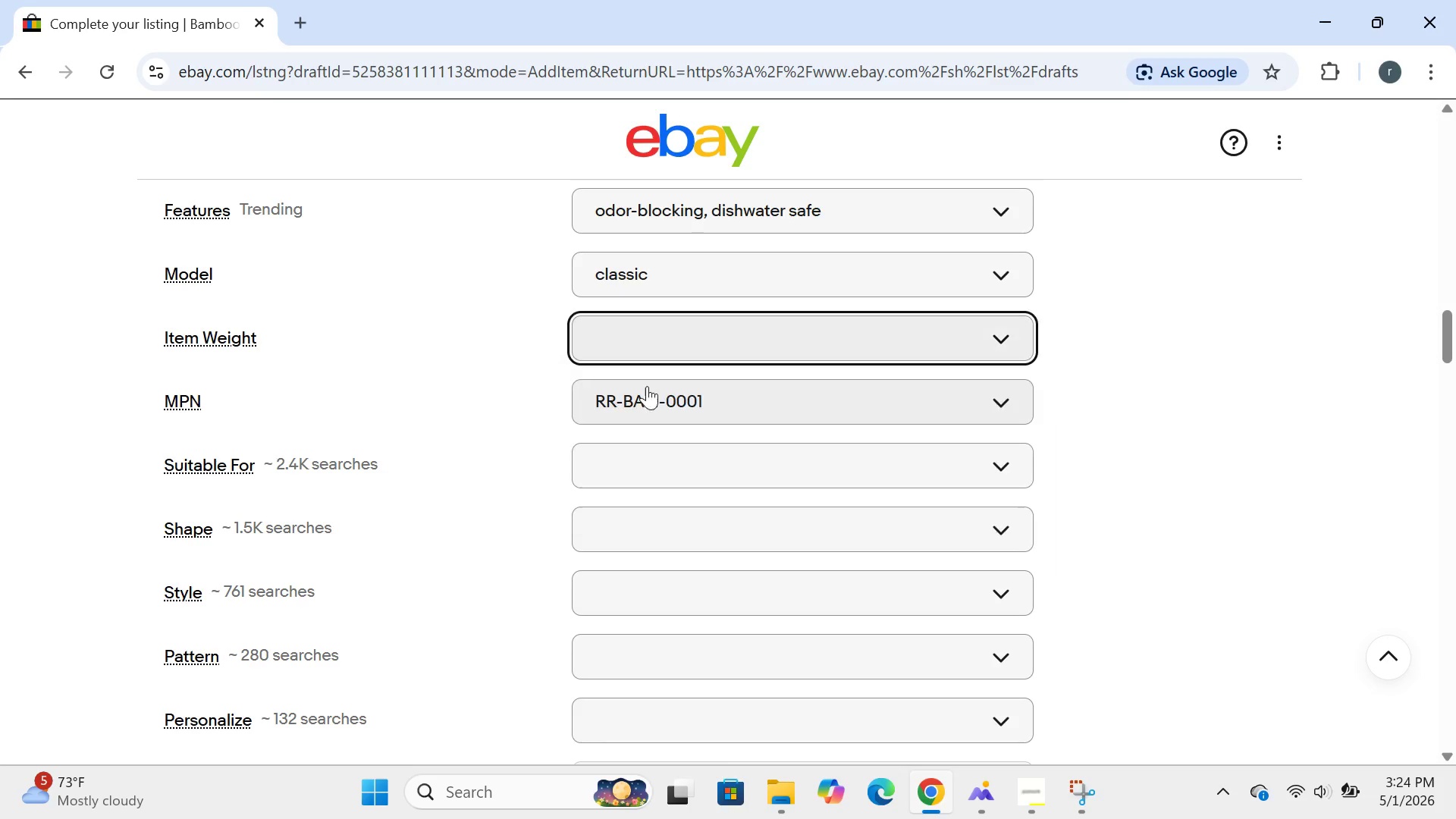 
key(Enter)
 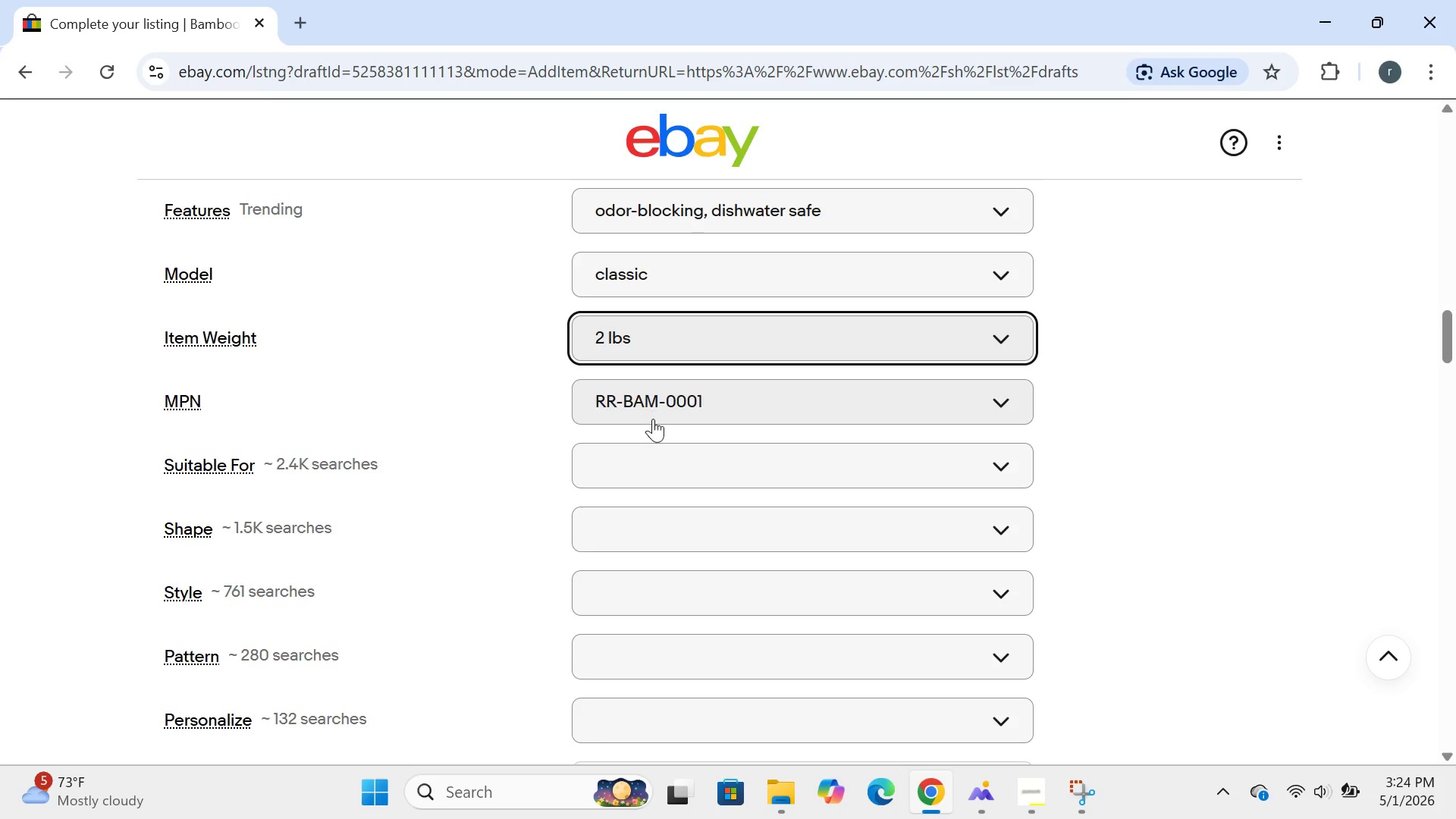 
left_click([651, 457])
 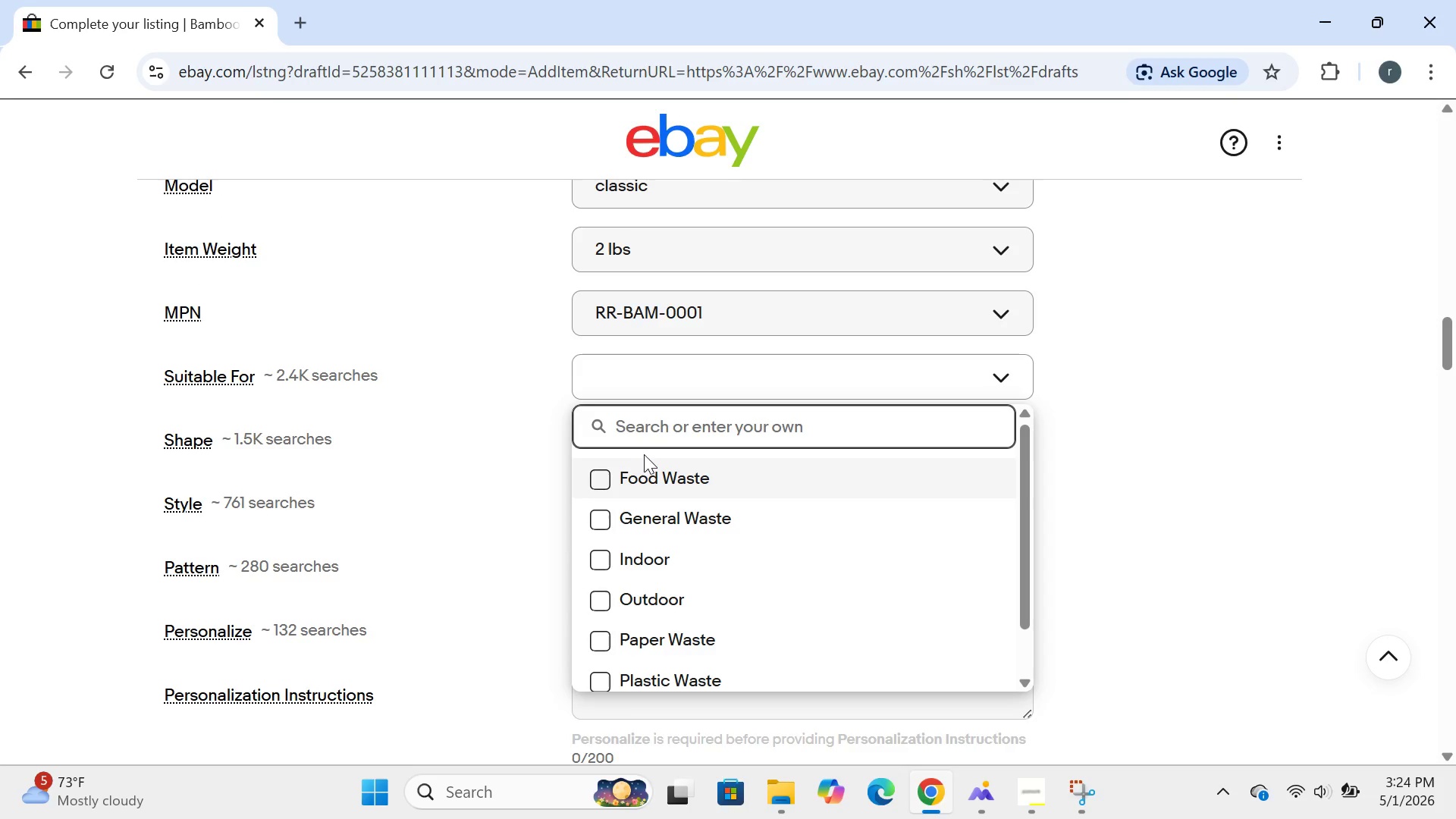 
type(kitchen scraps, foos)
key(Backspace)
type(d waste)
 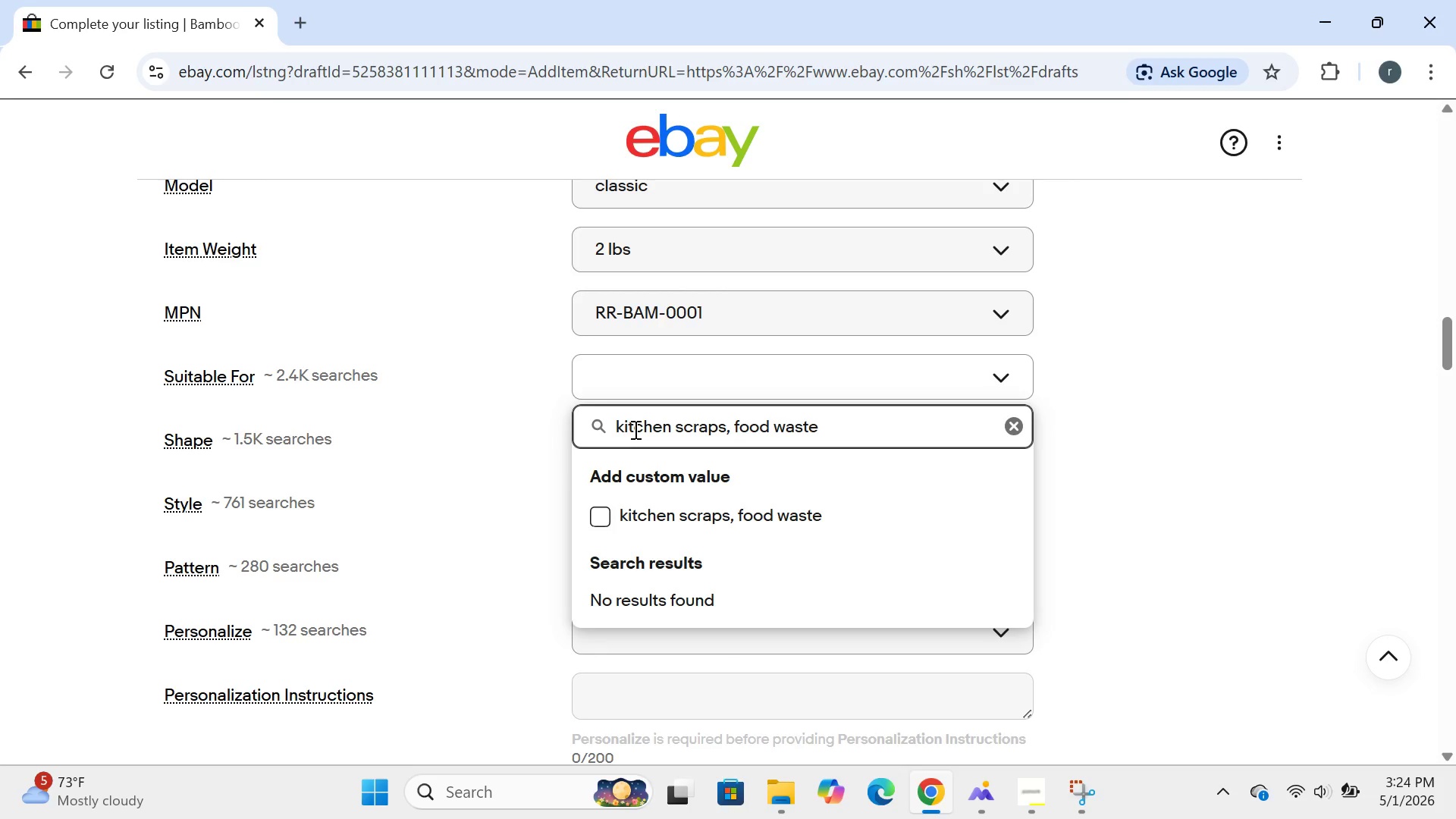 
key(Enter)
 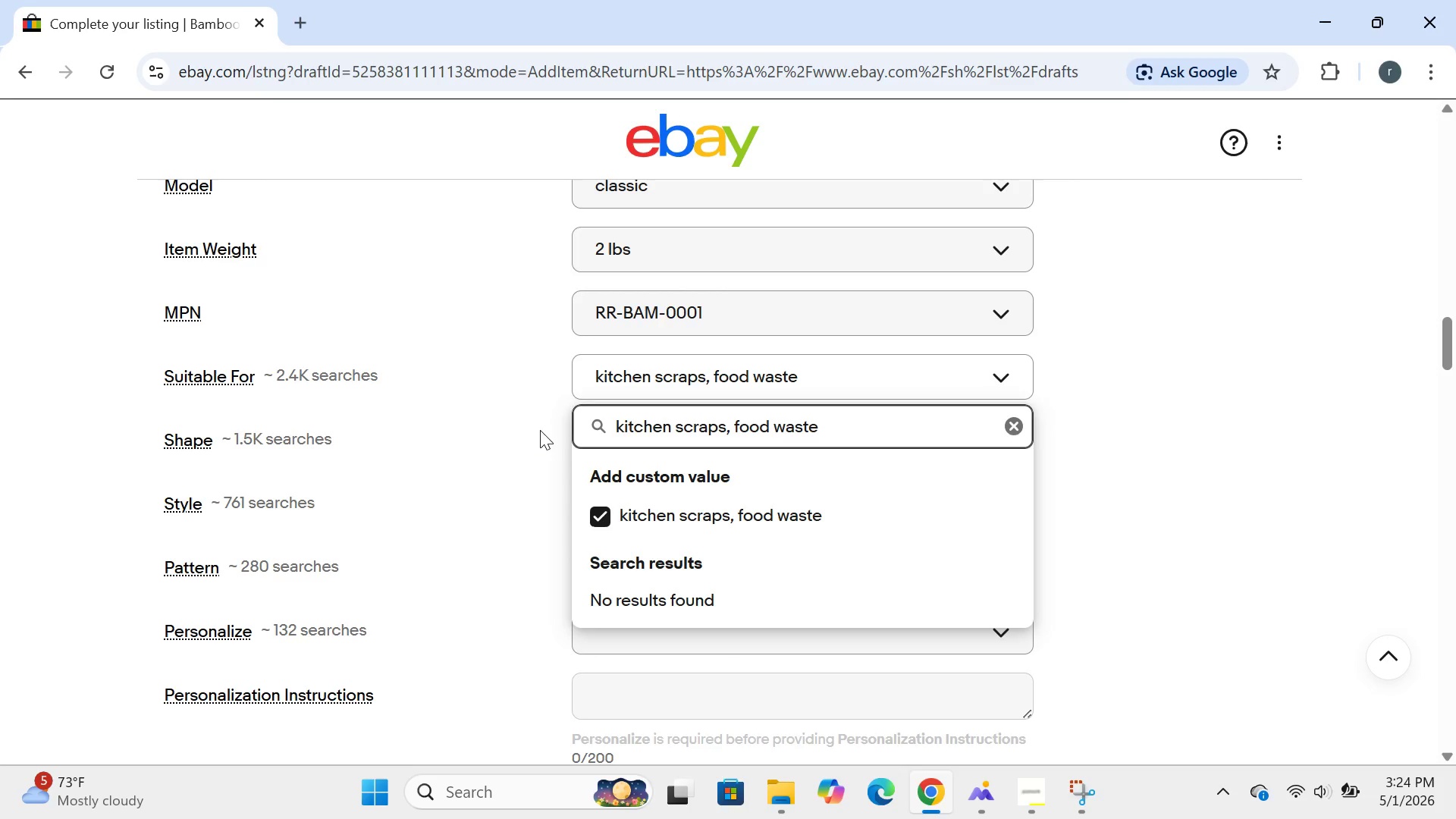 
left_click([540, 430])
 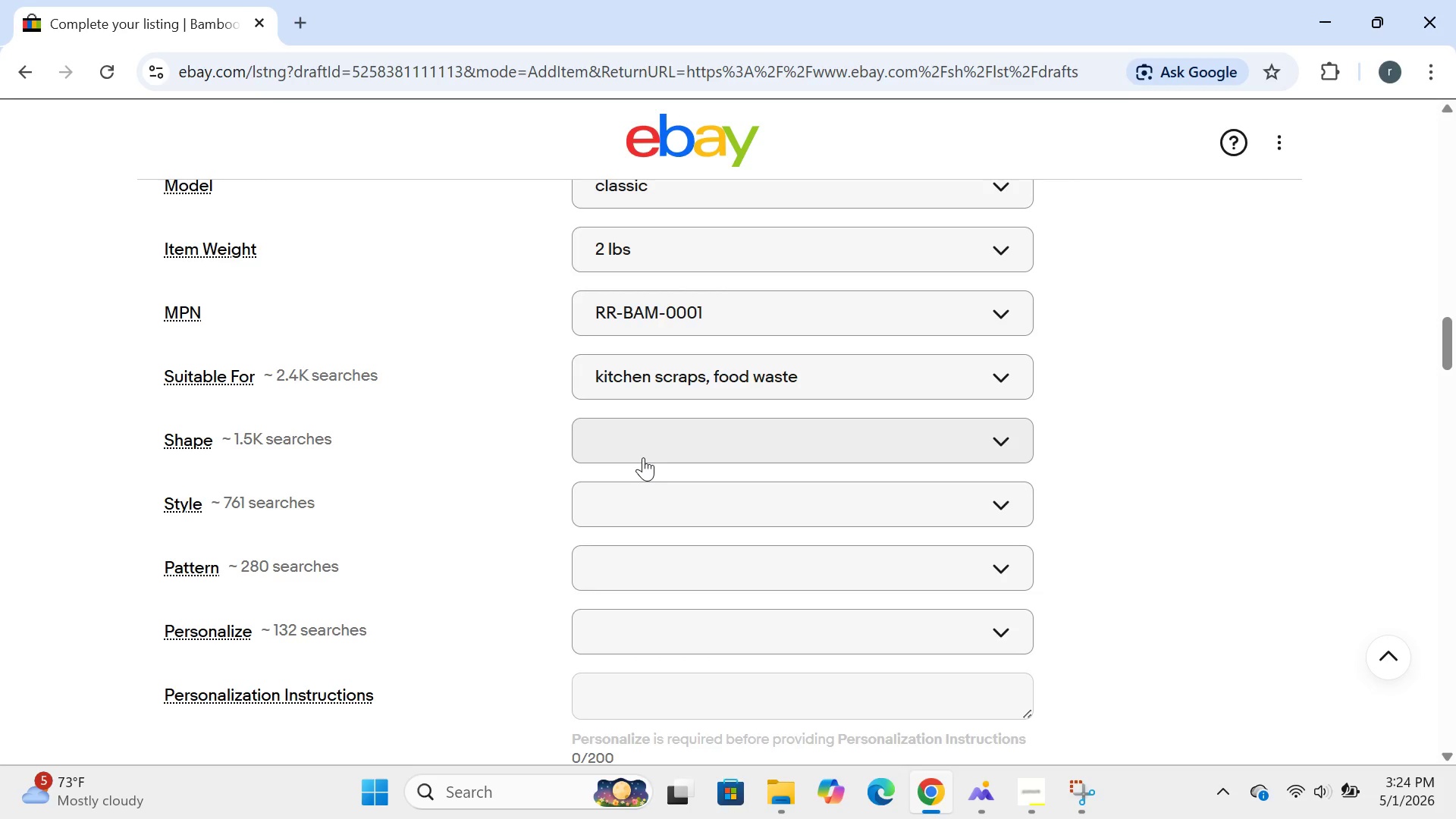 
left_click([643, 457])
 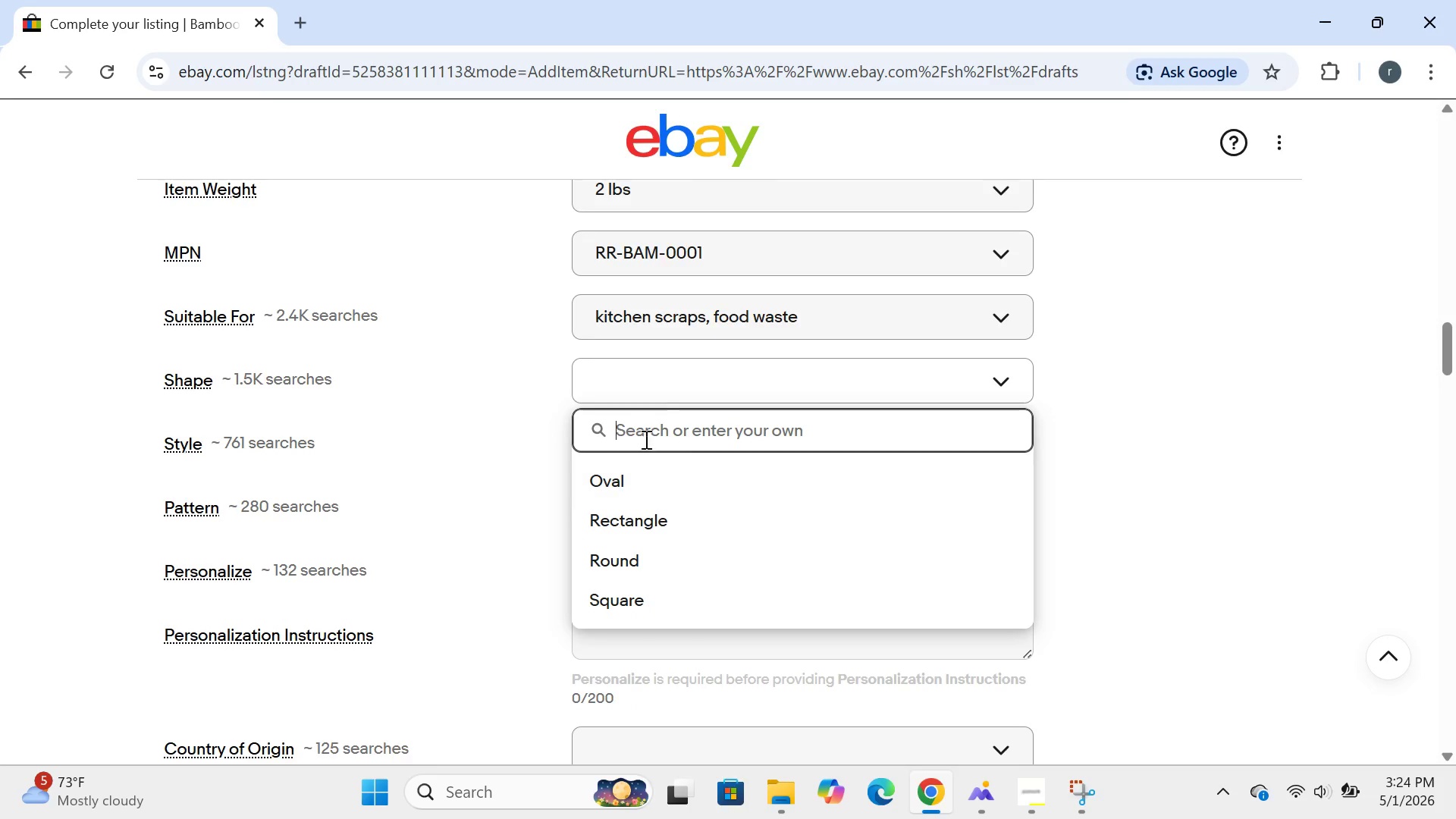 
type(classic)
 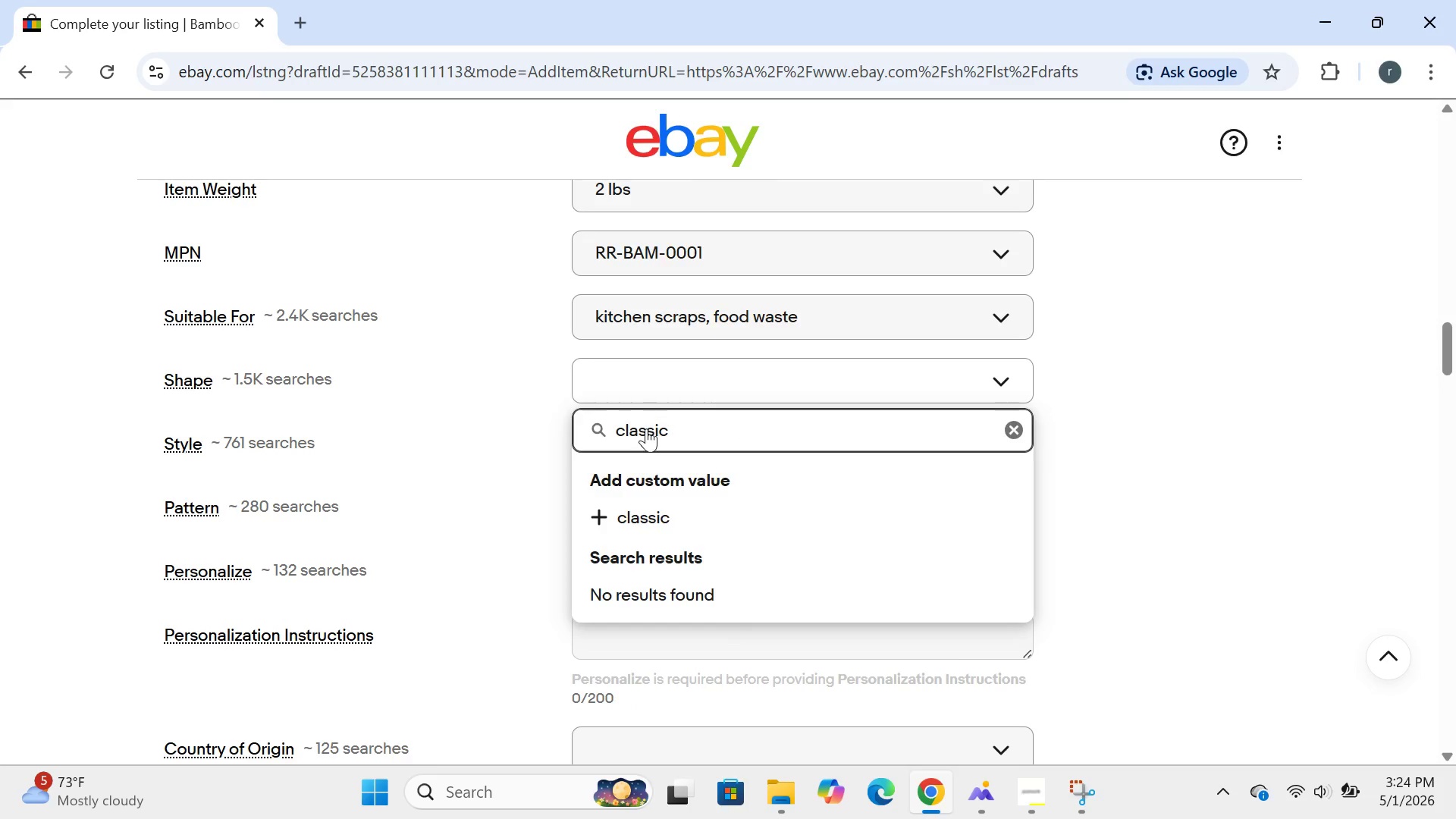 
key(Enter)
 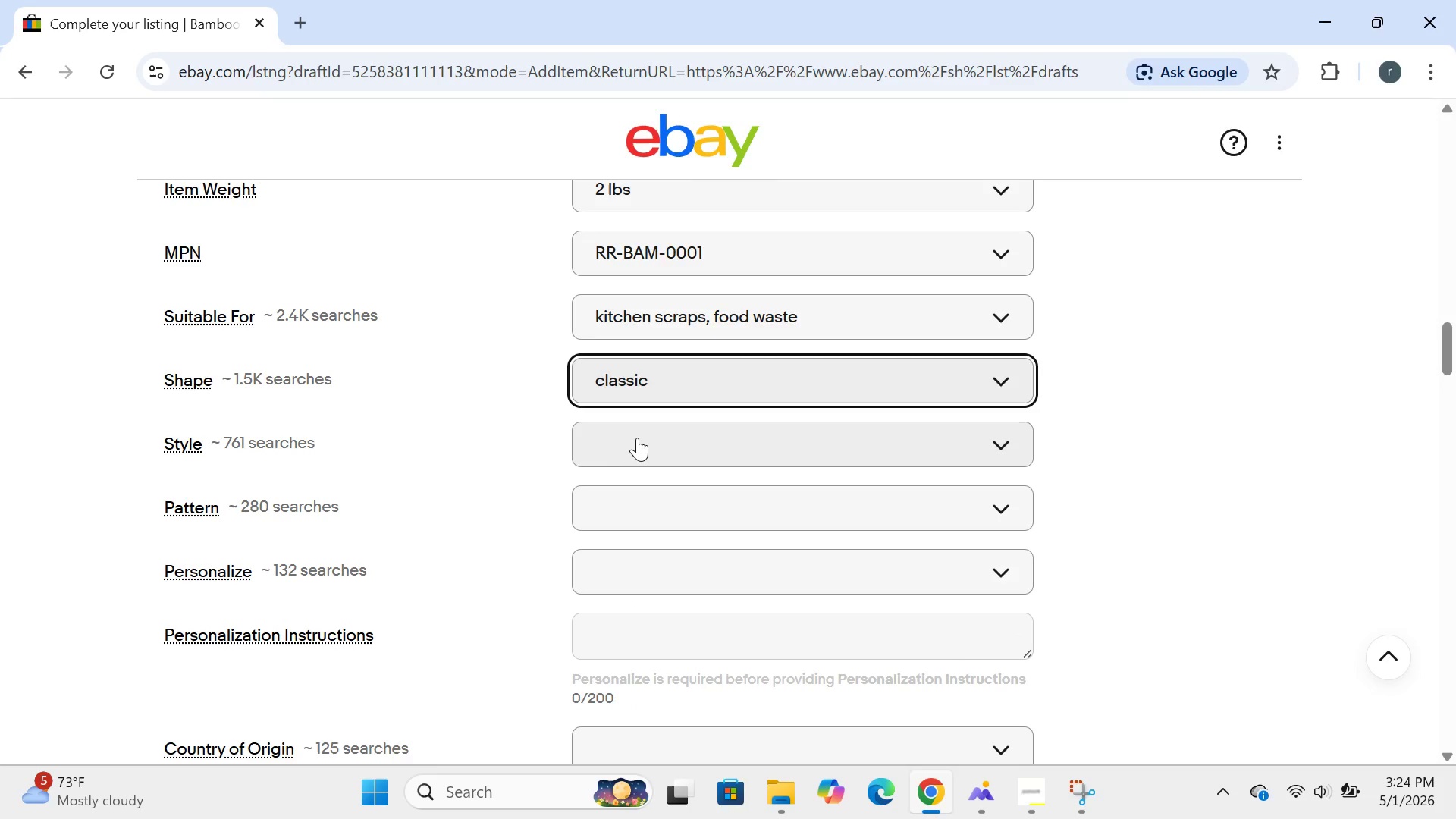 
left_click([637, 435])
 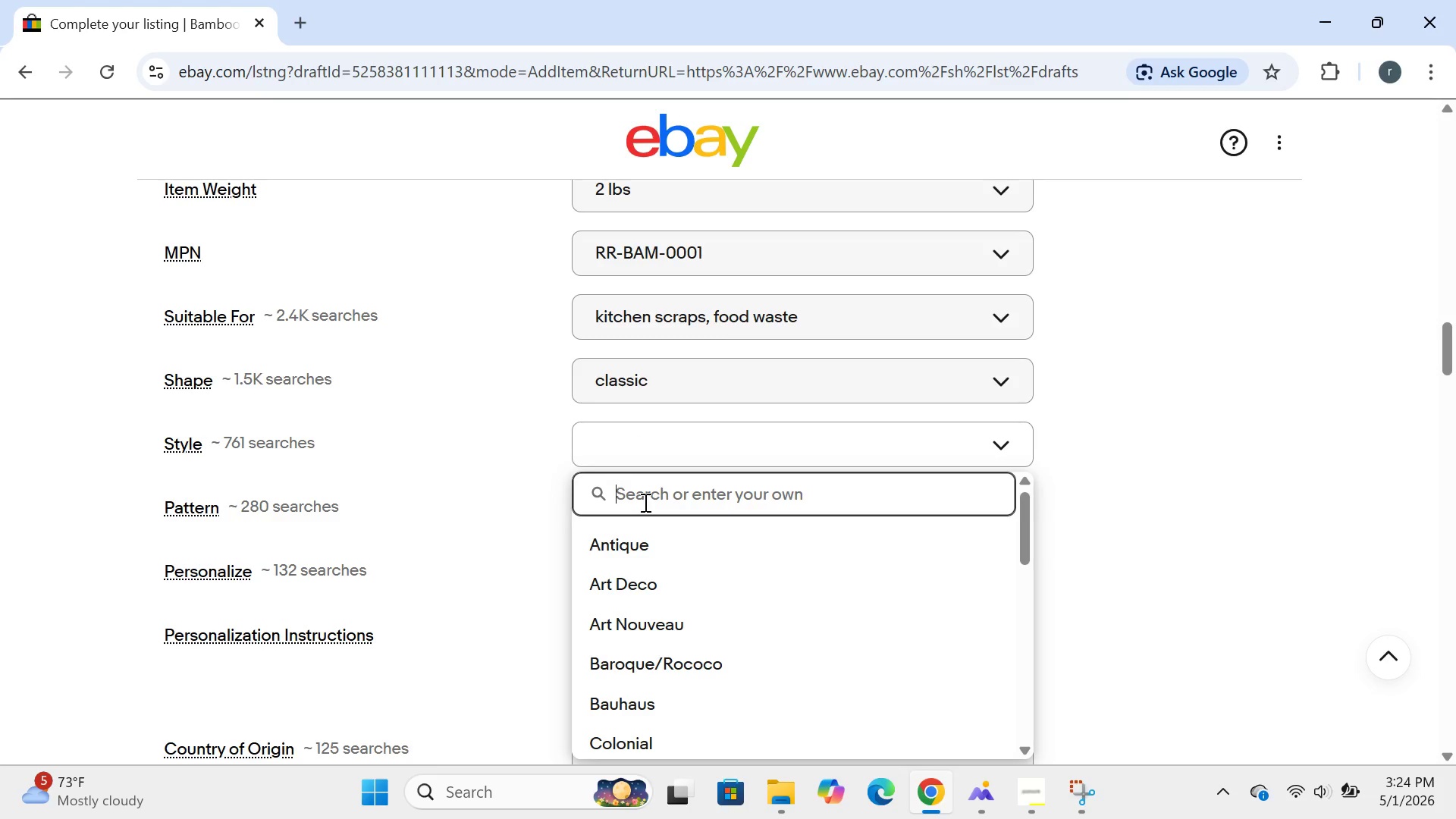 
wait(6.08)
 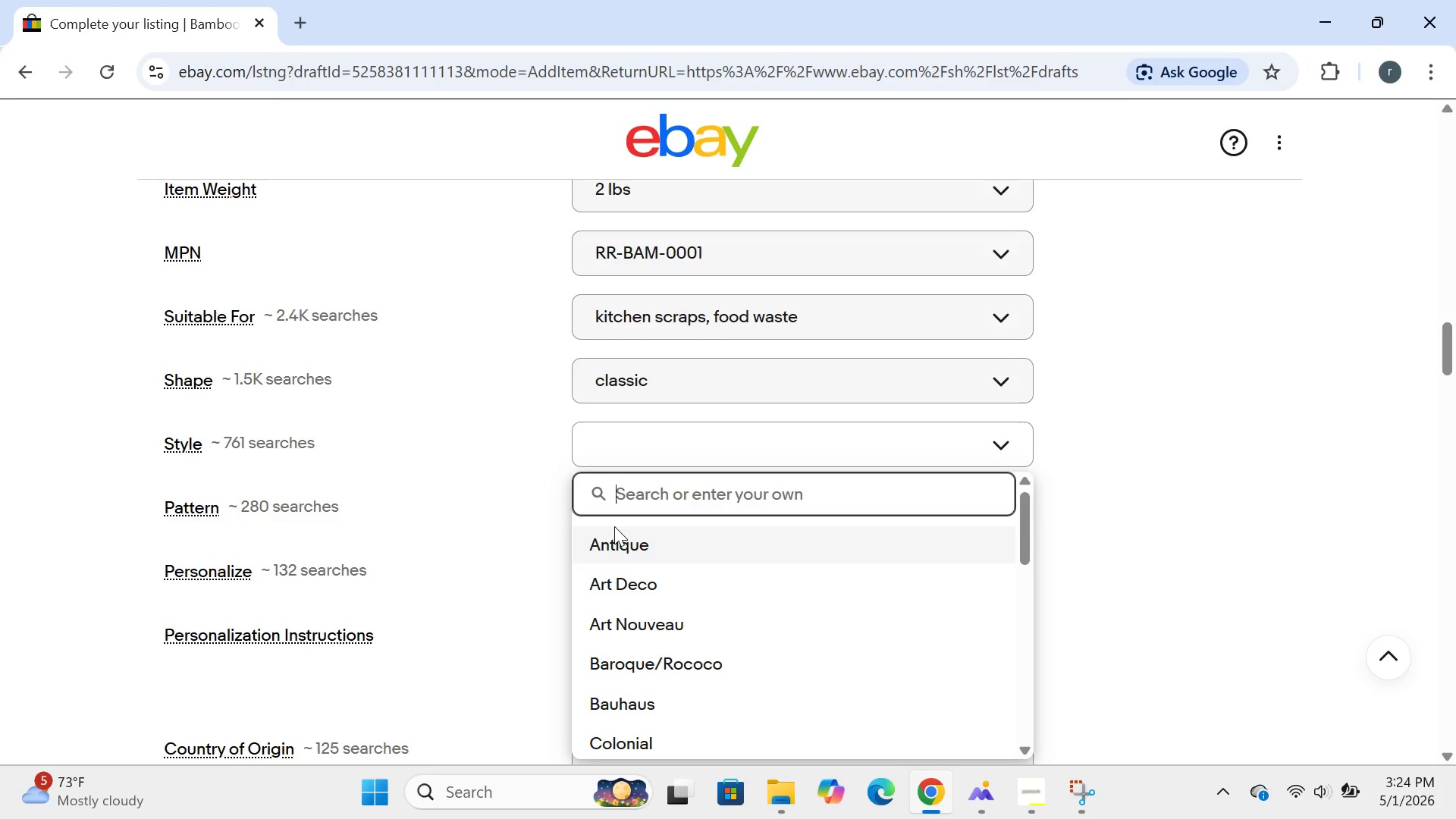 
type(solid)
 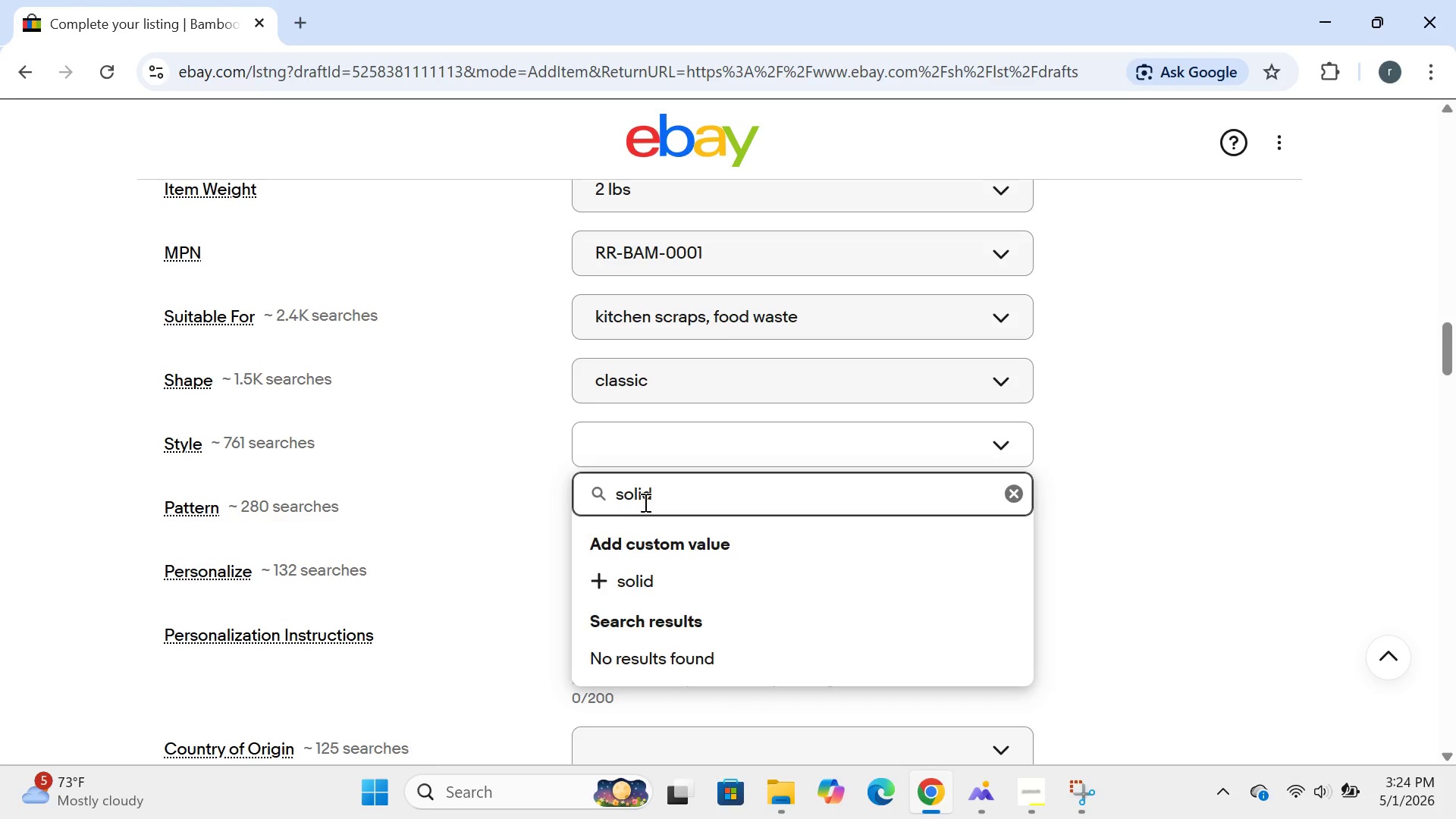 
key(Enter)
 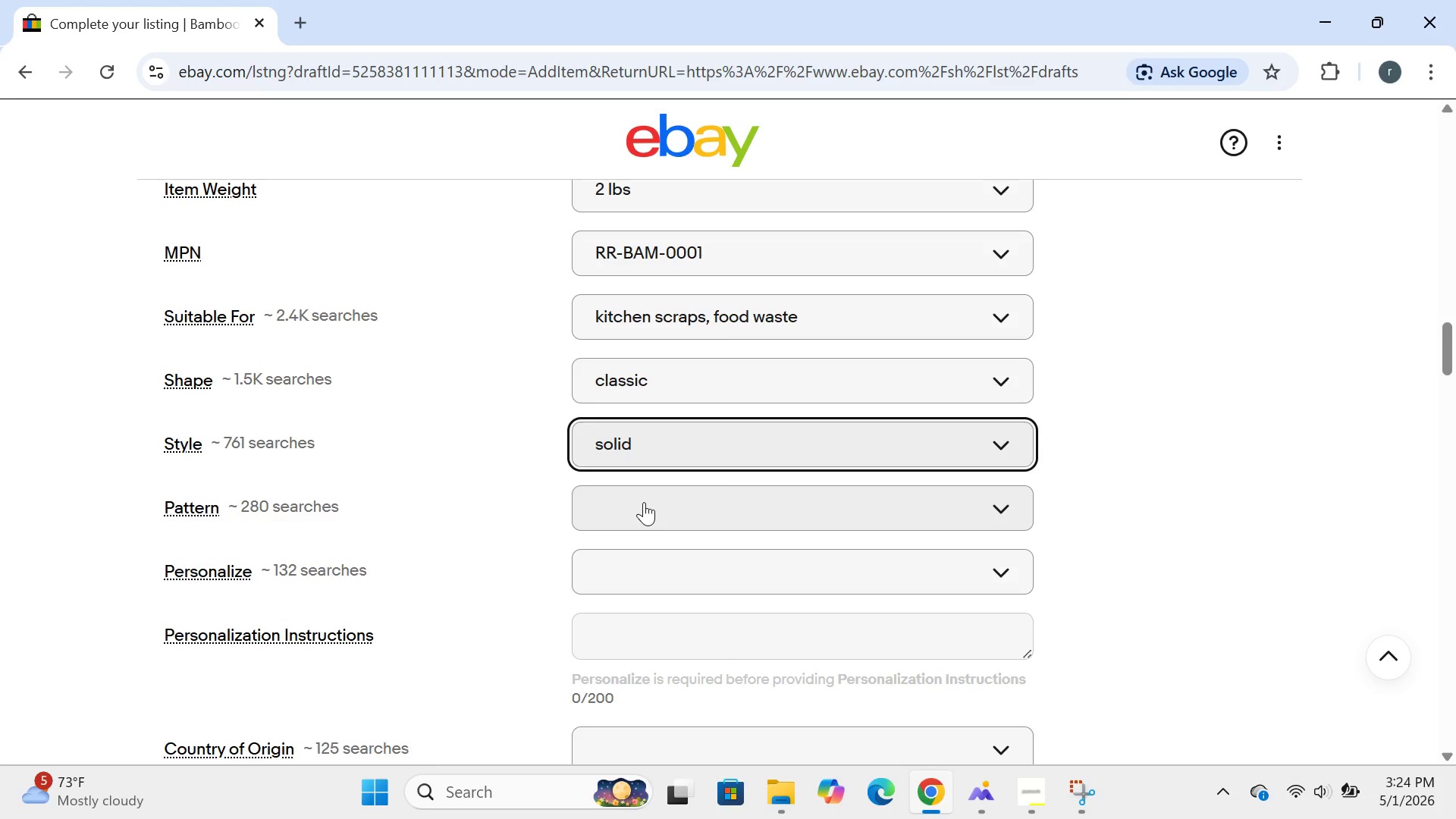 
left_click([644, 502])
 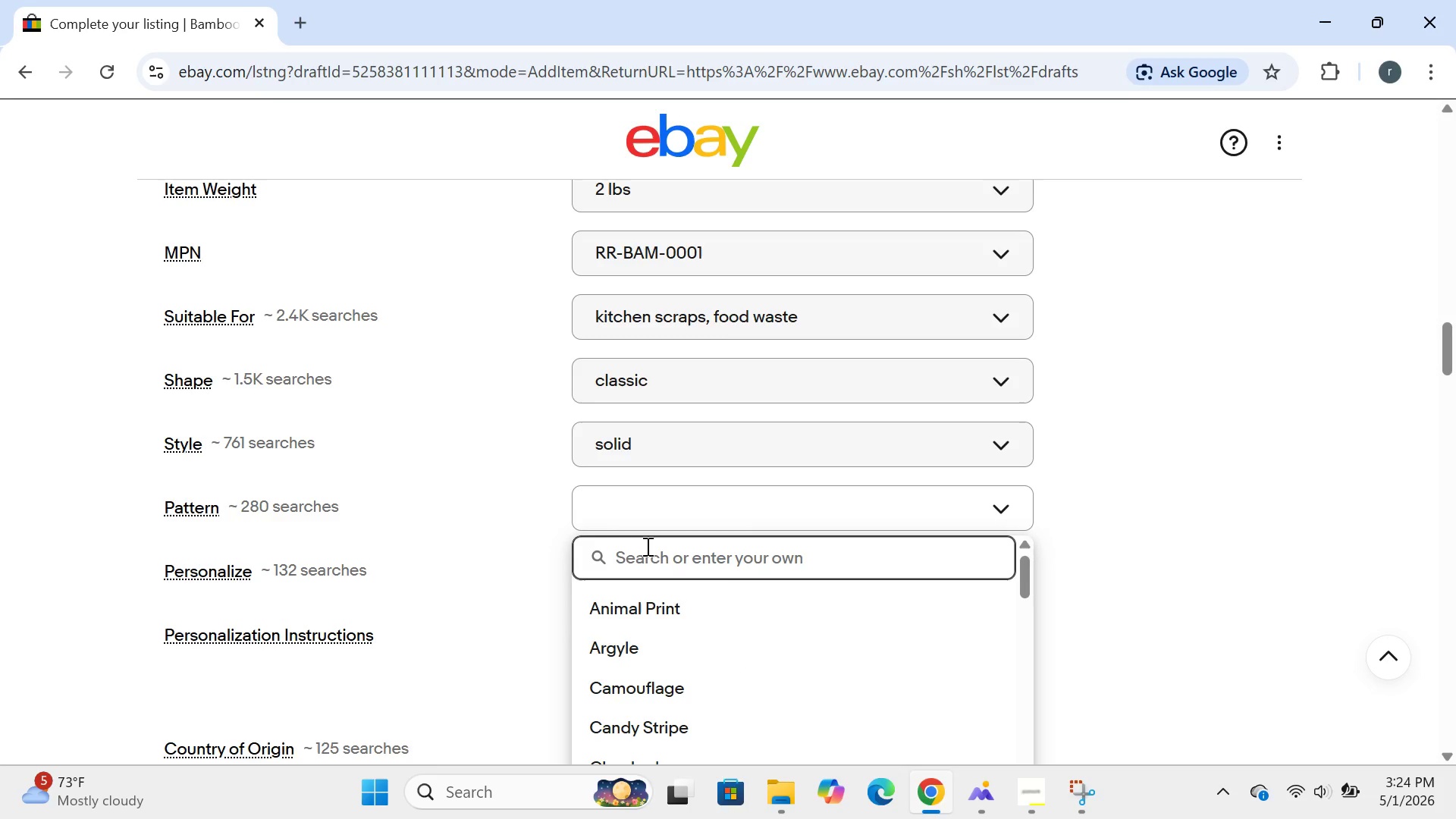 
left_click([639, 554])
 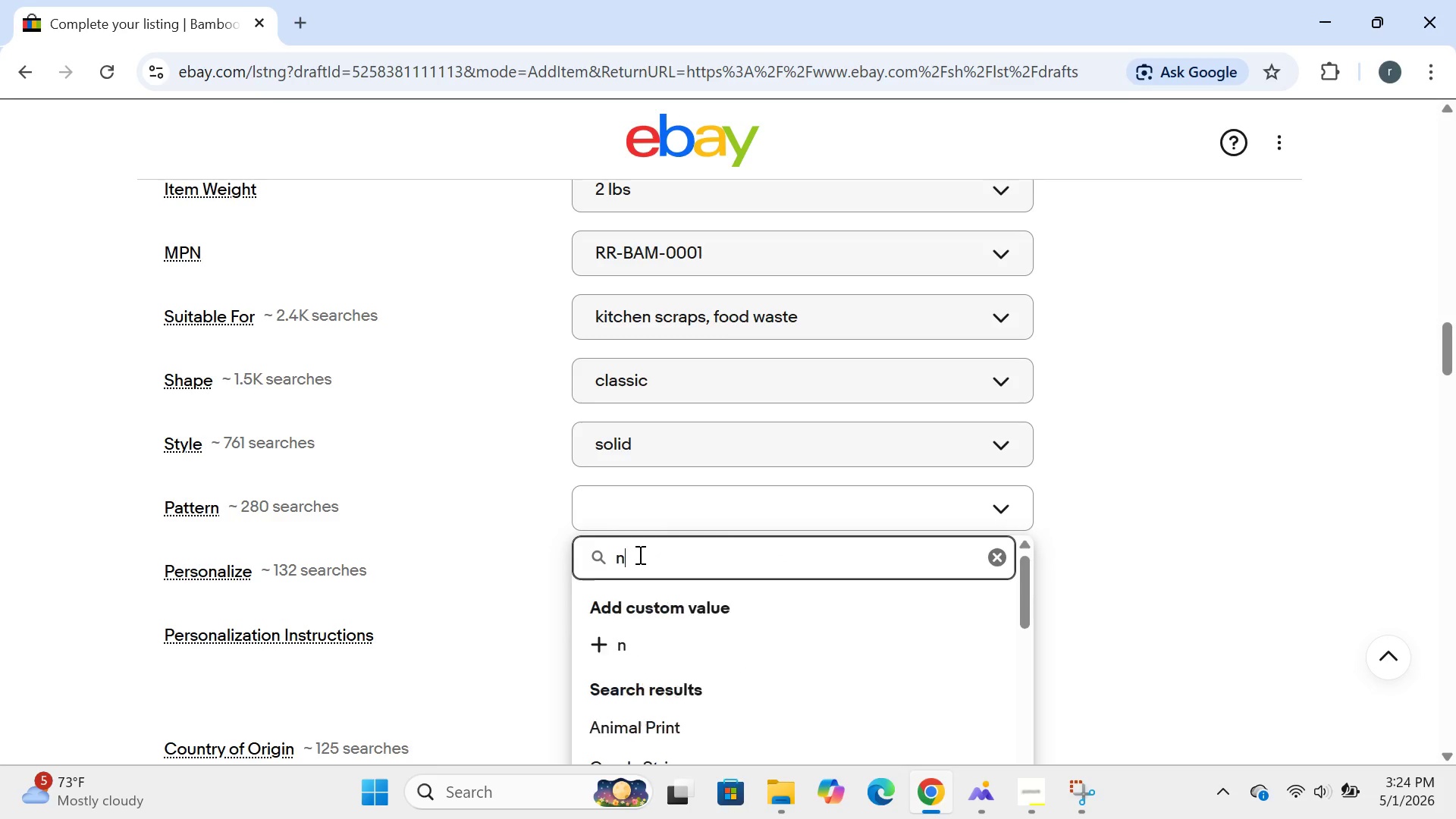 
type(no)
 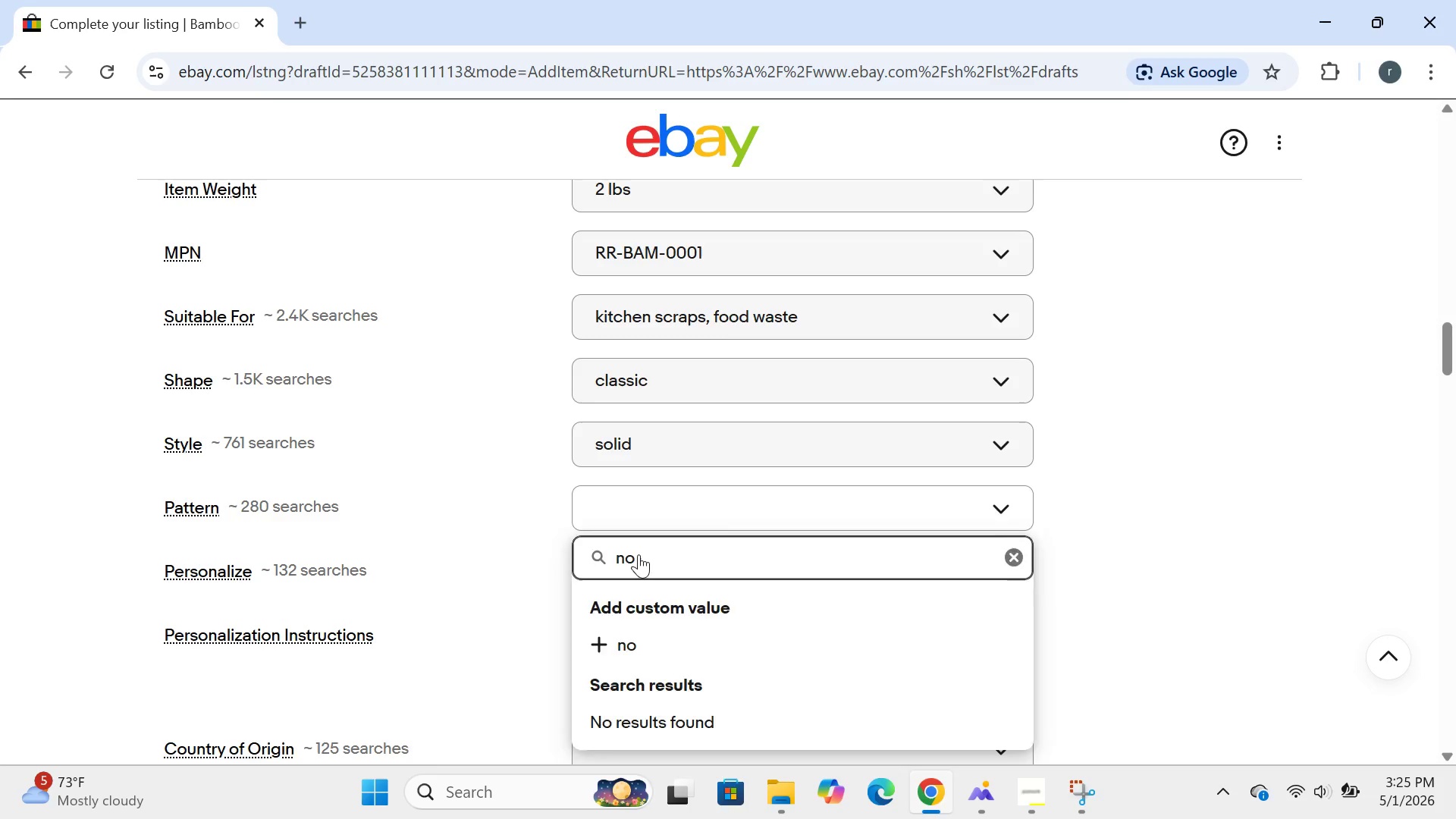 
key(Enter)
 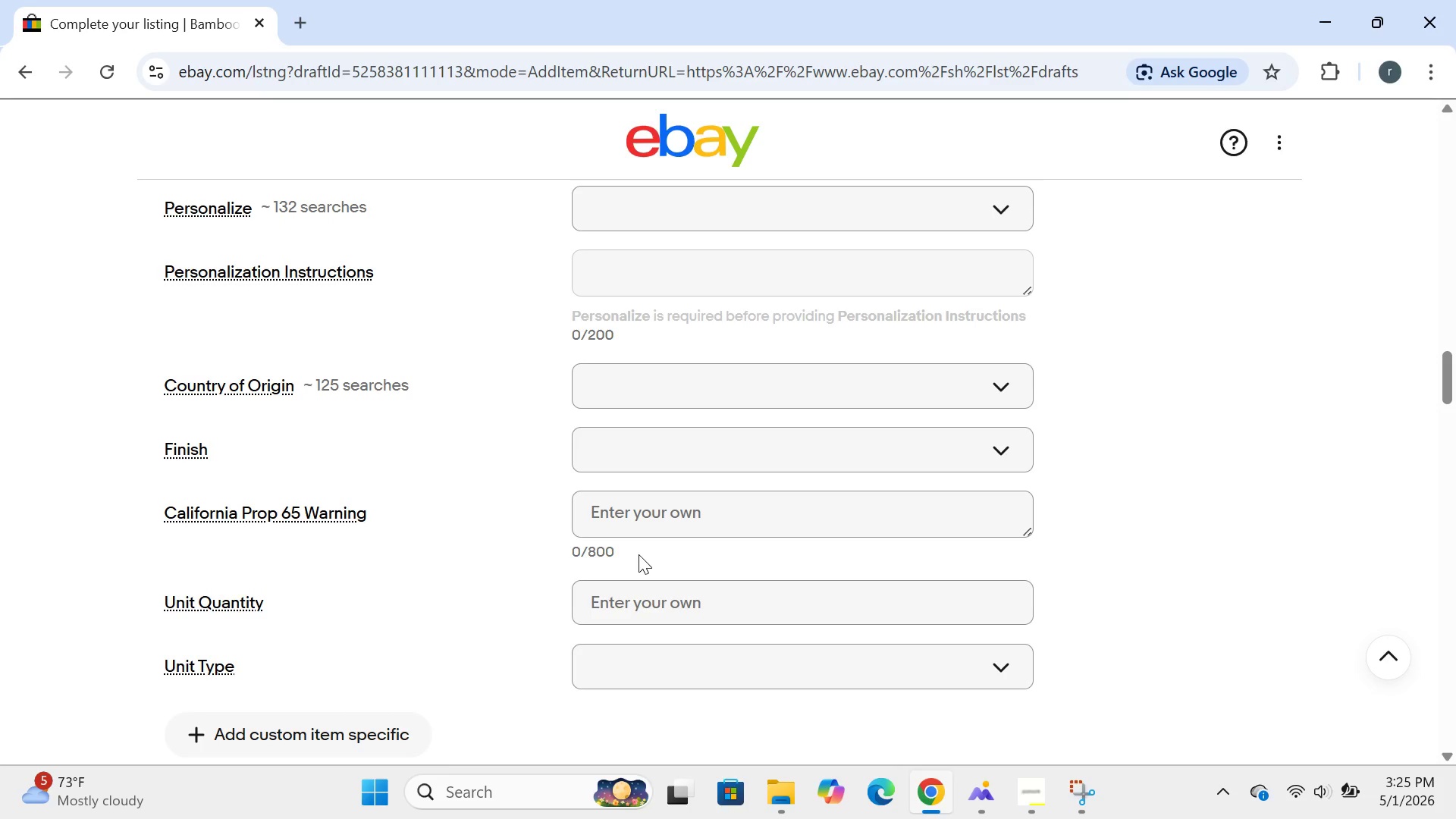 
wait(38.86)
 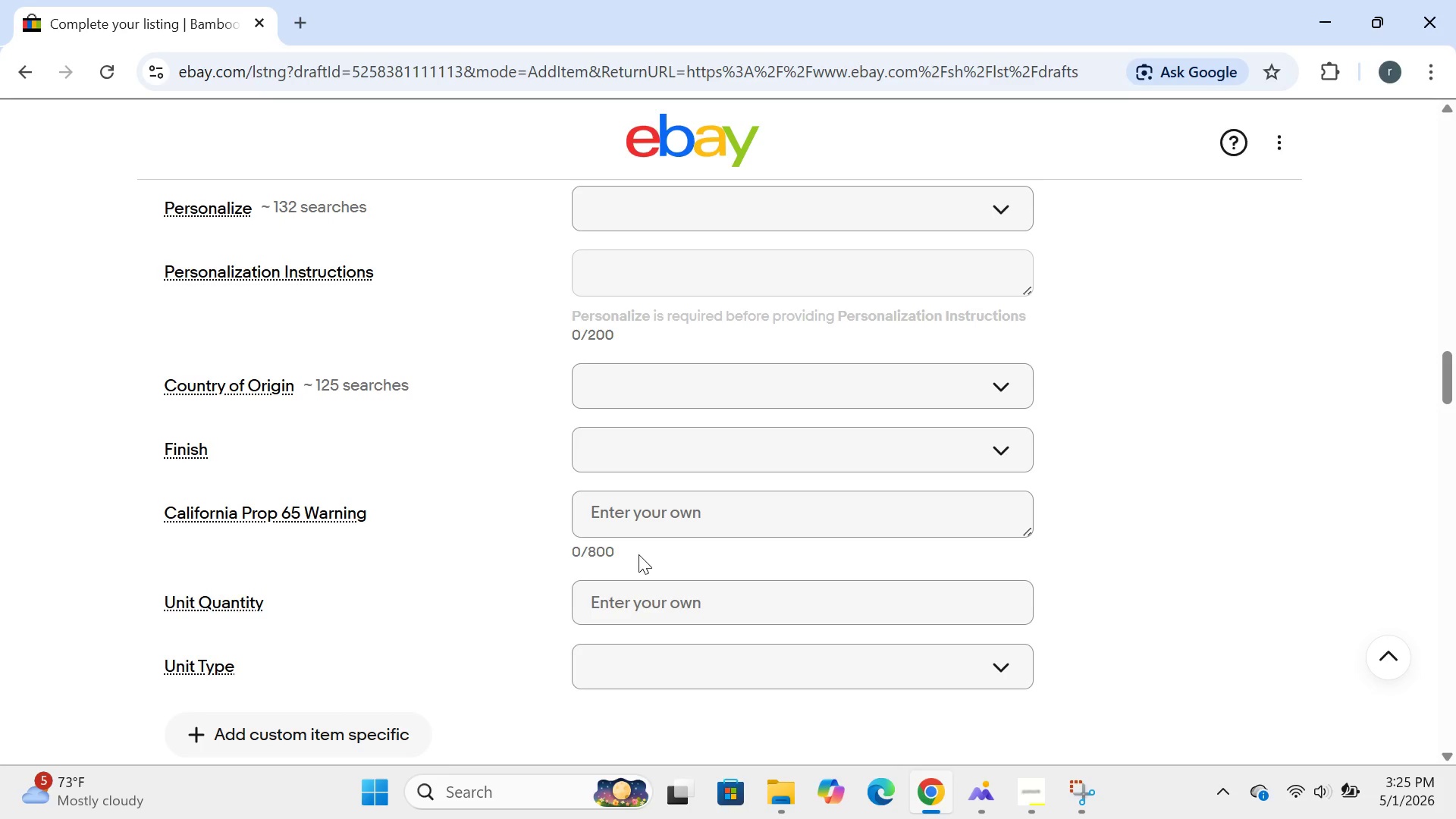 
left_click([739, 218])
 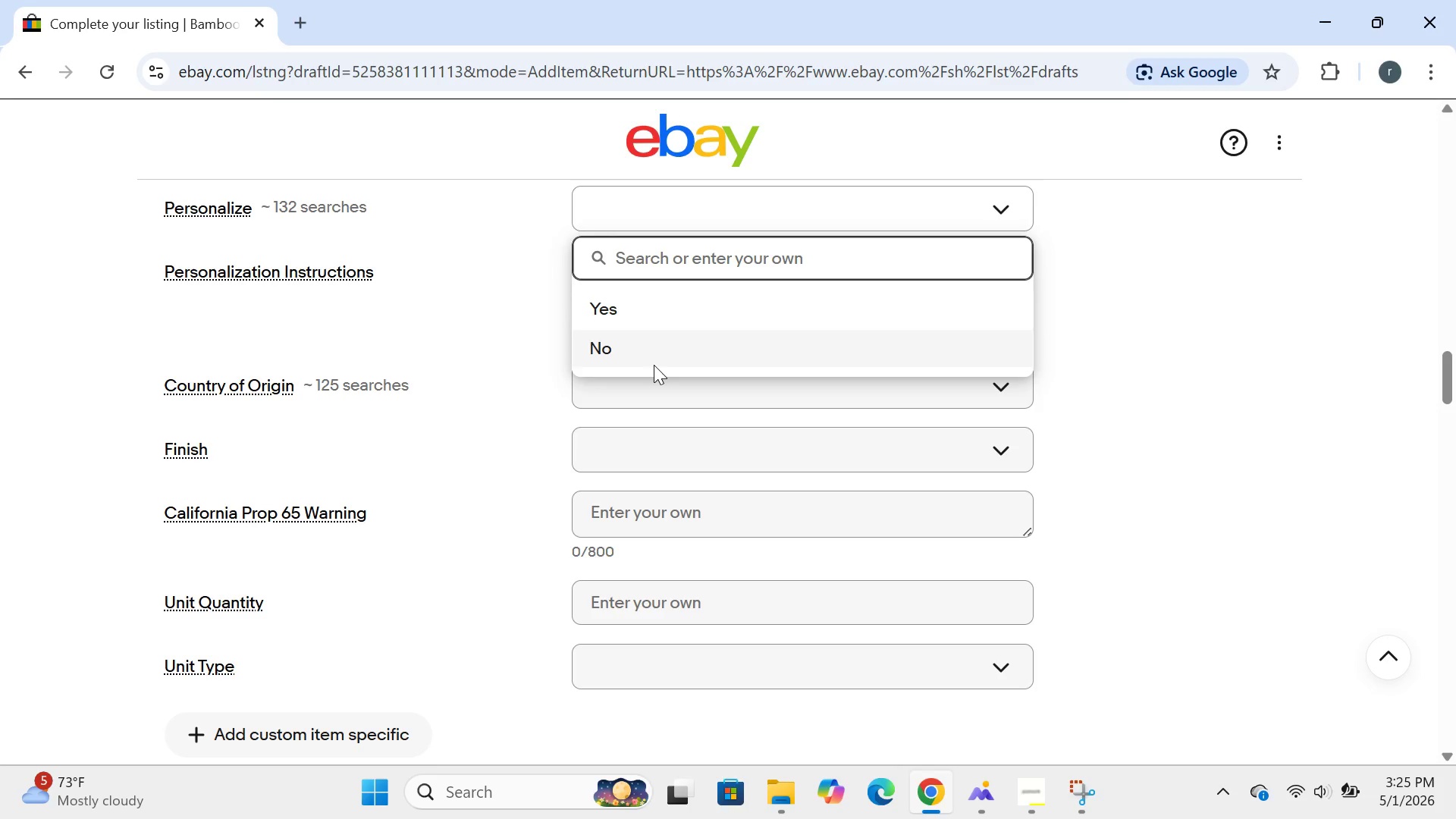 
left_click([654, 365])
 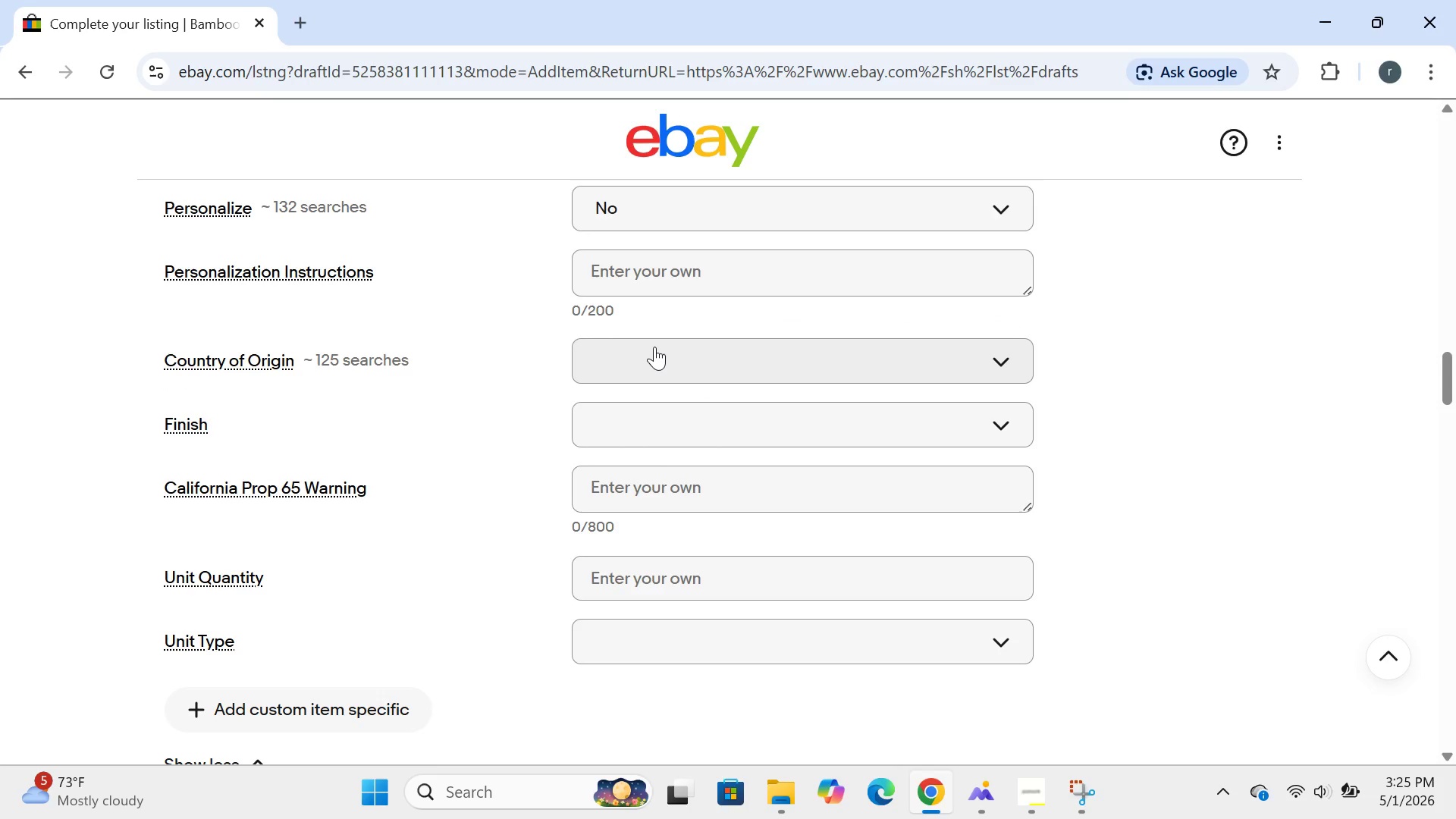 
left_click([655, 347])
 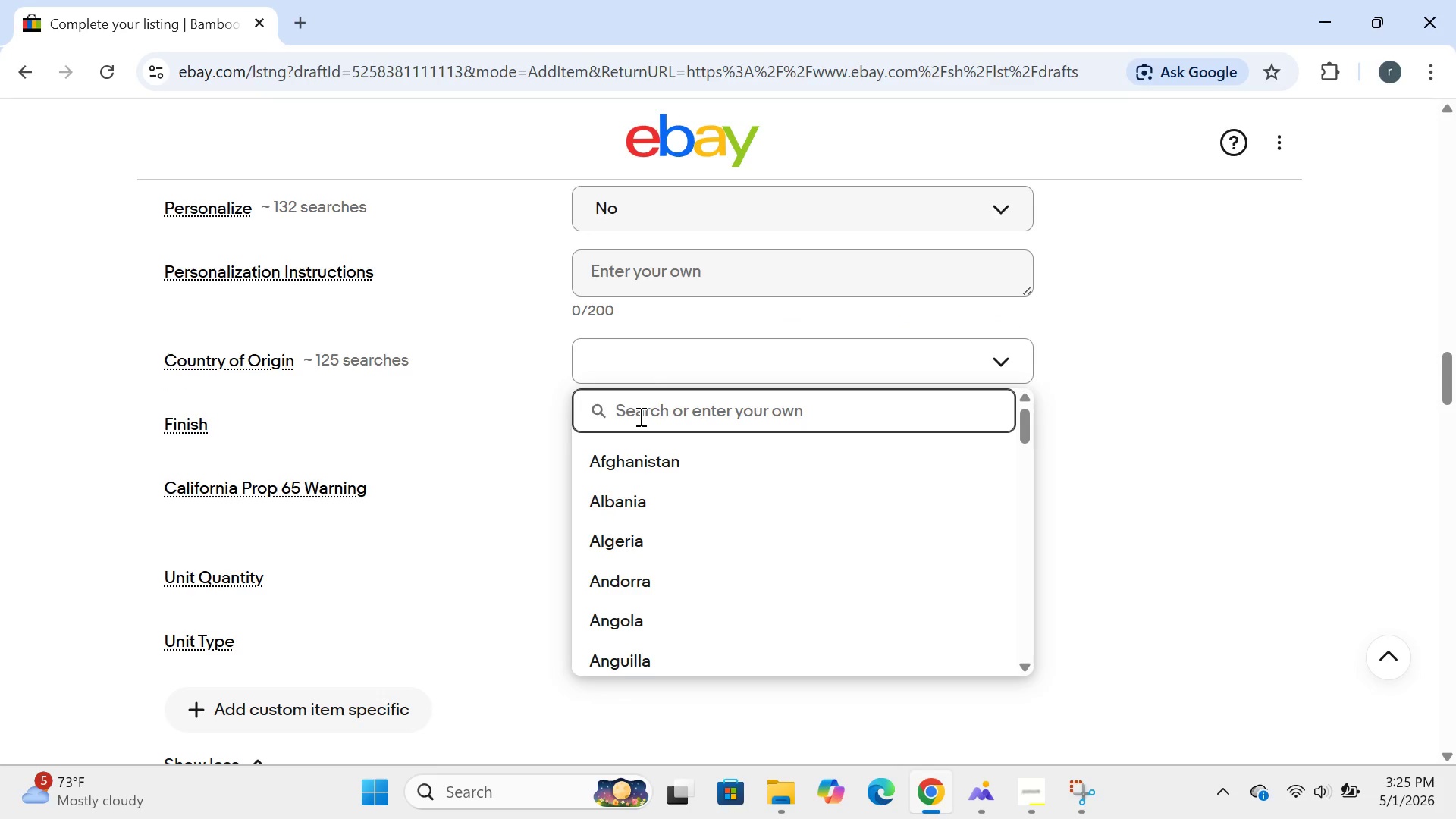 
type(cj)
key(Backspace)
type(hina)
 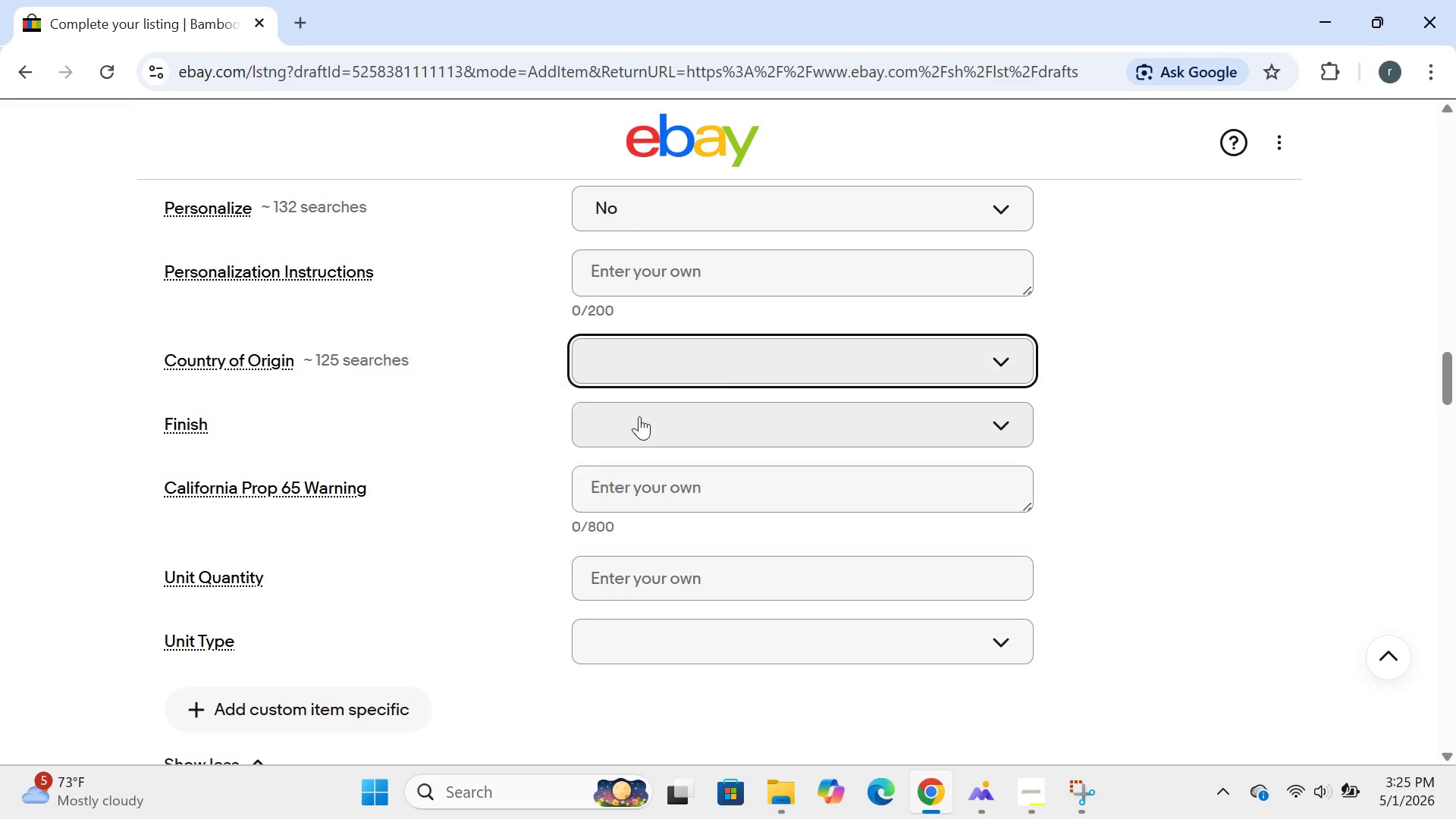 
key(Enter)
 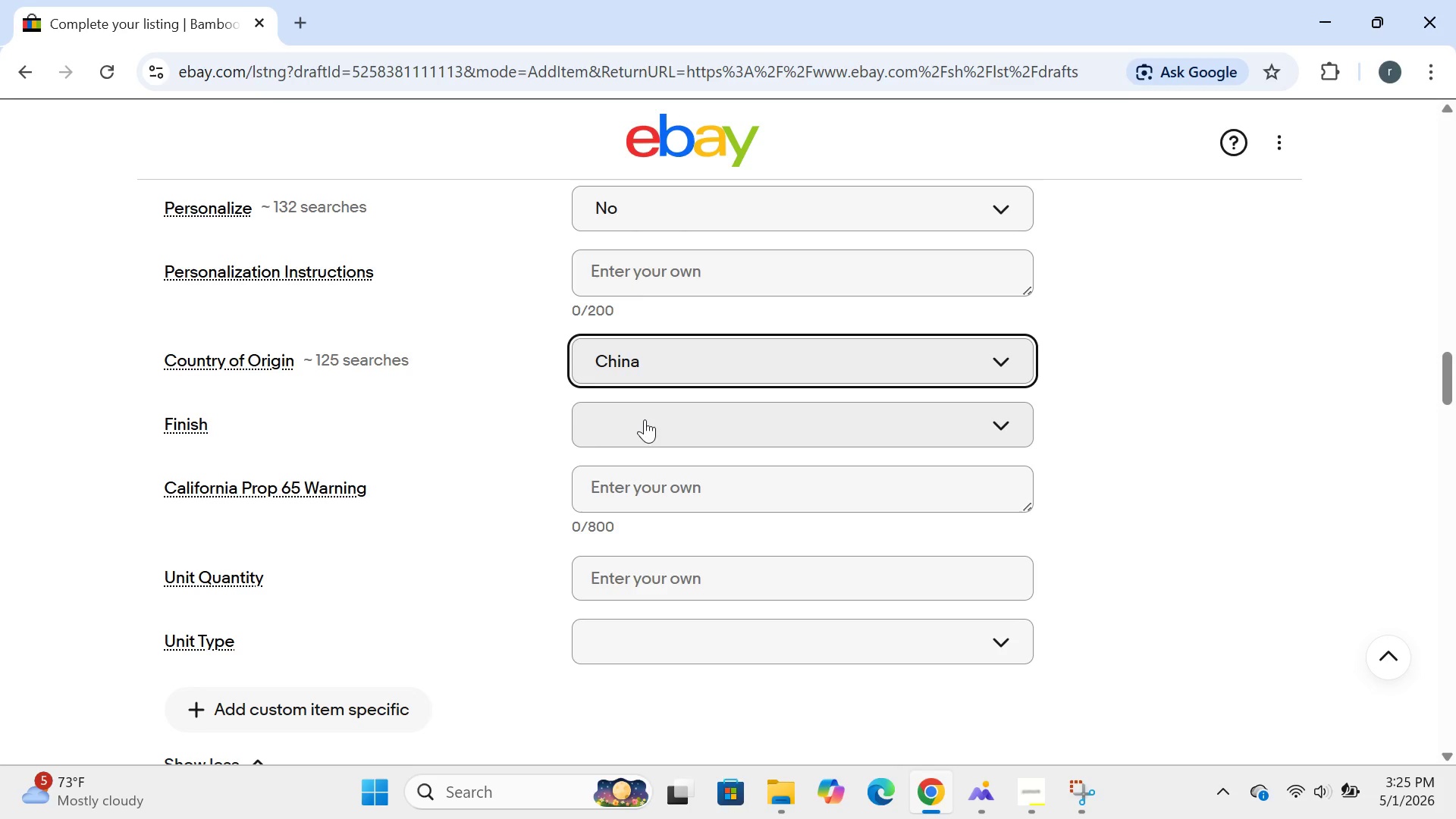 
left_click([650, 422])
 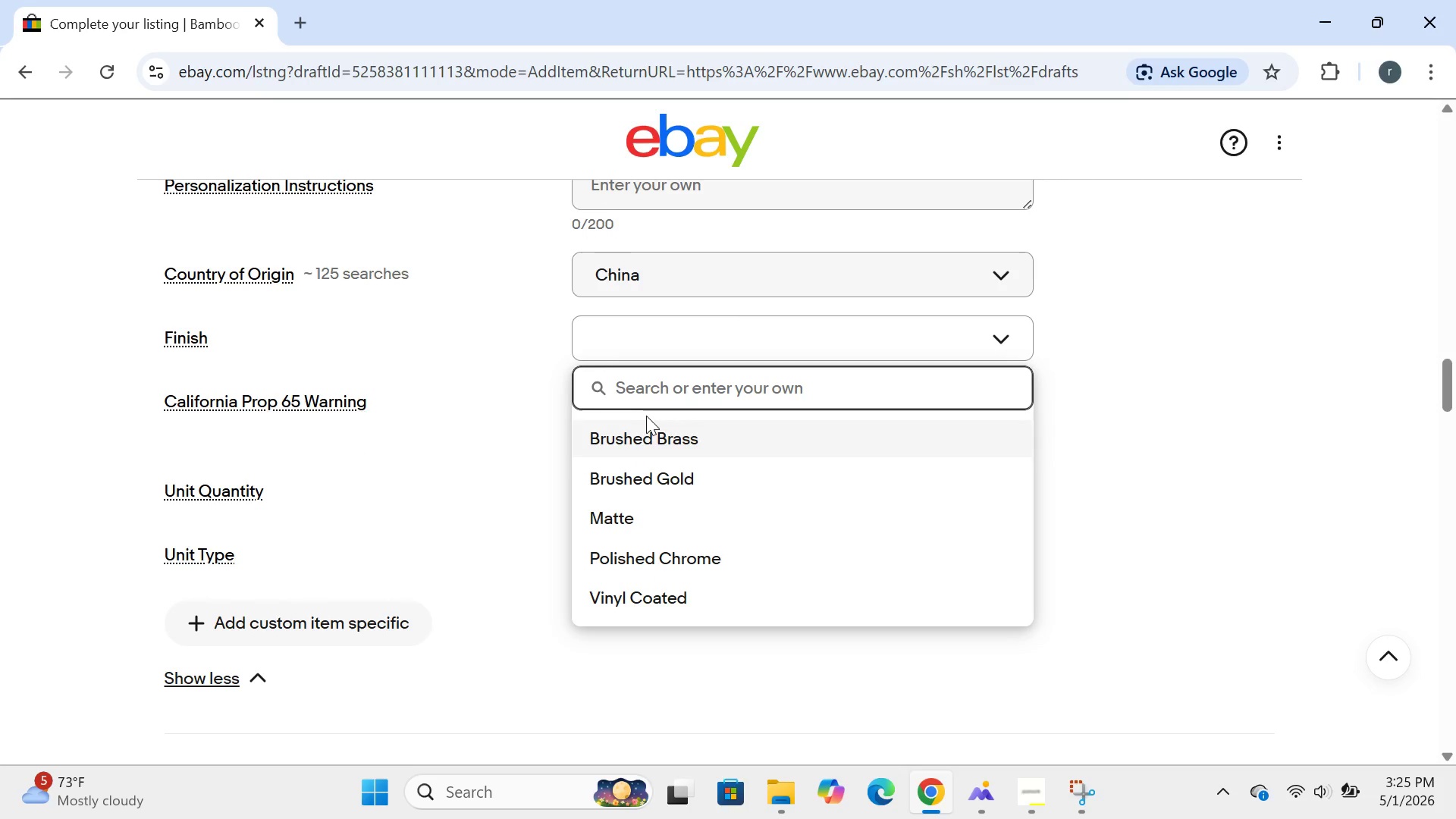 
left_click([642, 389])
 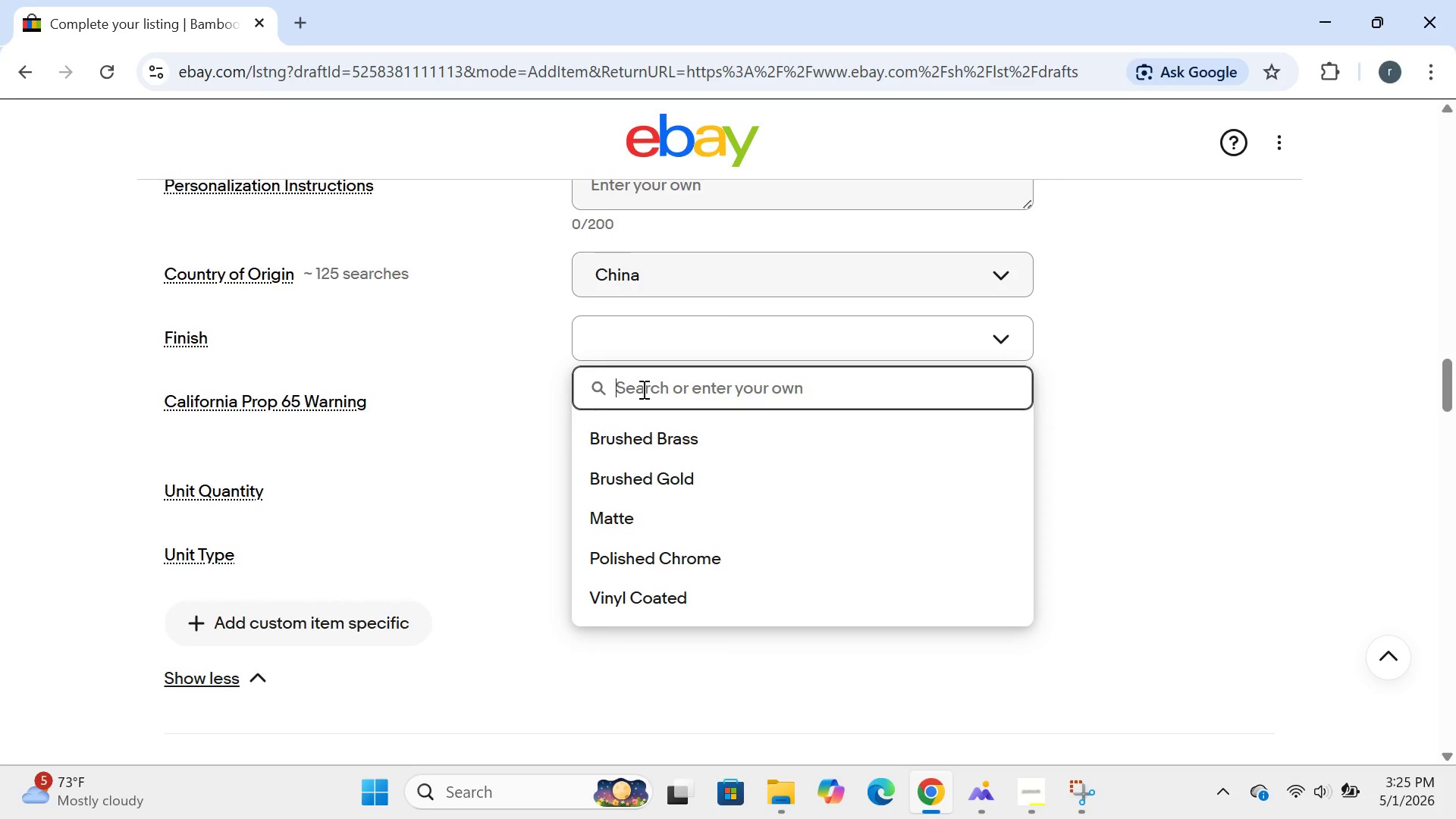 
type(natural)
 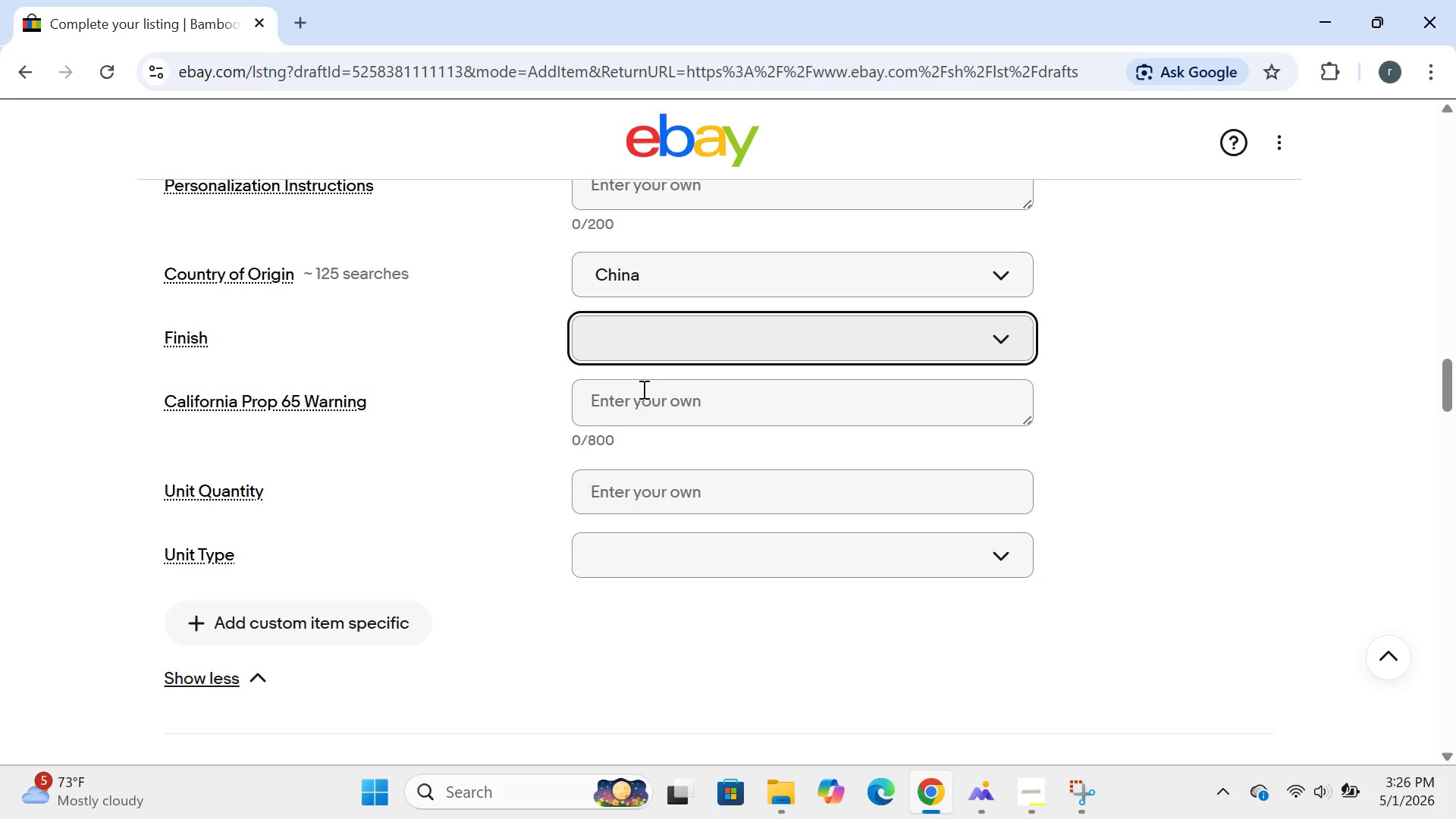 
key(Enter)
 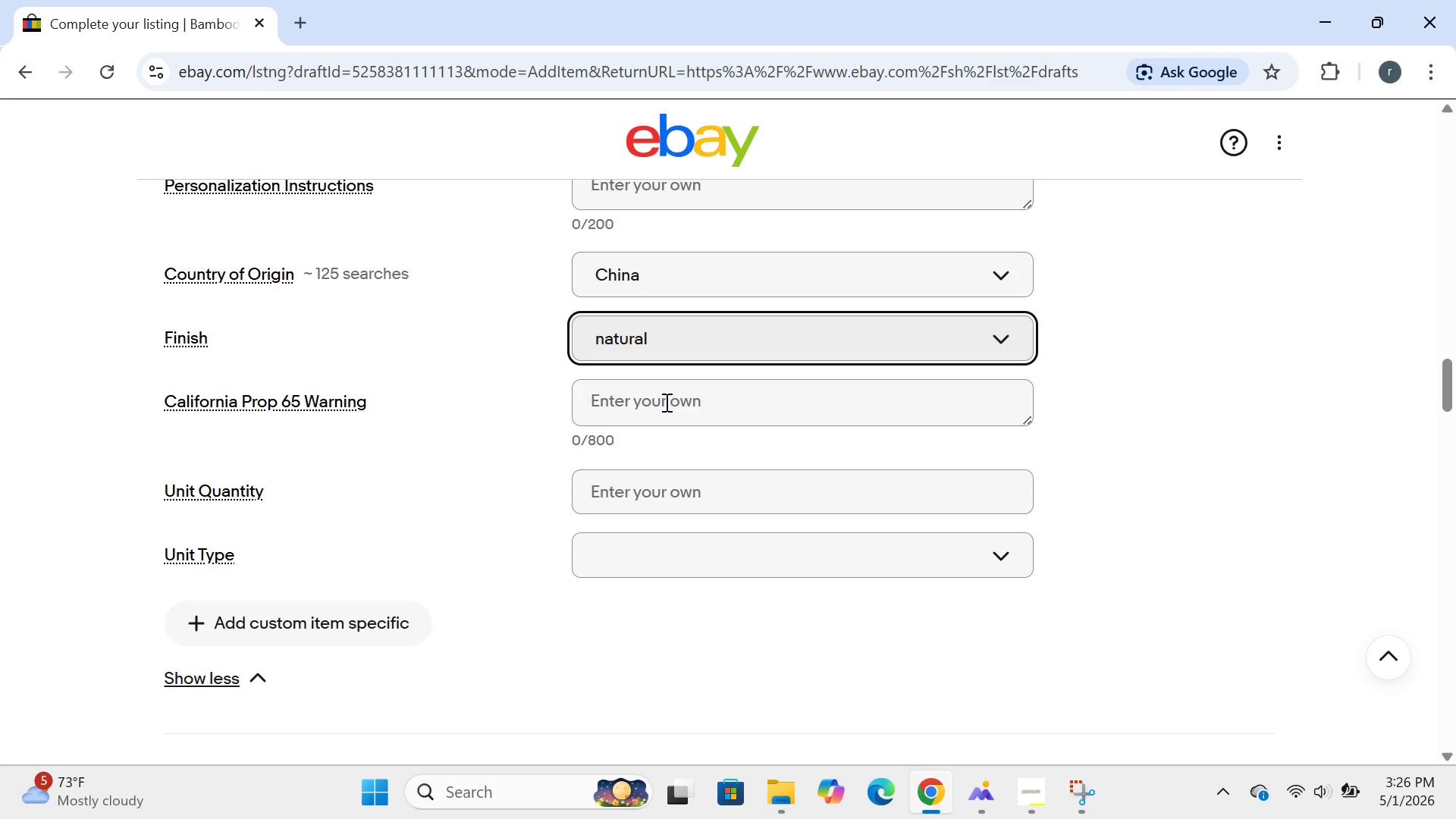 
wait(6.17)
 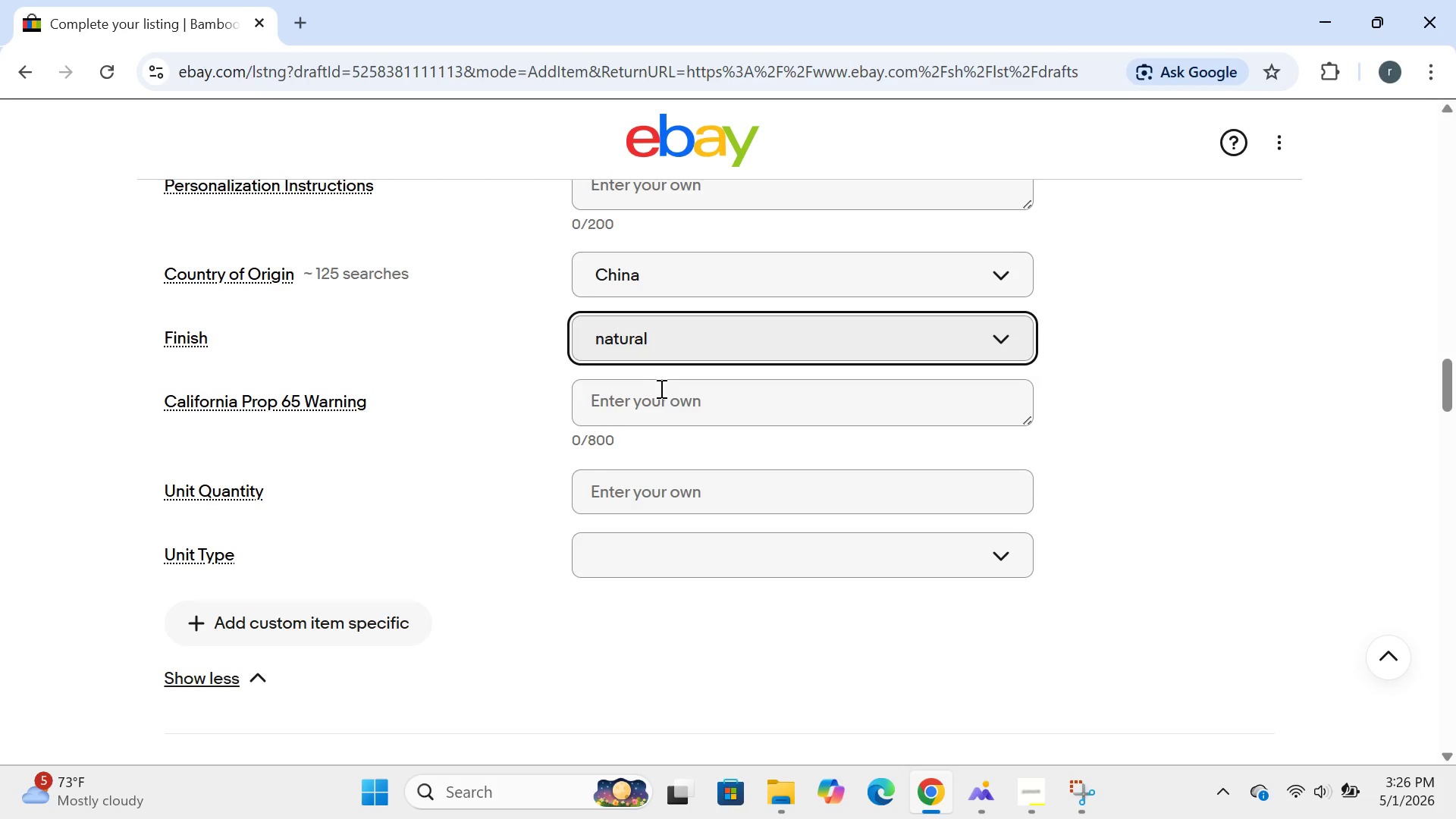 
left_click([665, 402])
 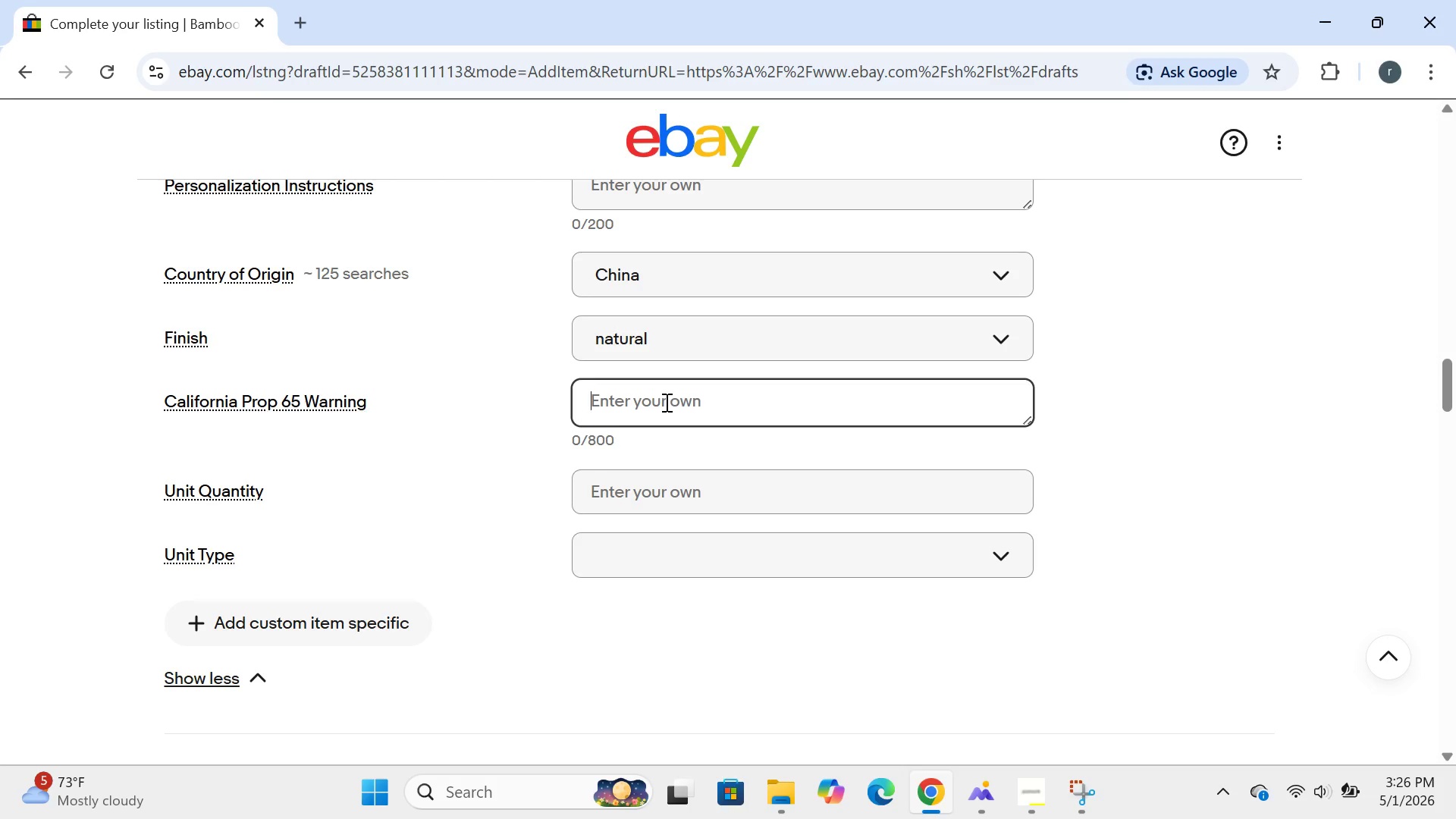 
type(d)
key(Backspace)
type(Does)
 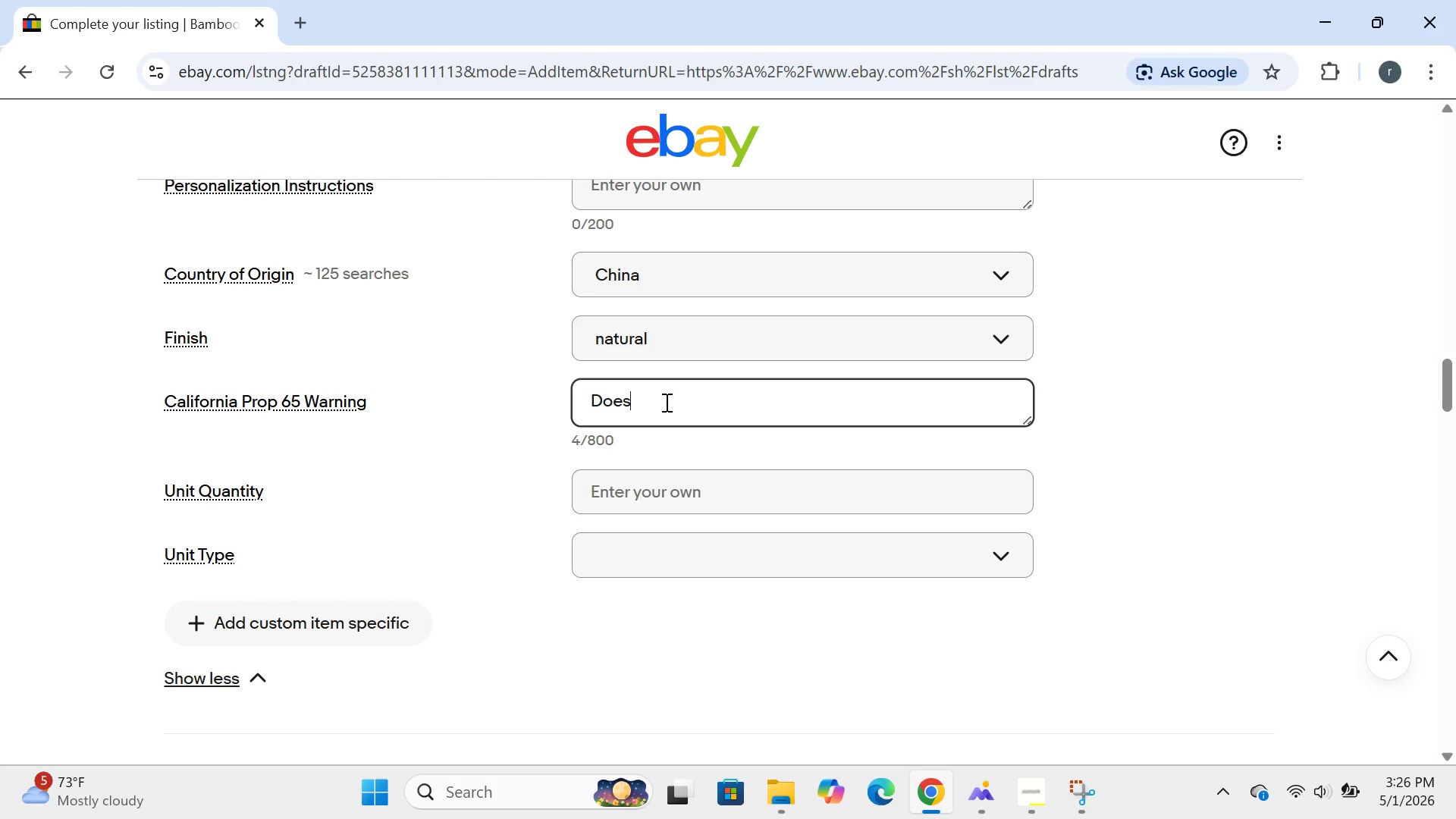 
type( not aply)
key(Backspace)
key(Backspace)
type(ply)
 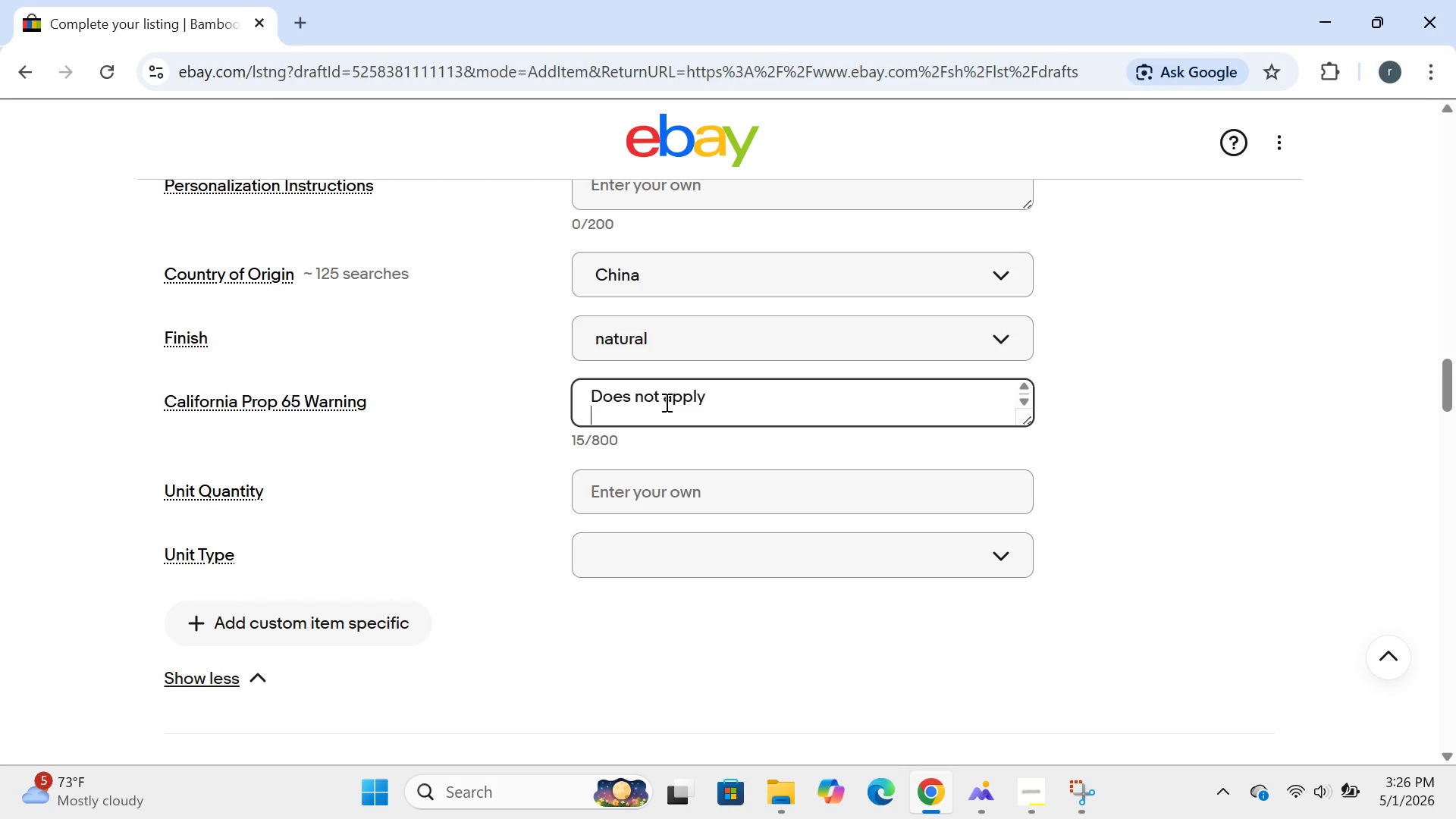 
key(Enter)
 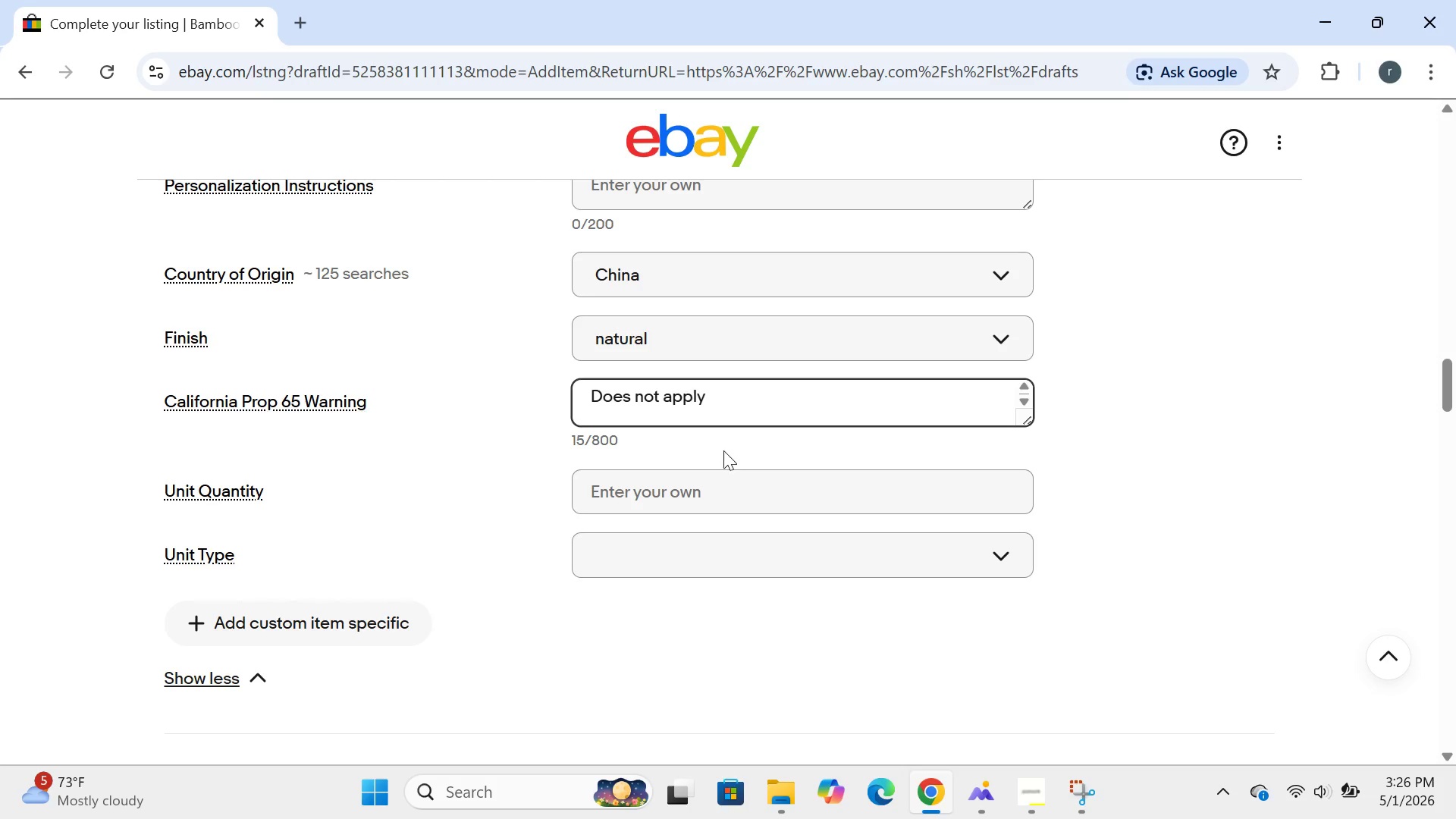 
left_click([733, 491])
 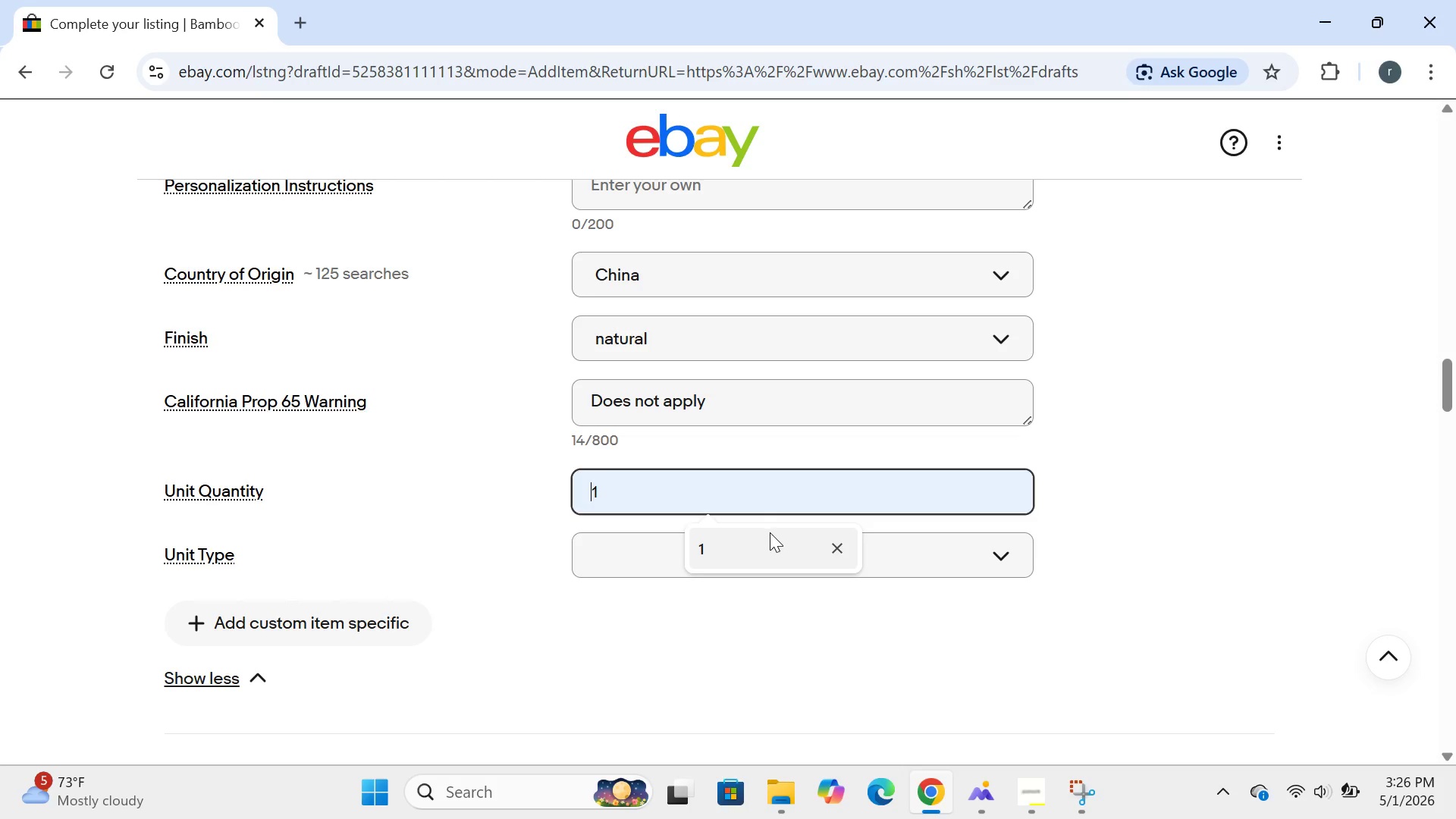 
left_click([770, 532])
 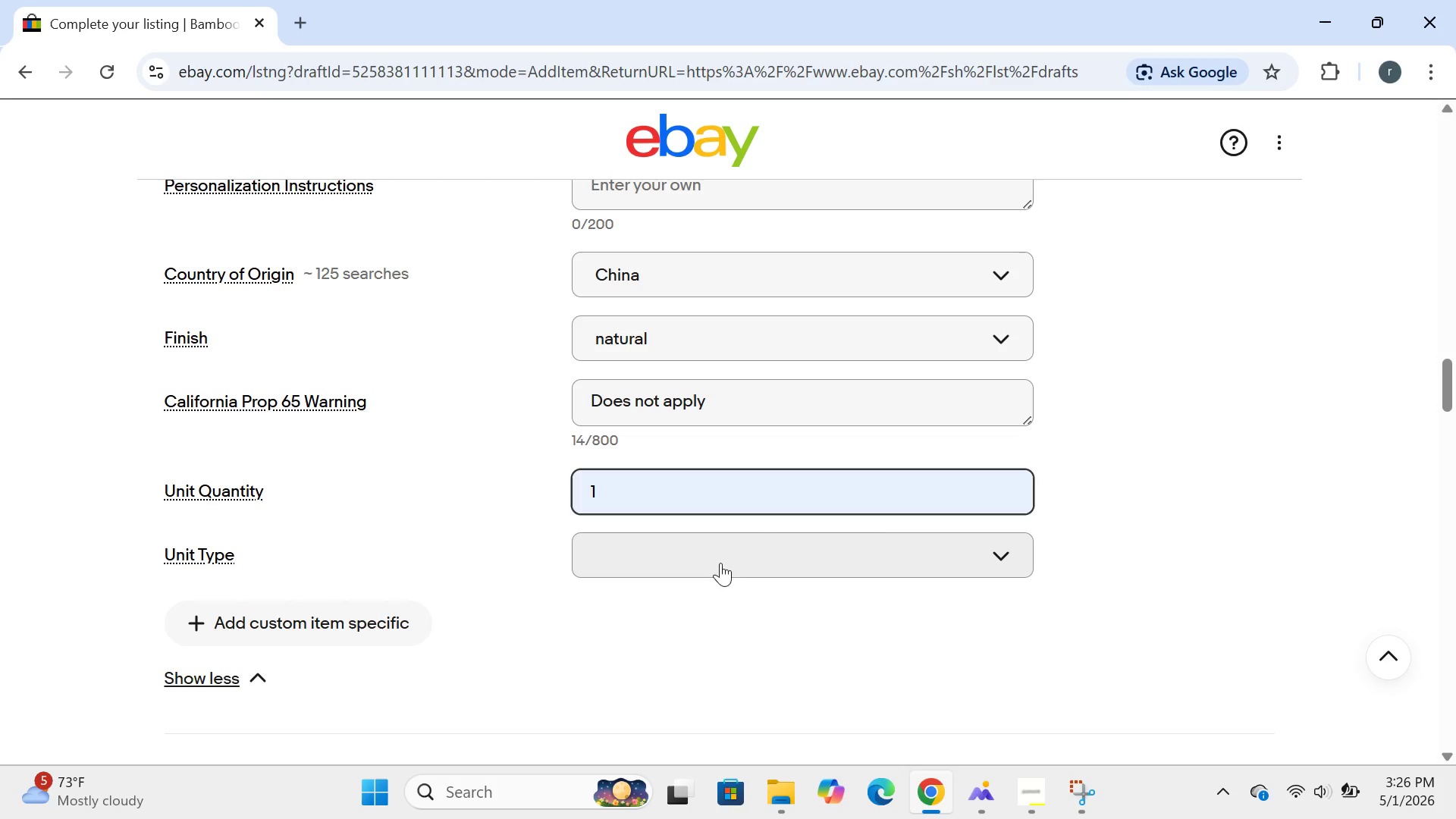 
left_click([718, 565])
 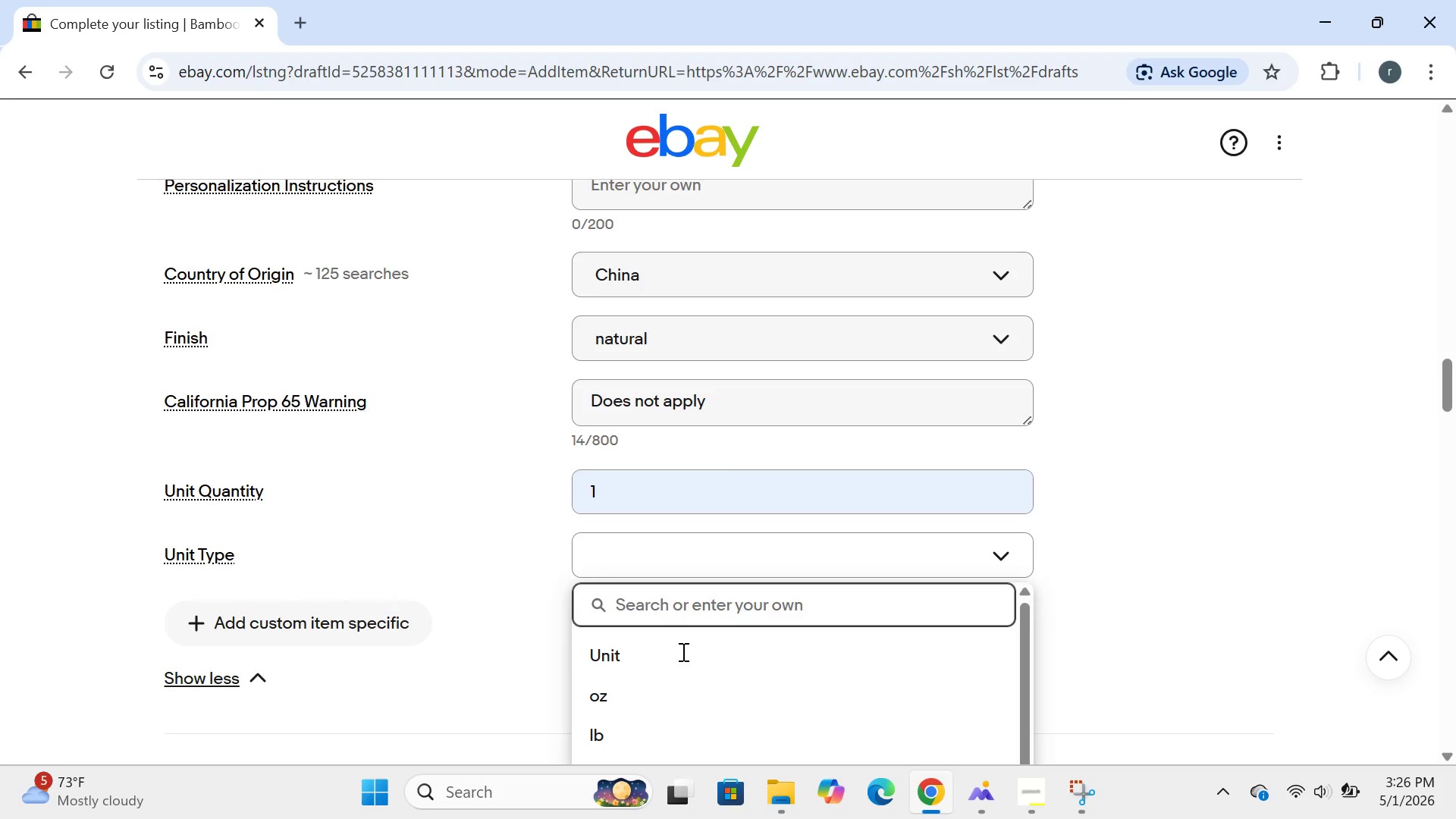 
mouse_move([685, 627])
 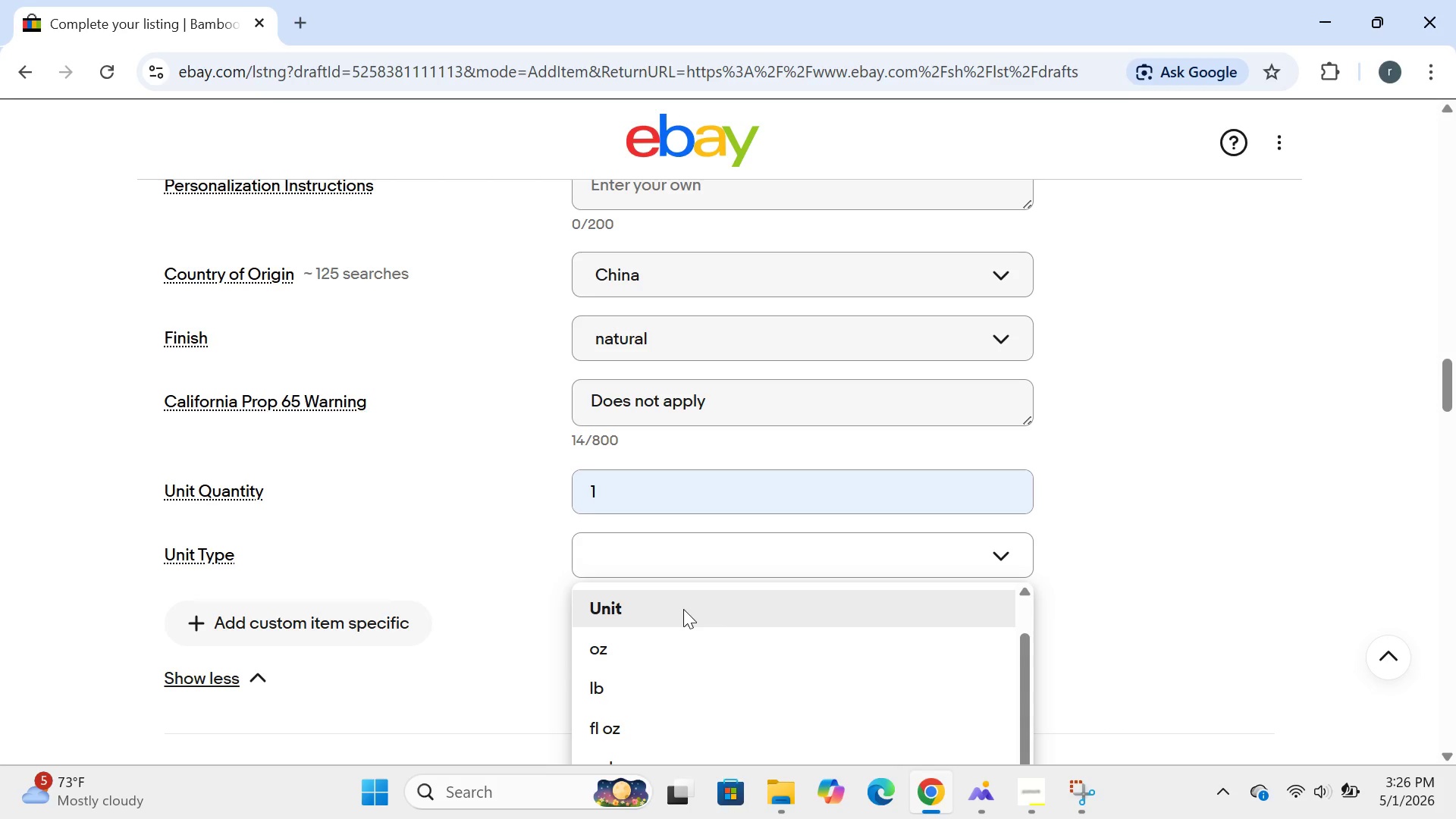 
left_click([683, 609])
 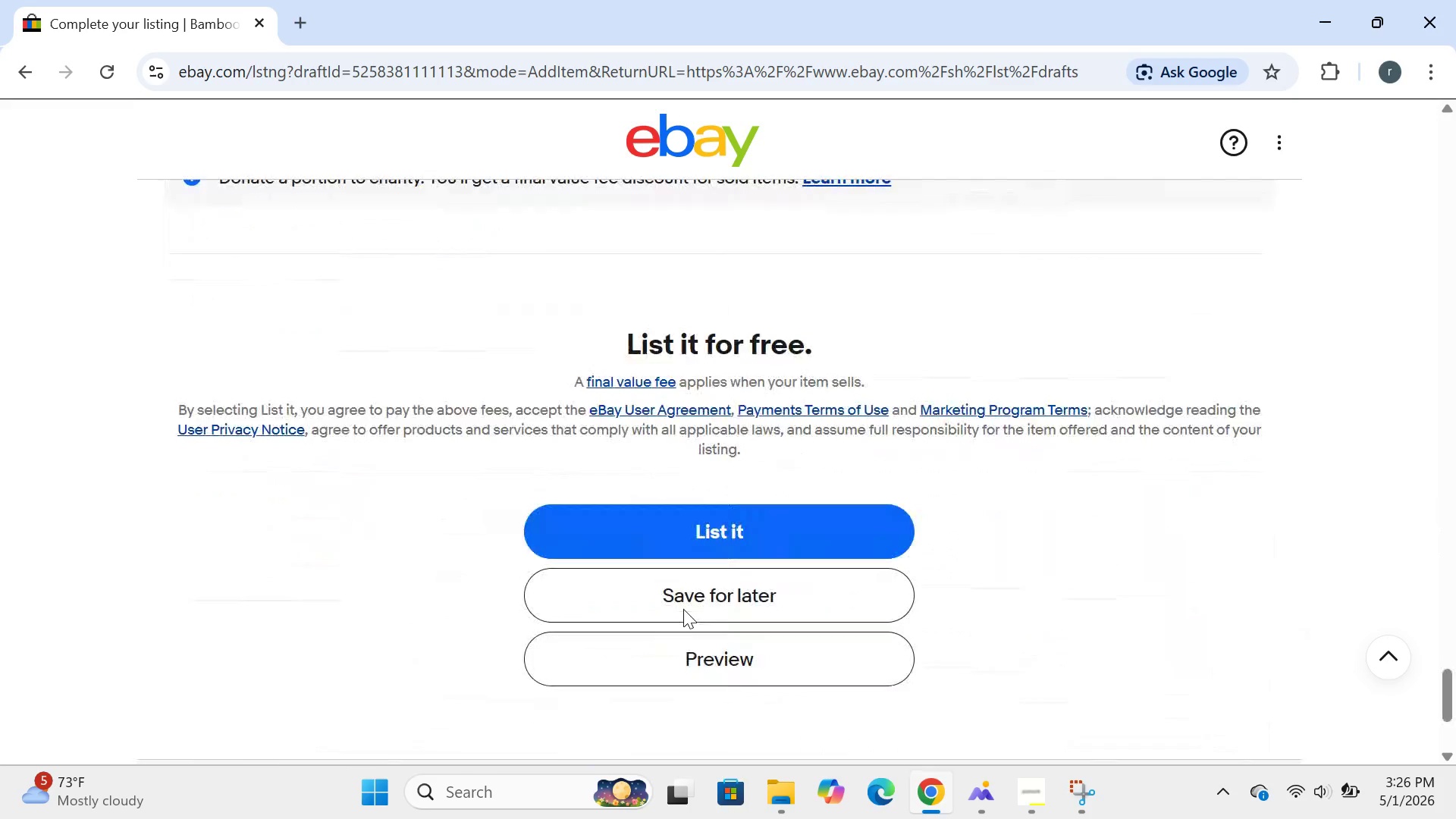 
wait(5.3)
 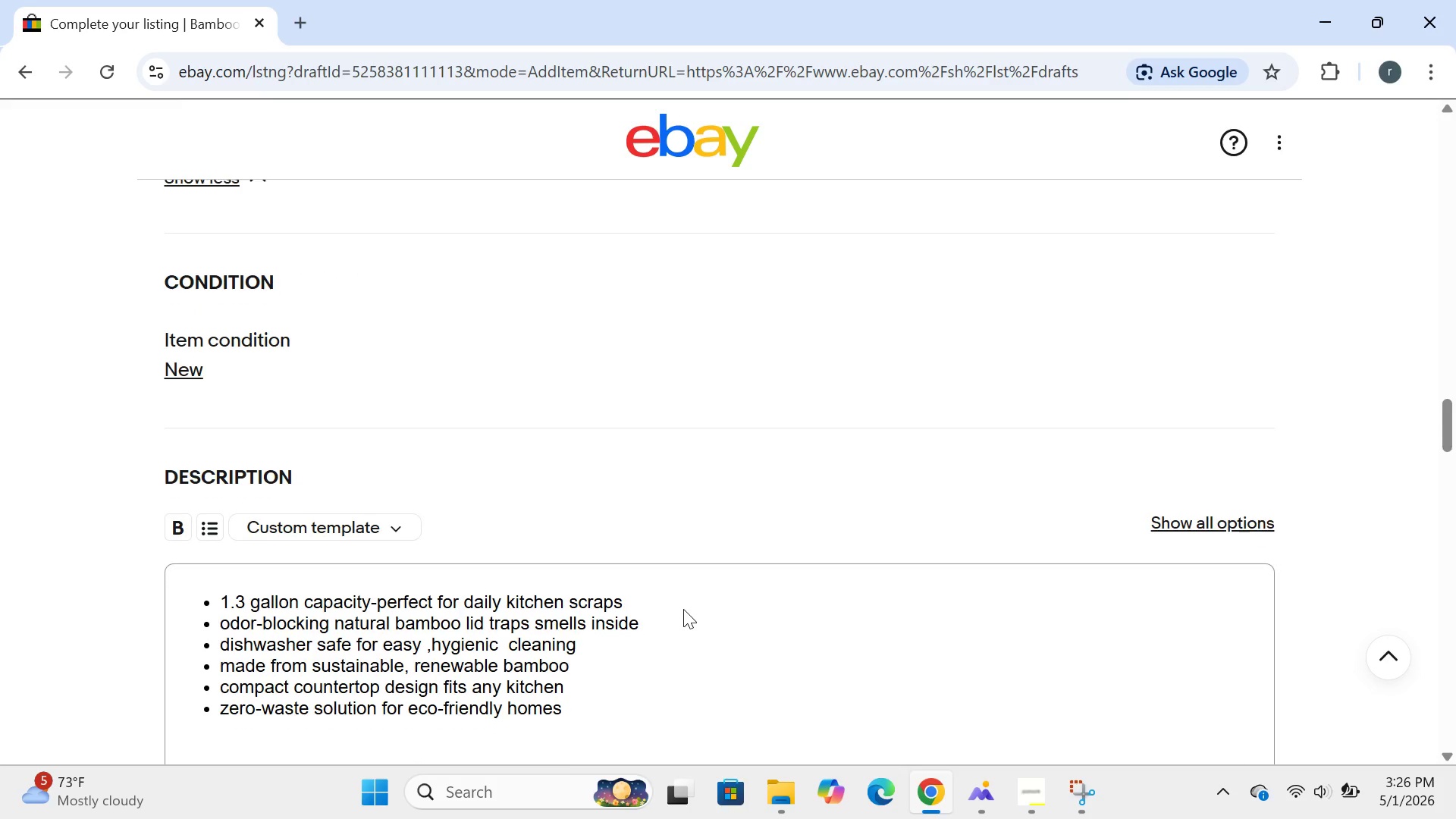 
left_click([761, 389])
 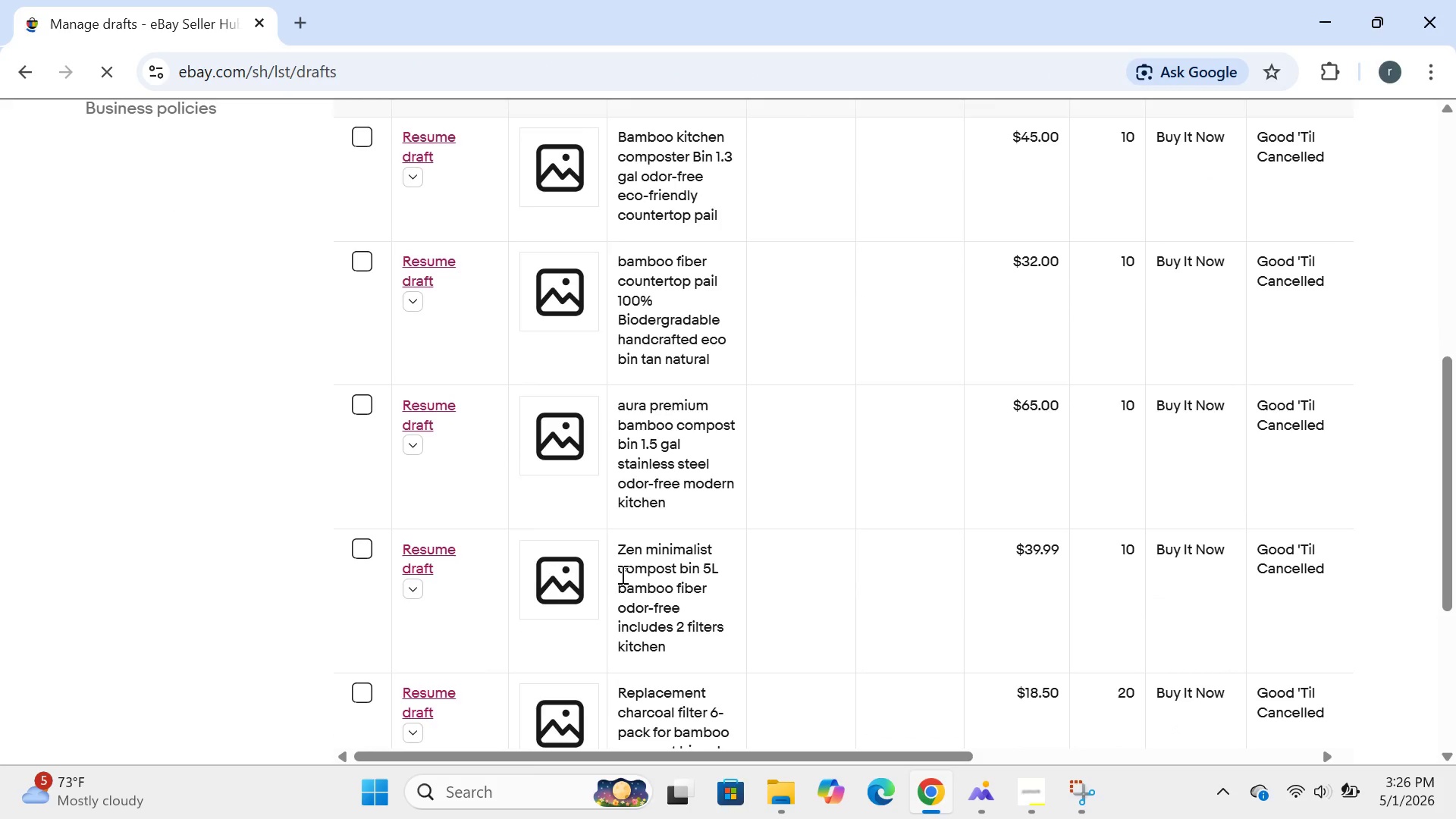 
wait(7.67)
 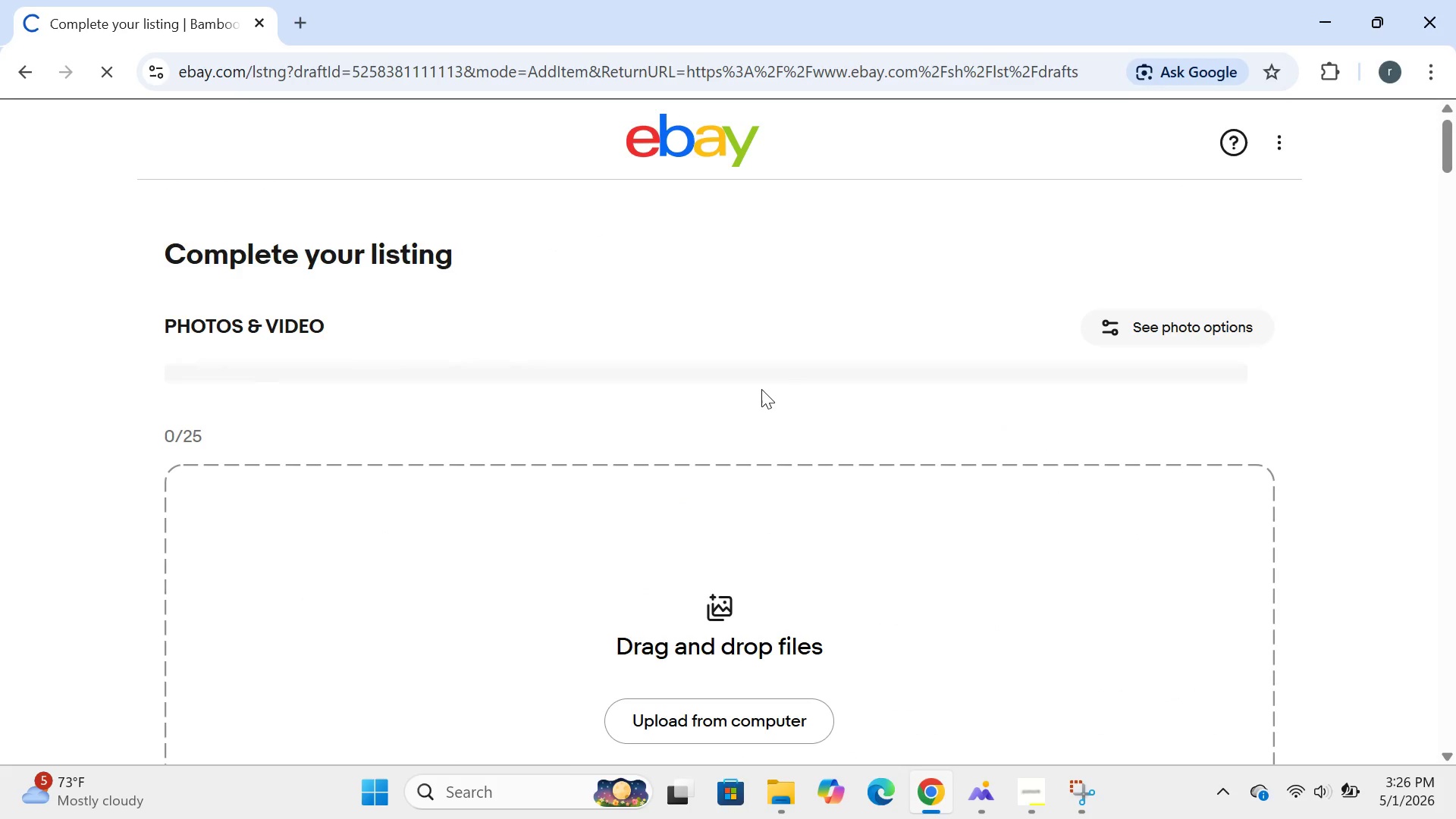 
left_click([423, 493])
 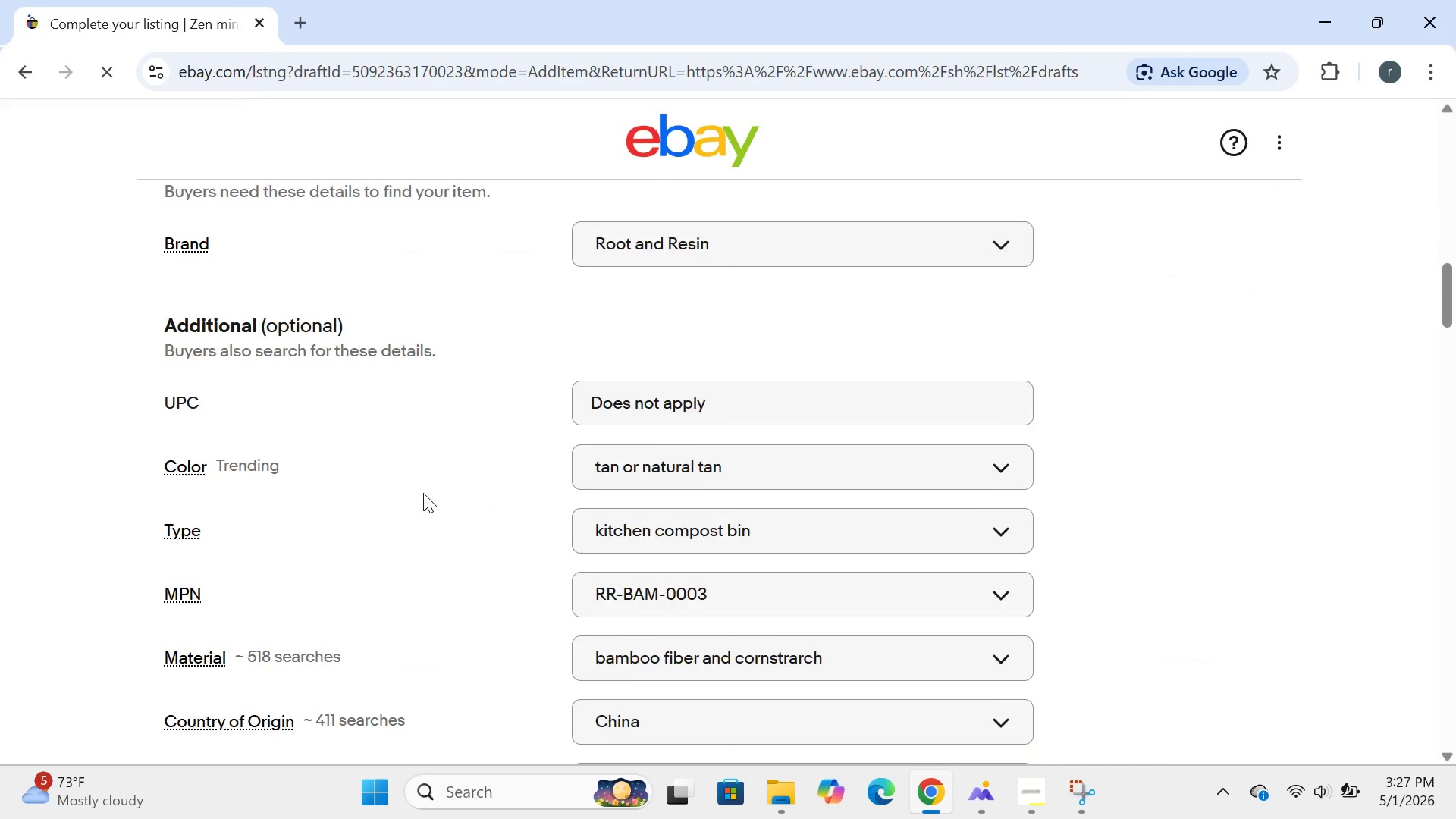 
wait(32.69)
 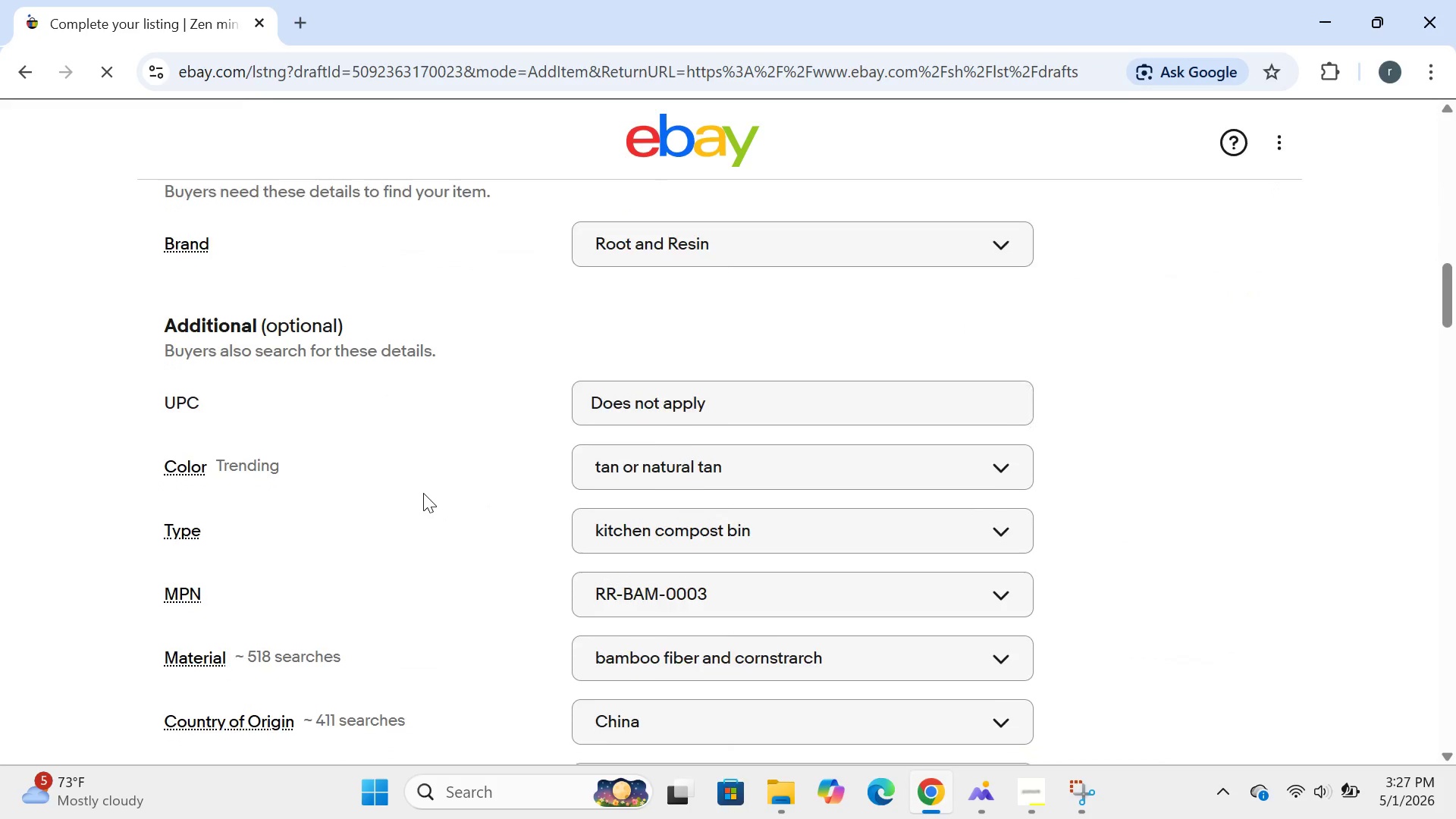 
left_click([662, 394])
 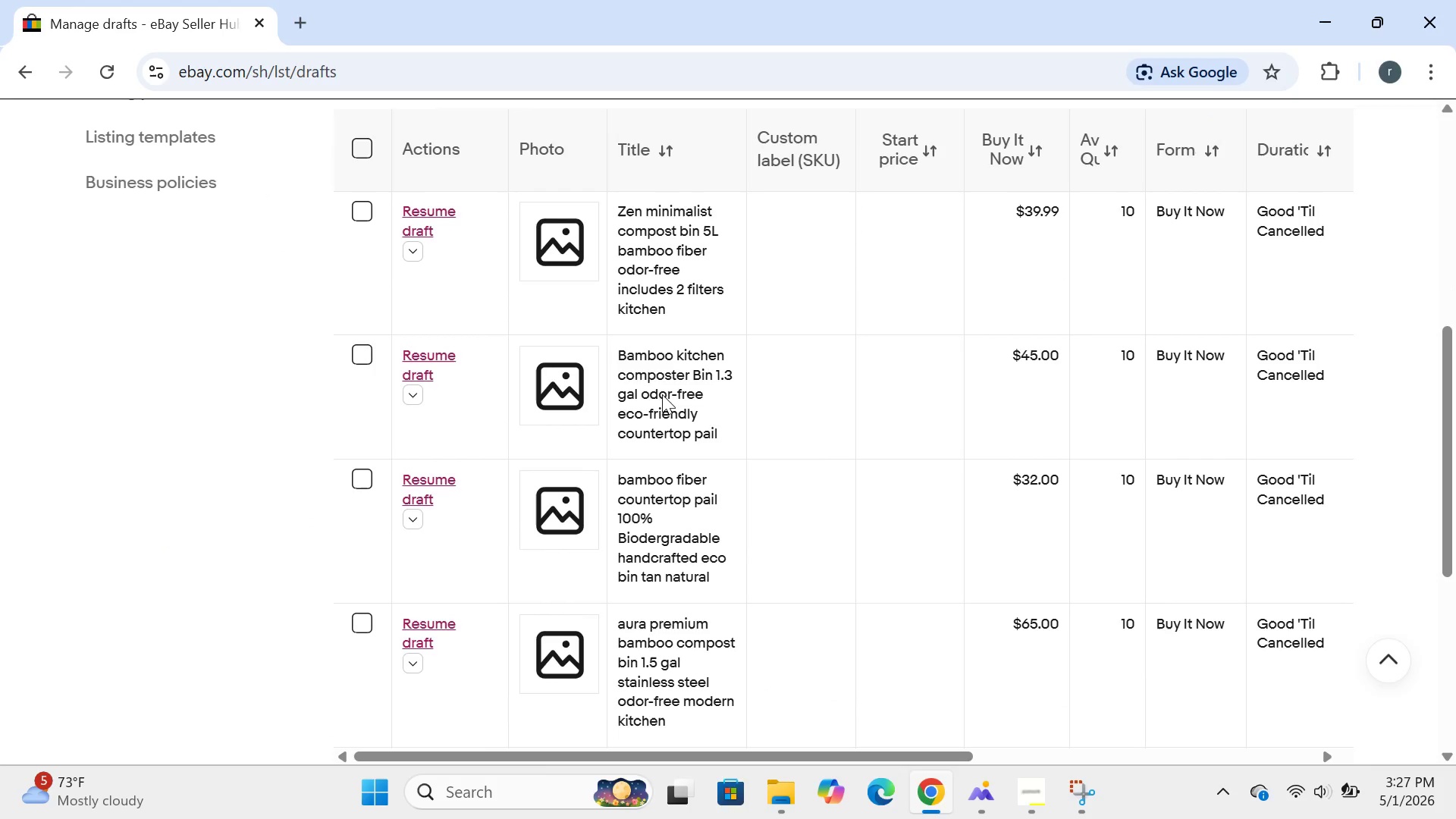 
wait(16.5)
 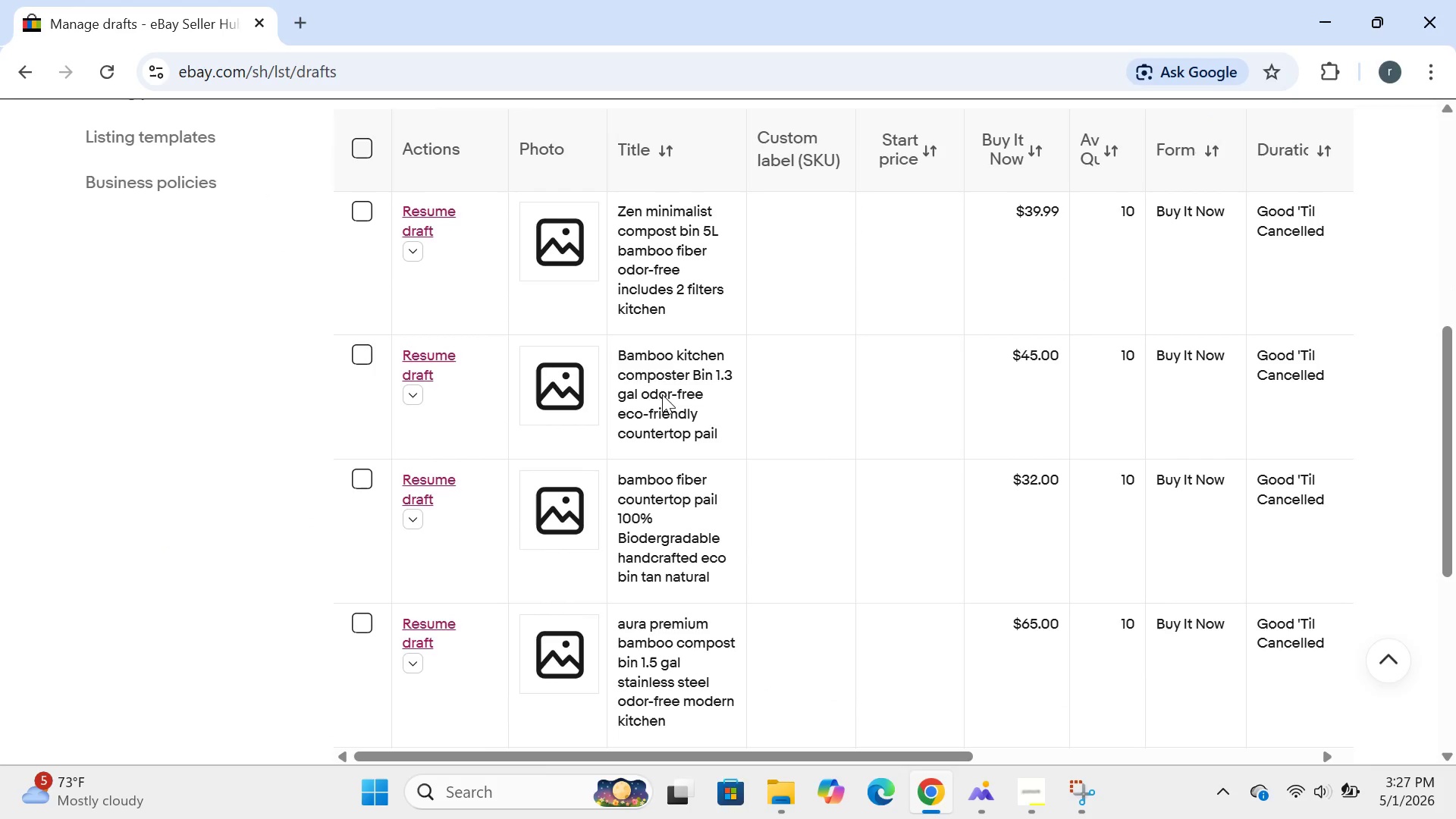 
left_click([427, 440])
 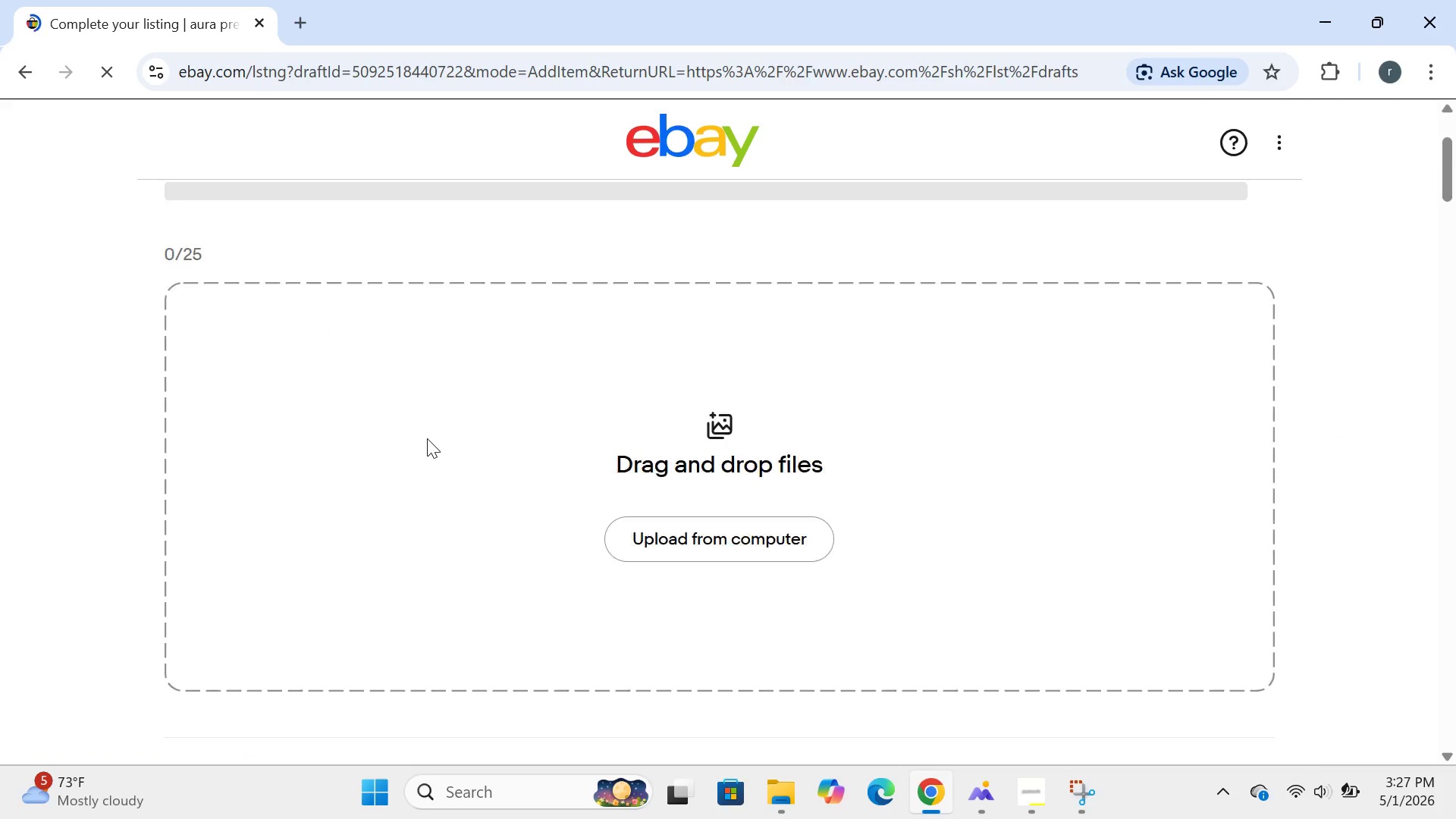 
wait(9.48)
 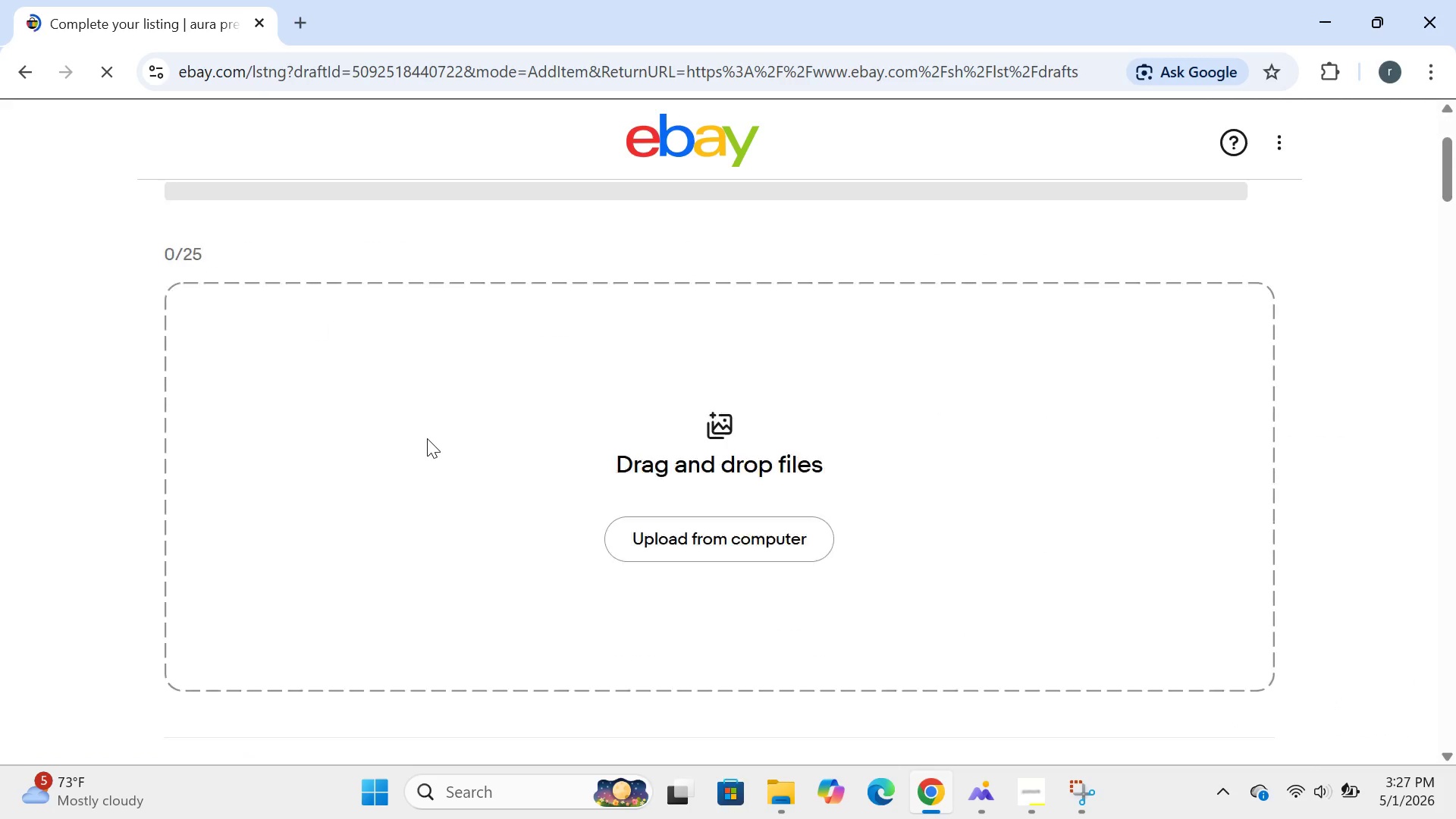 
left_click([701, 317])
 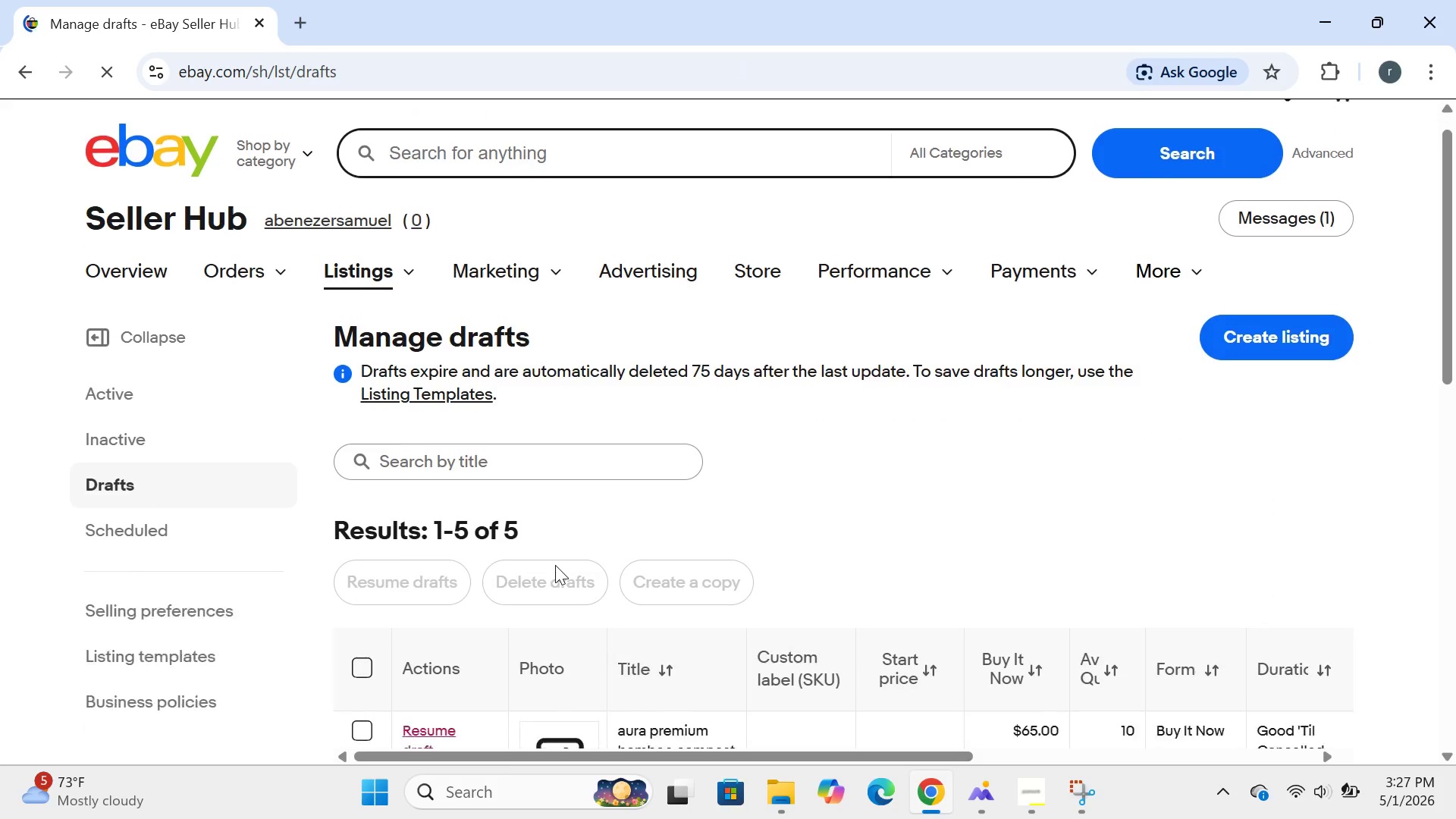 
wait(5.11)
 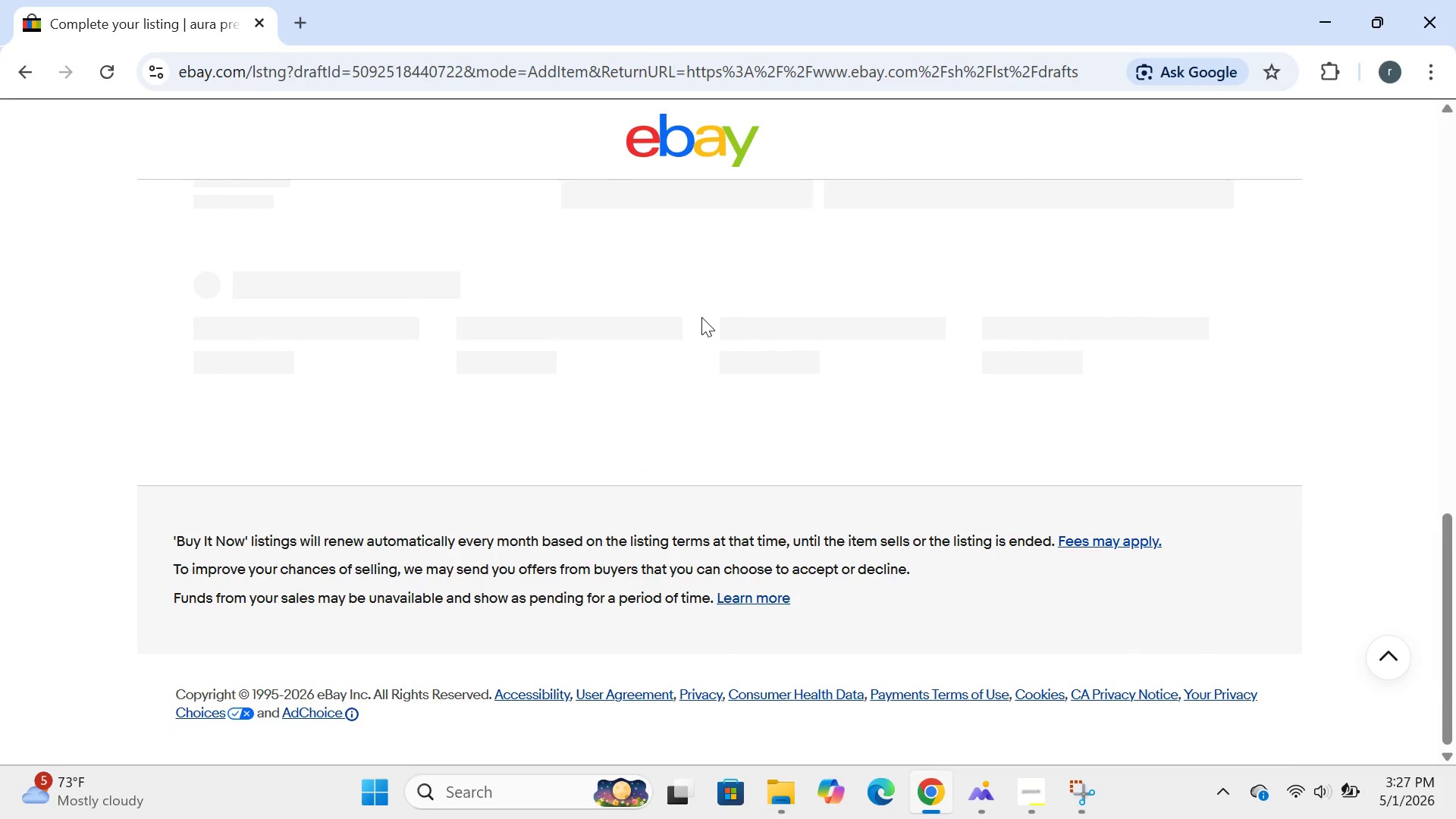 
left_click([431, 411])
 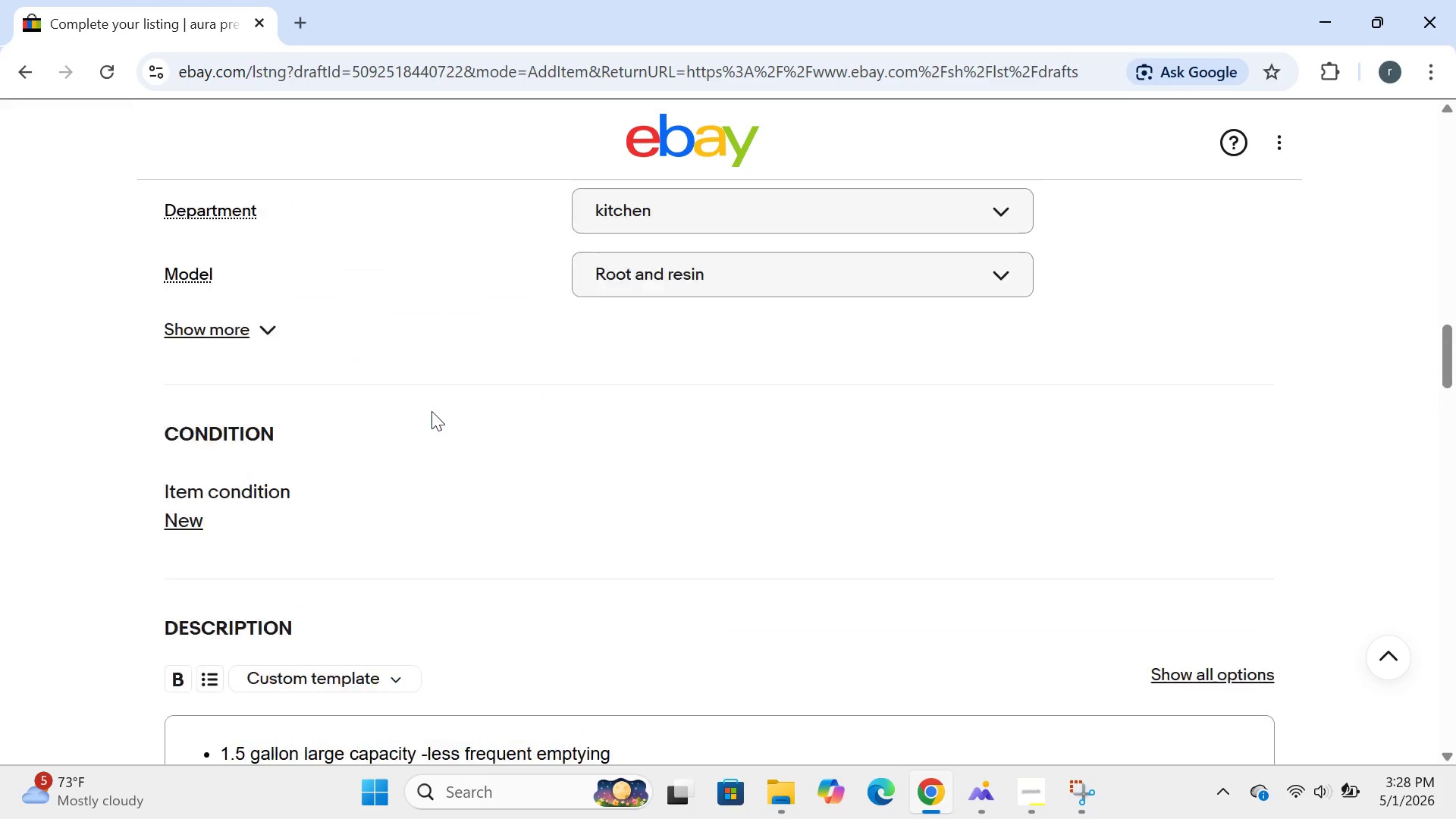 
wait(16.97)
 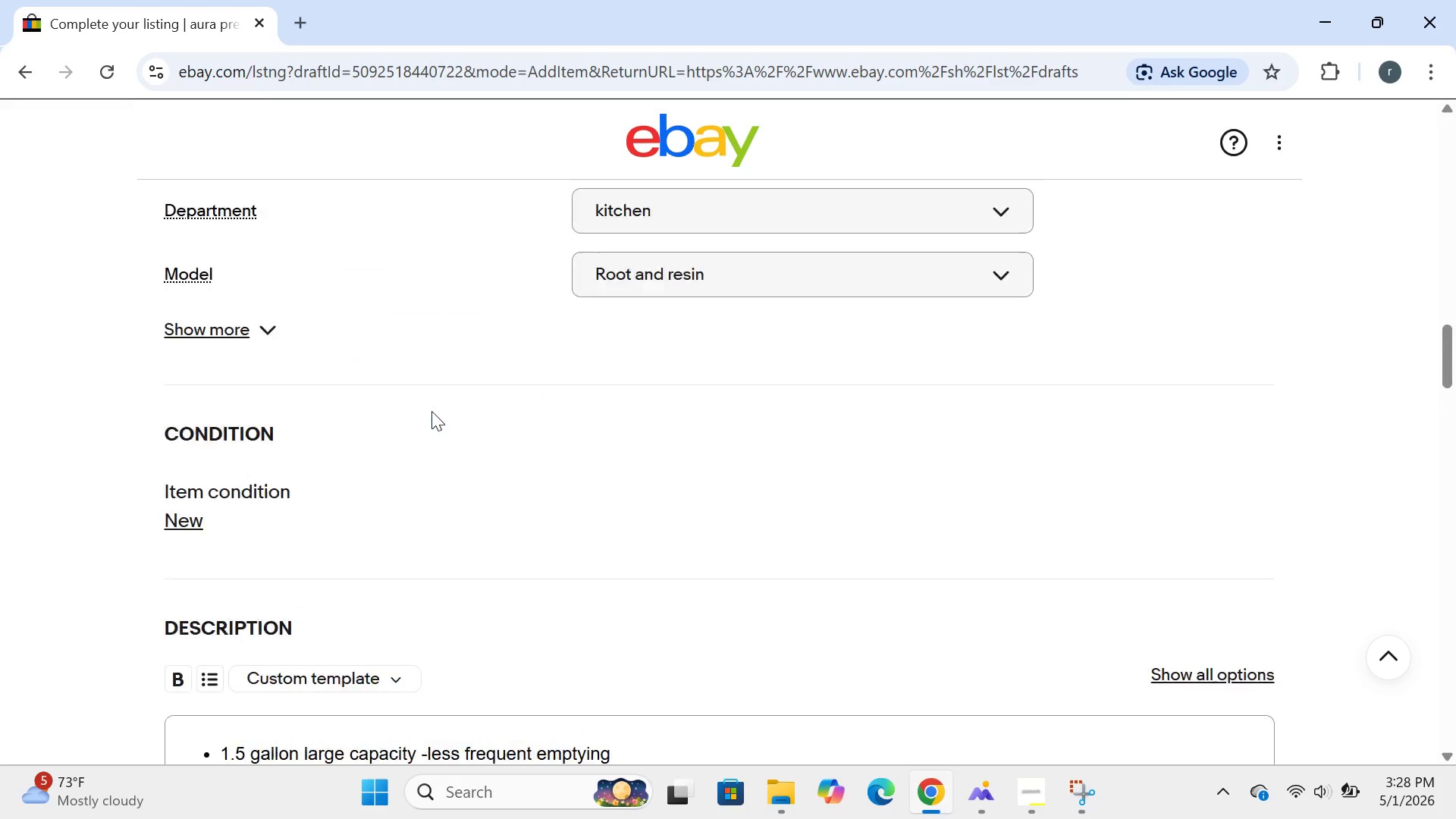 
left_click([671, 326])
 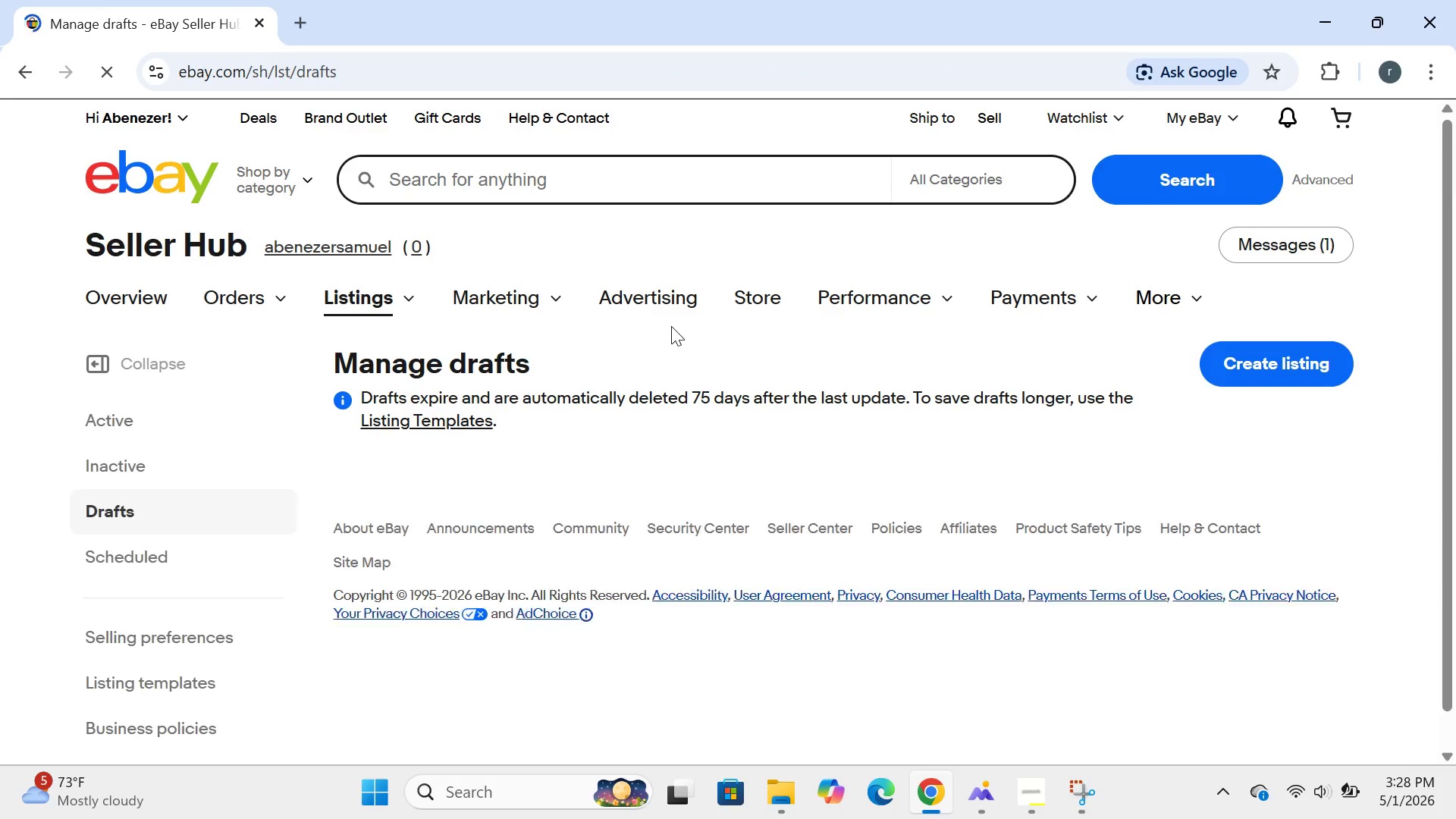 
wait(8.59)
 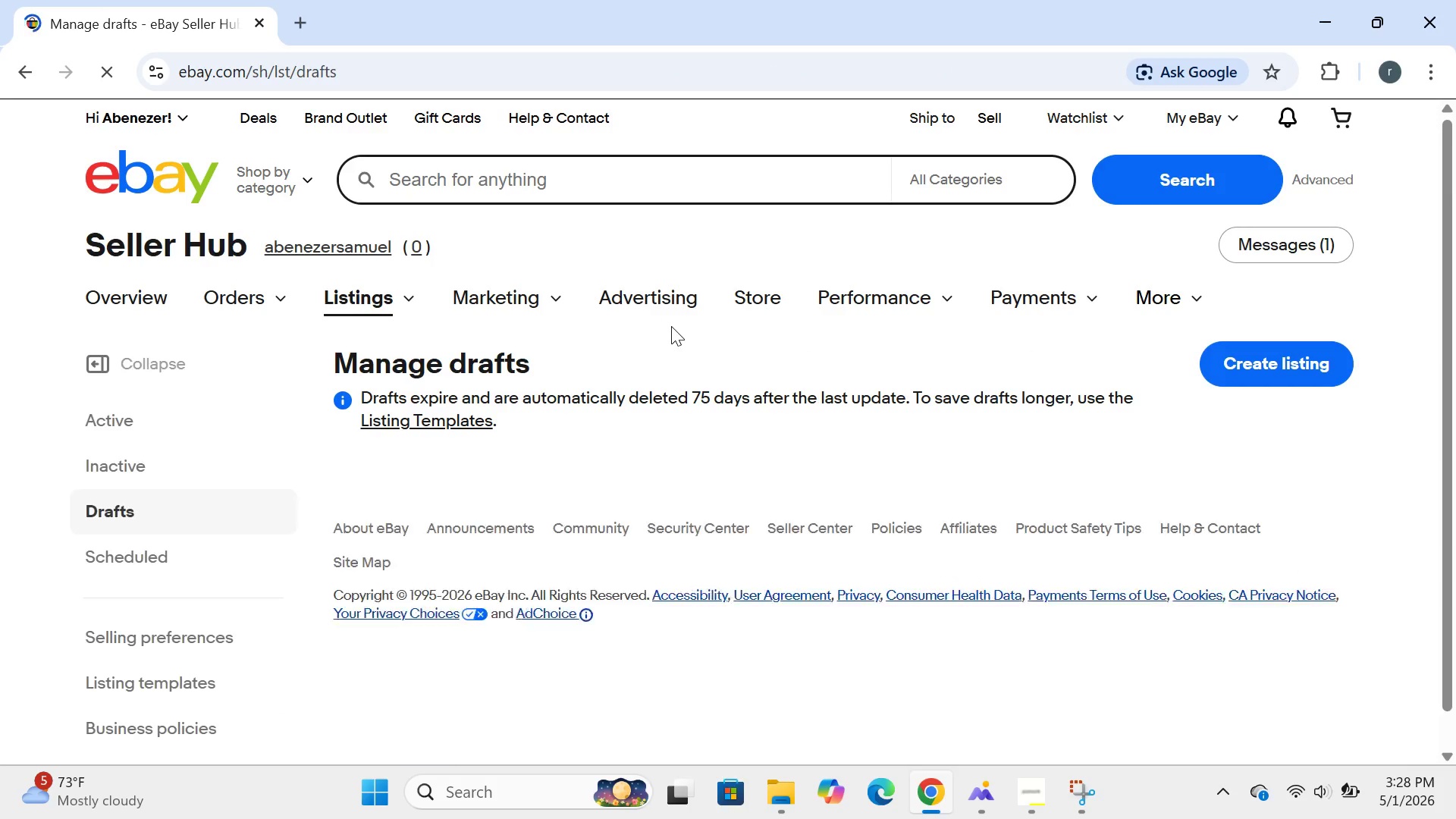 
left_click([426, 452])
 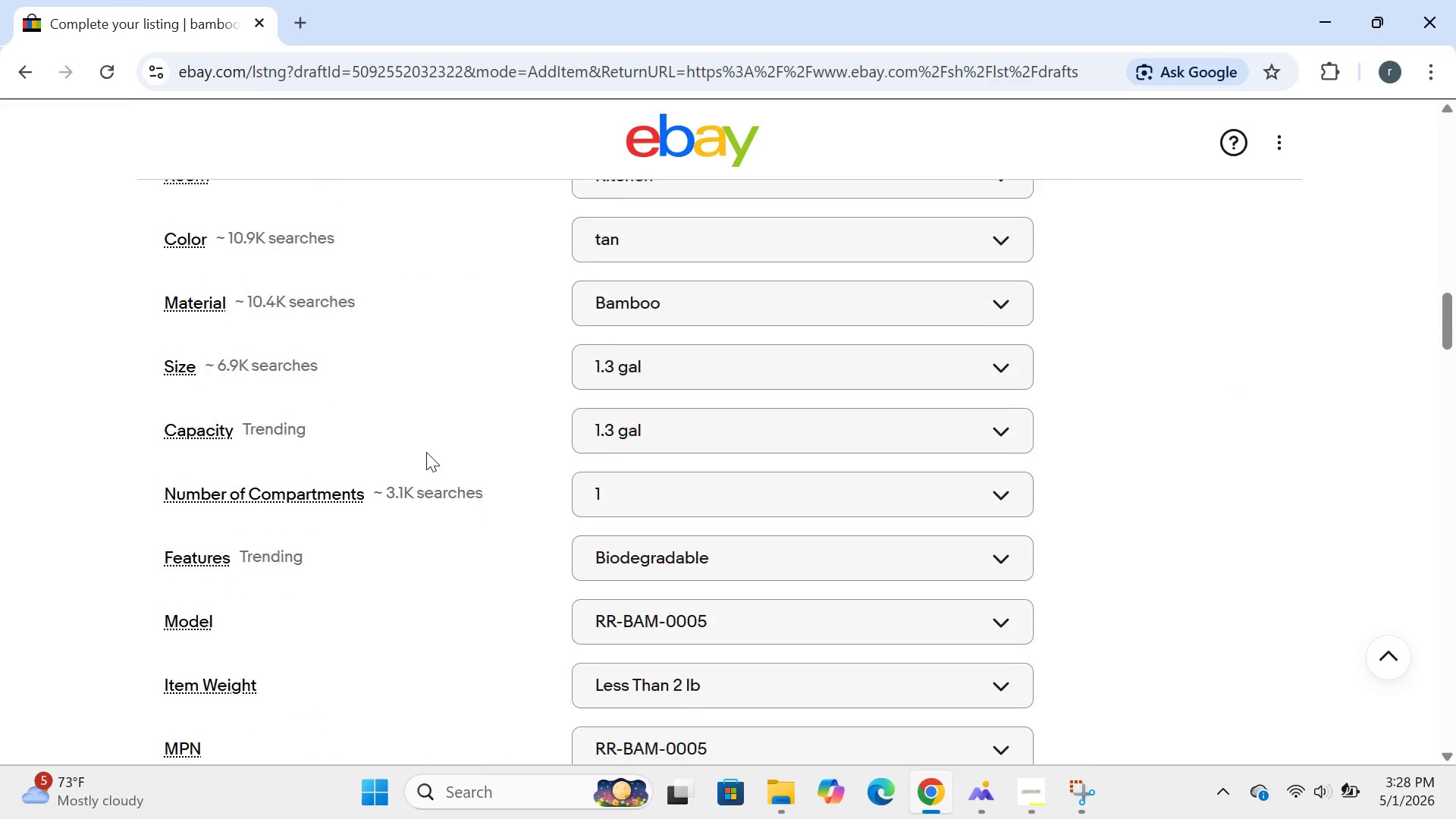 
wait(23.55)
 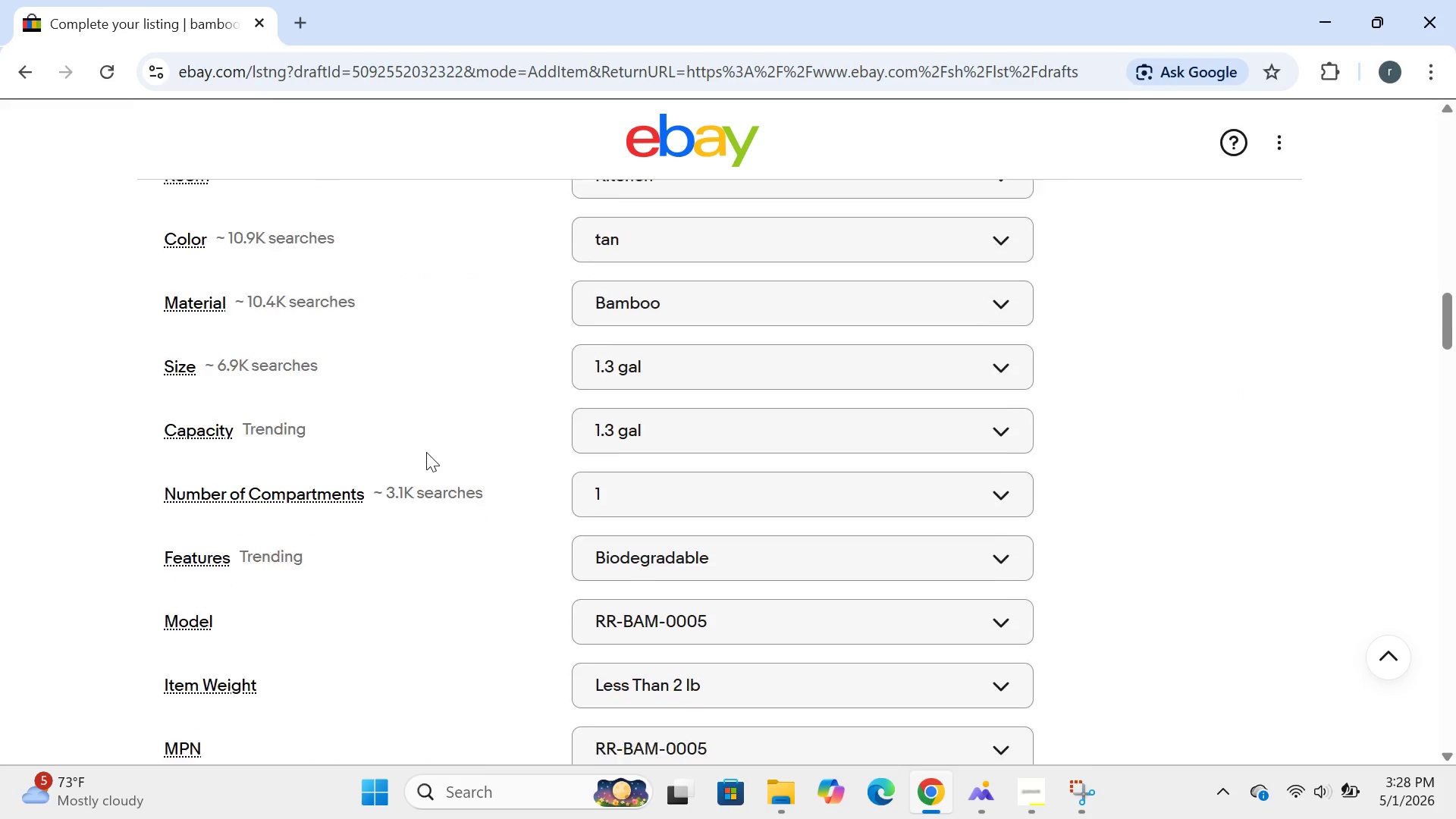 
left_click([693, 689])
 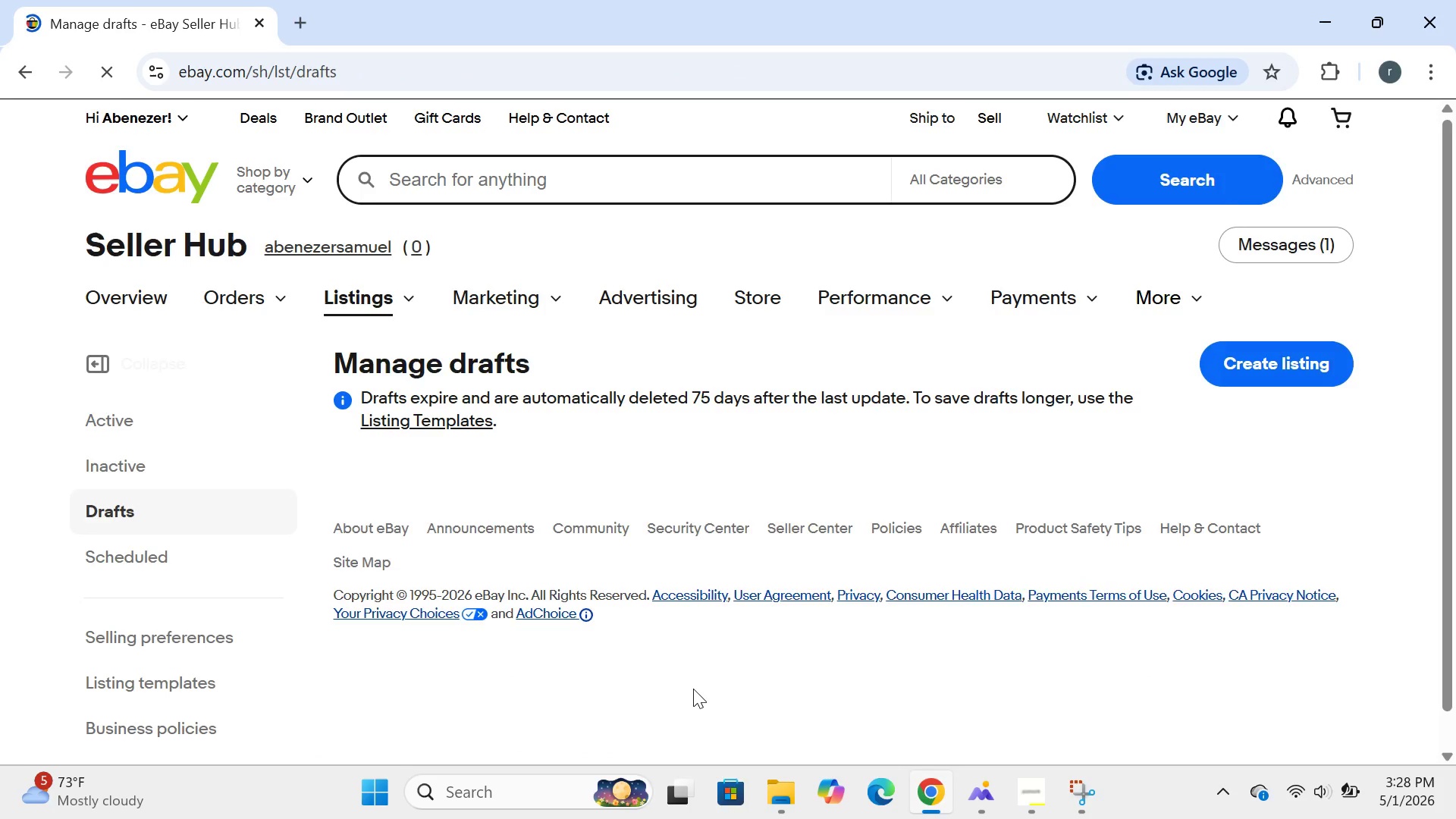 
wait(8.69)
 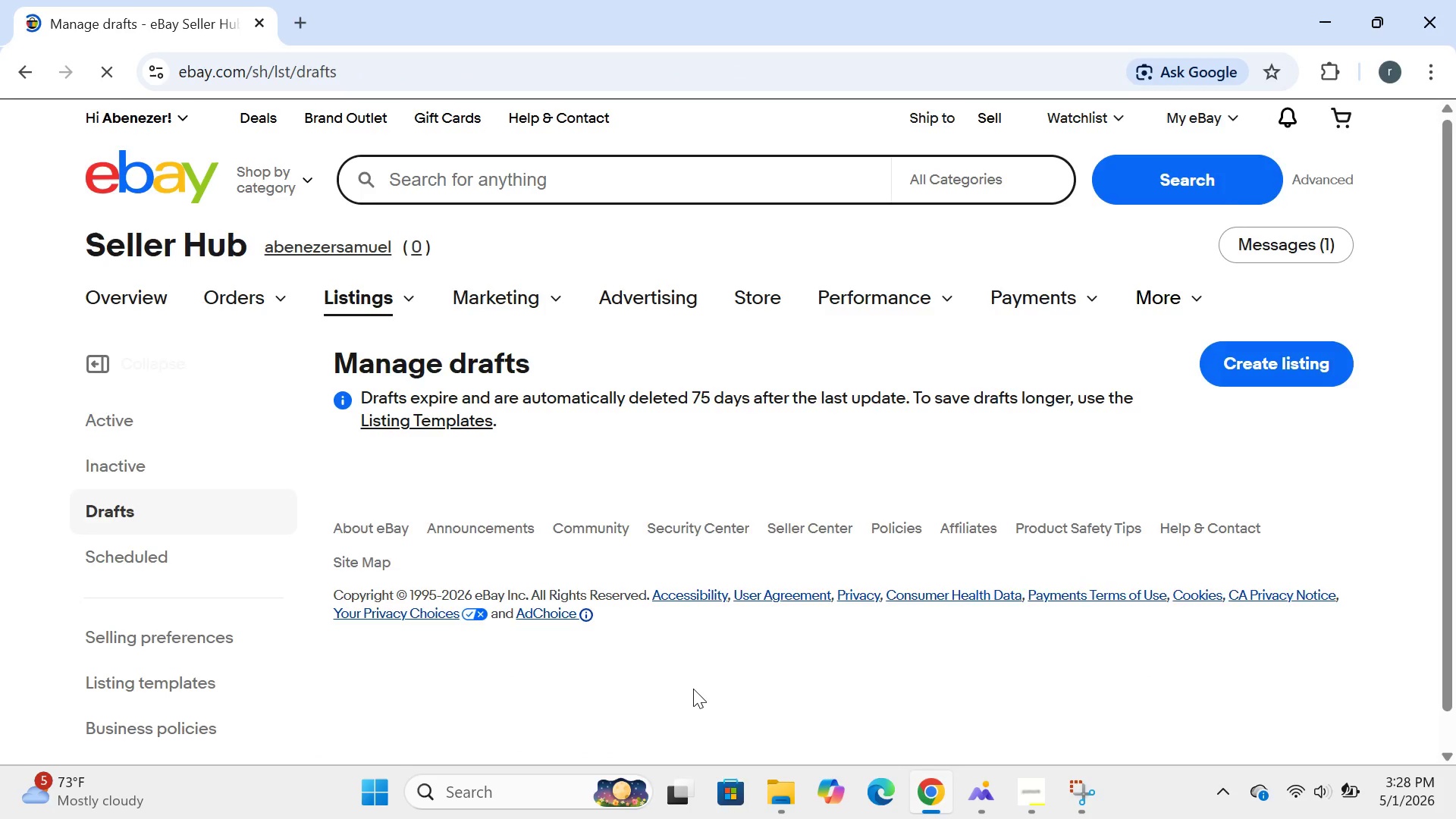 
left_click([413, 431])
 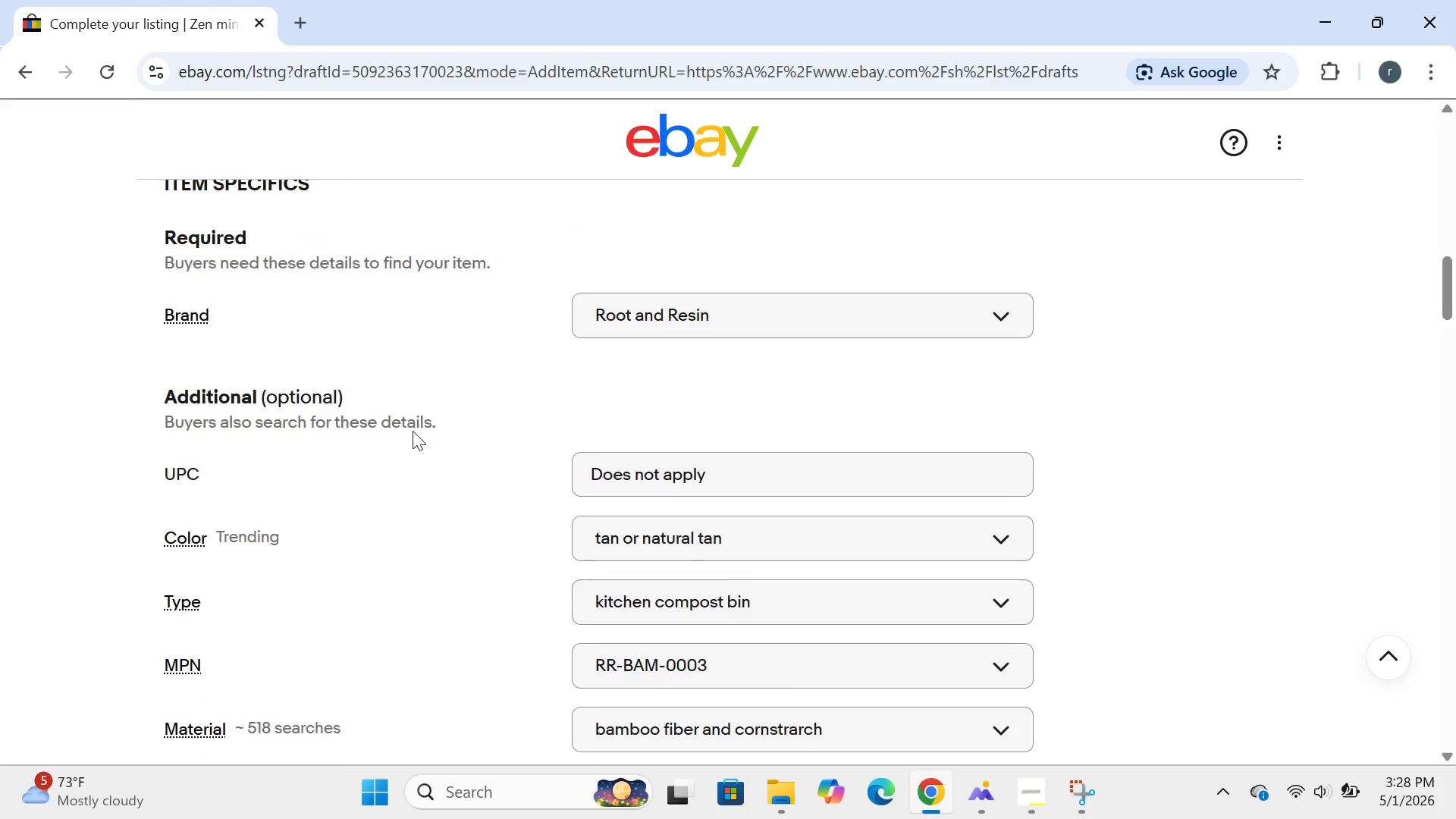 
wait(11.19)
 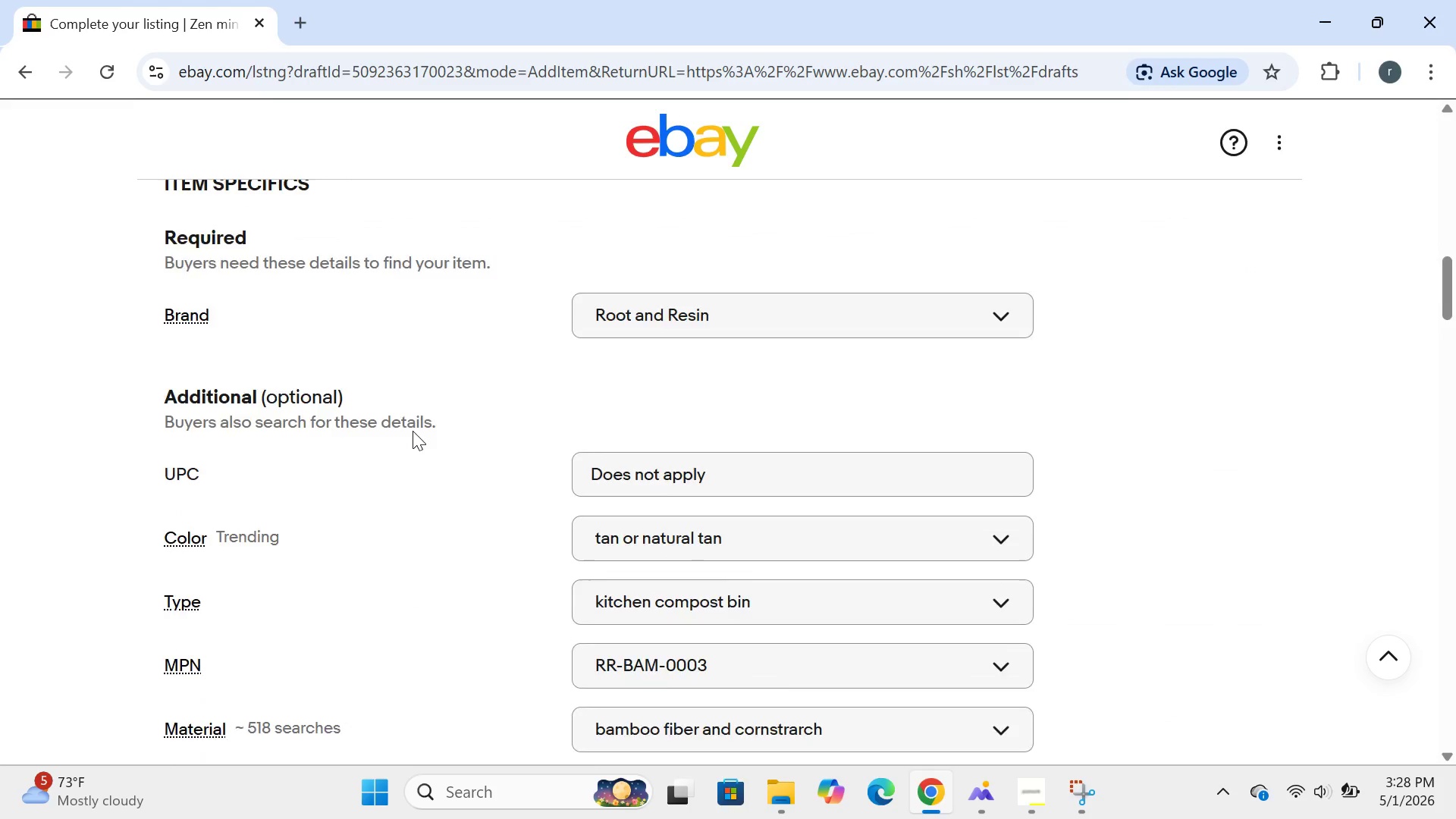 
left_click([727, 398])
 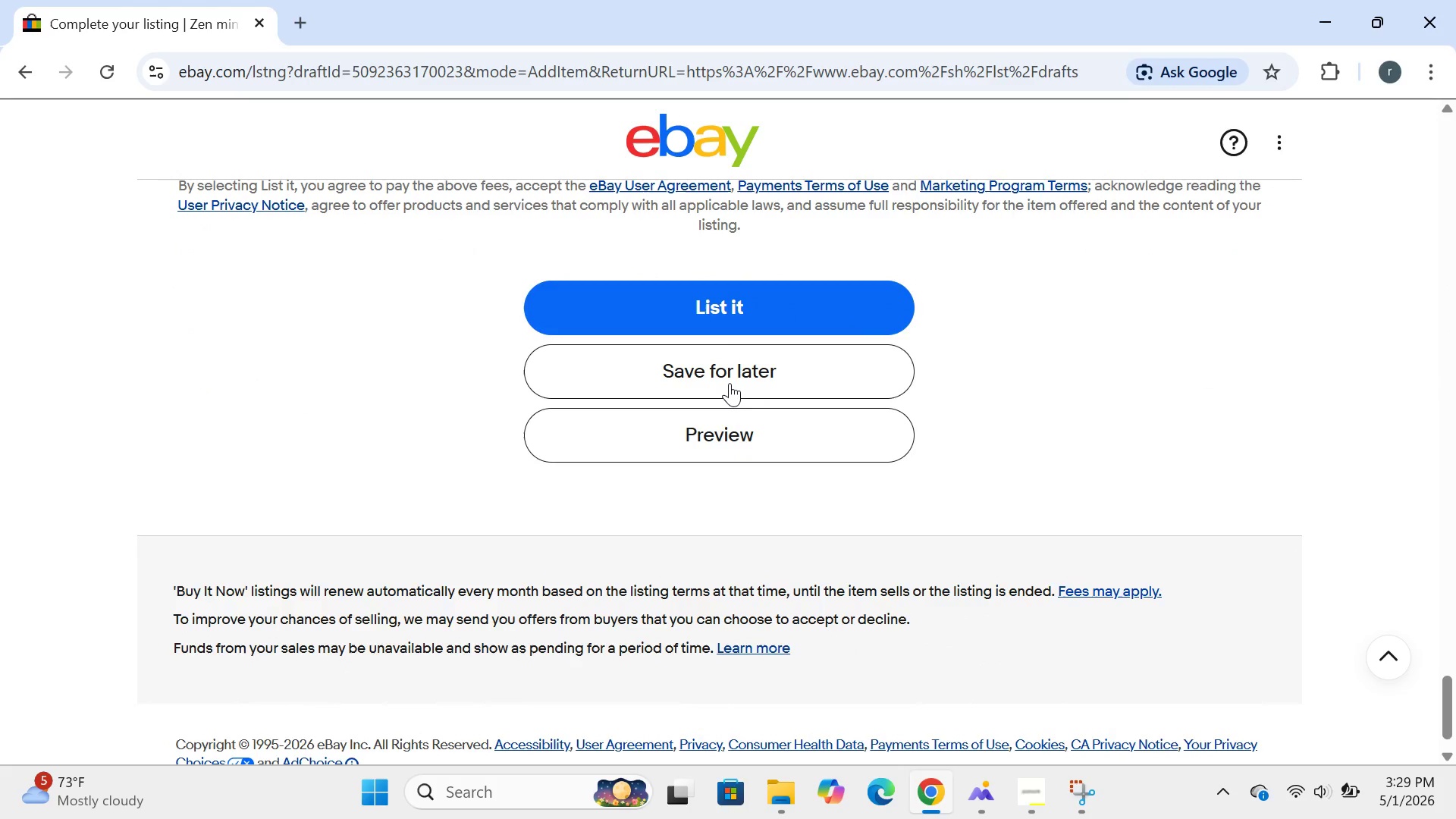 
left_click([730, 383])
 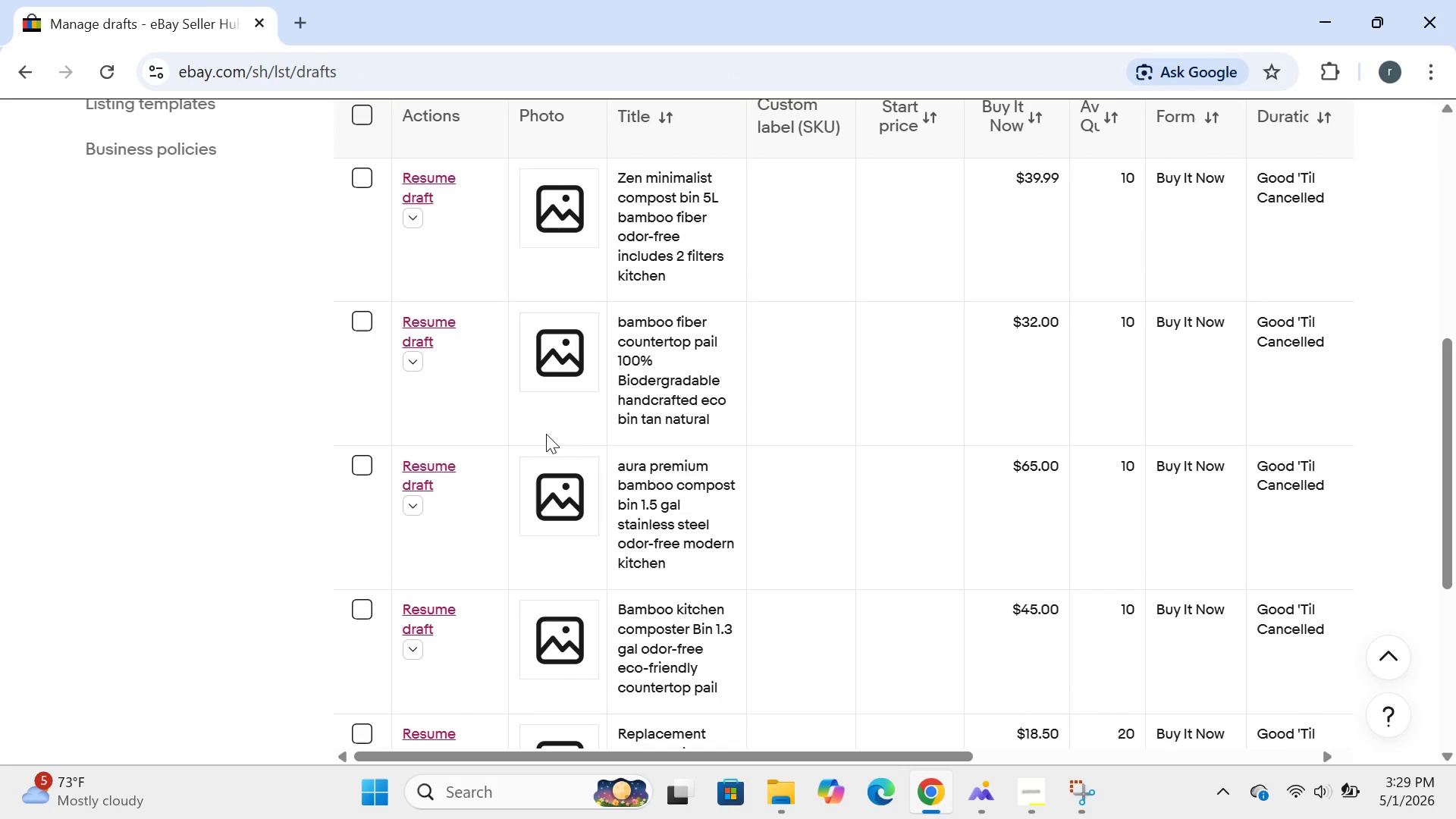 
wait(17.88)
 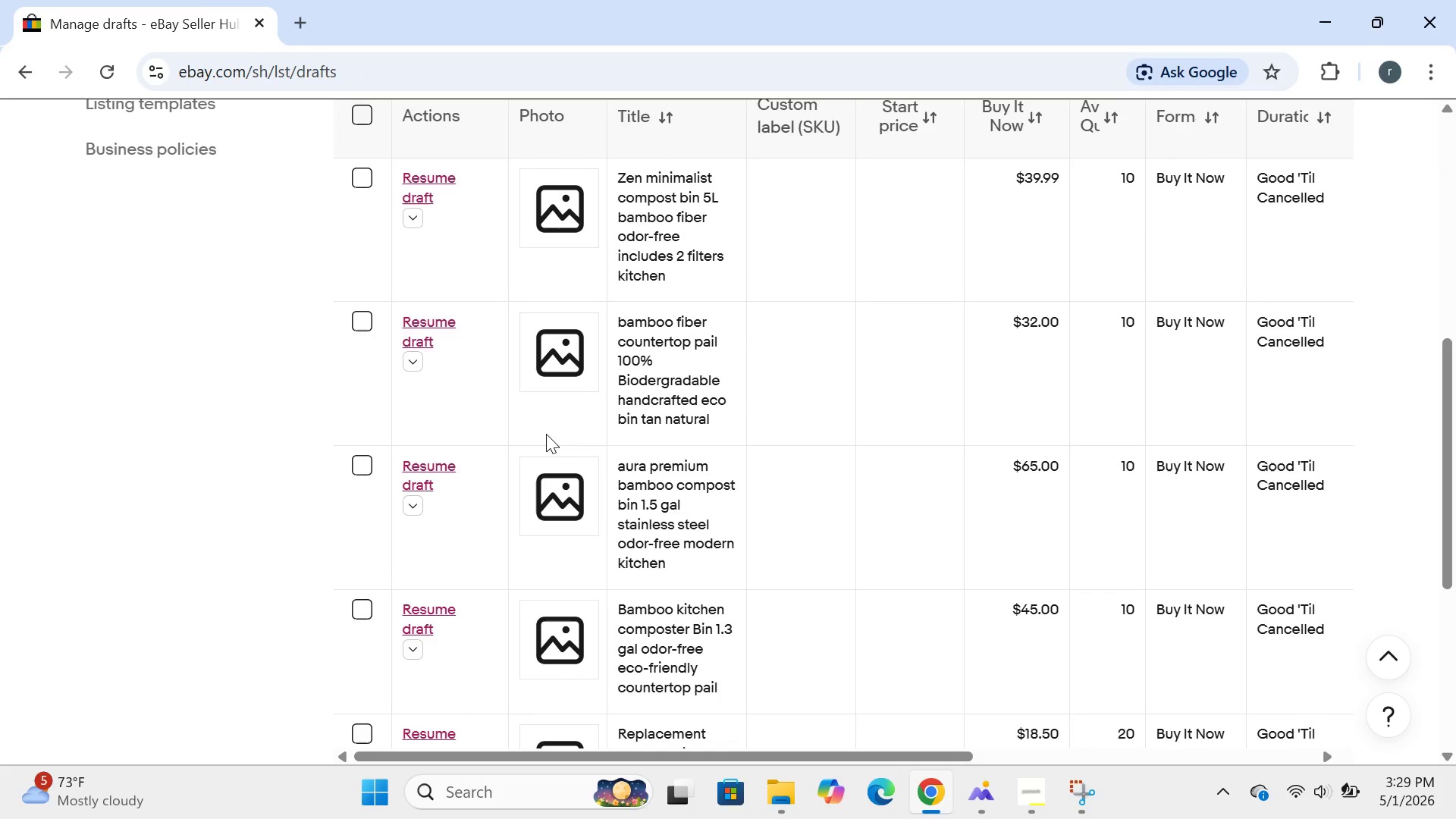 
left_click([433, 604])
 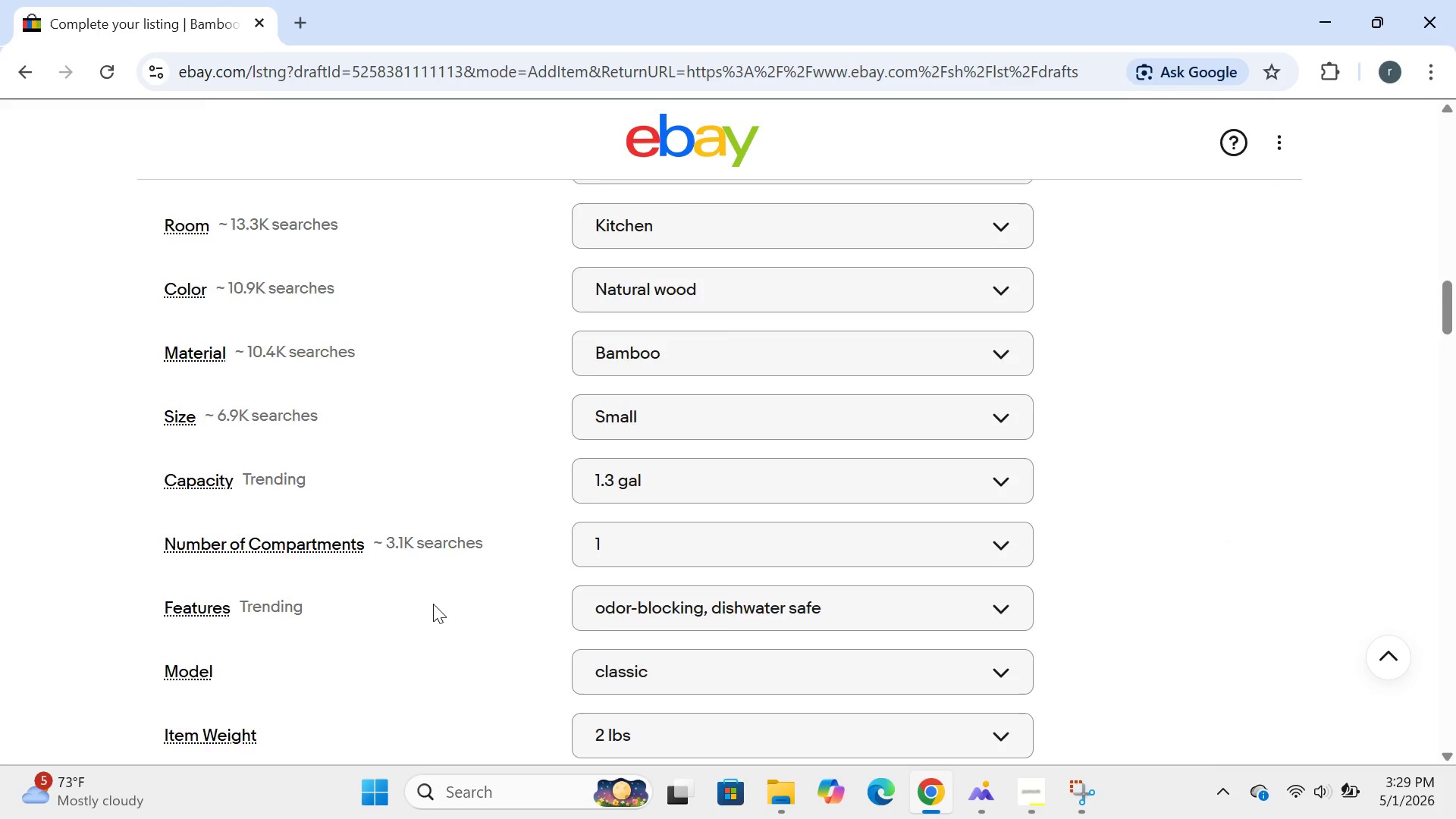 
wait(13.58)
 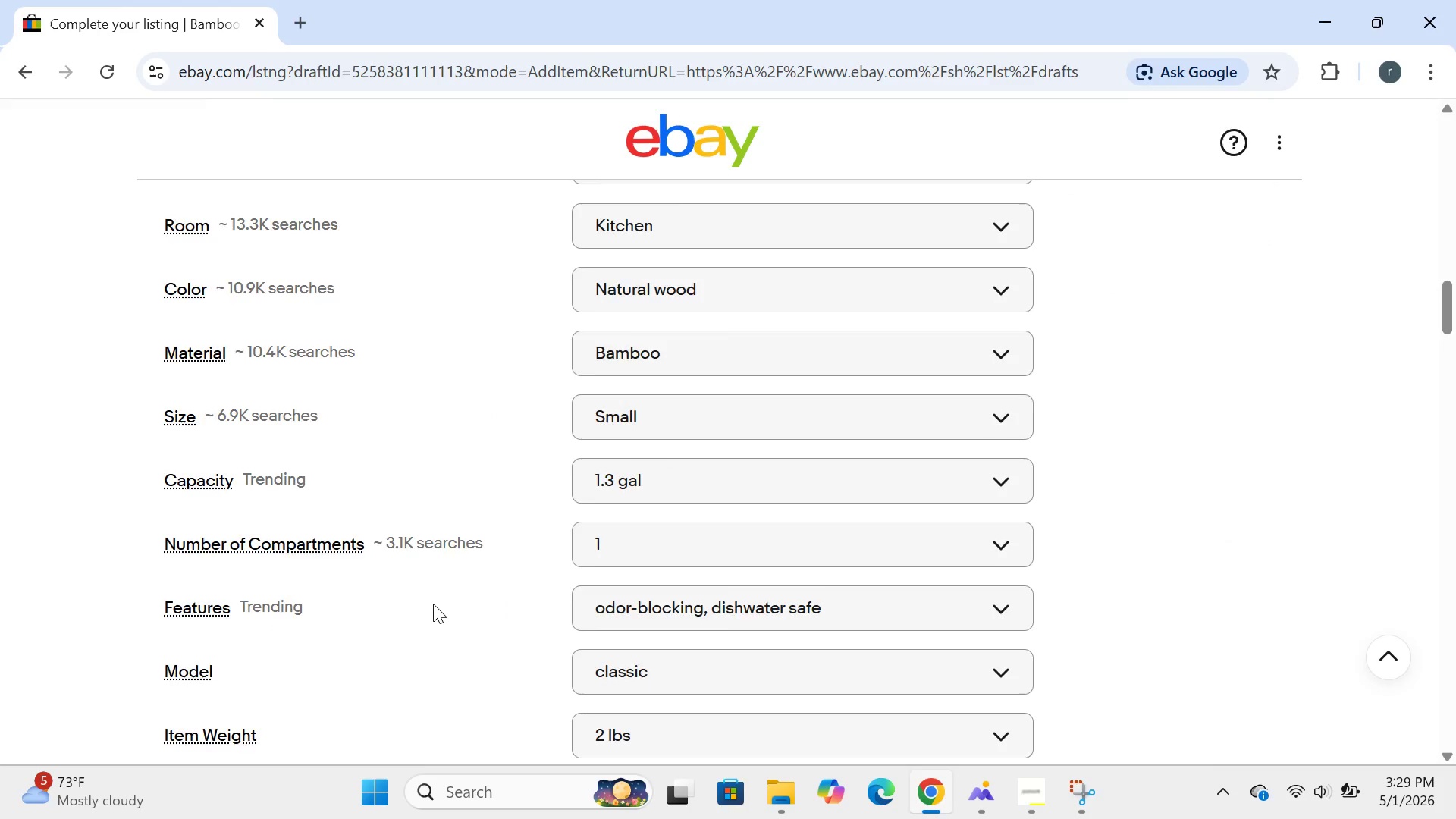 
left_click([770, 334])
 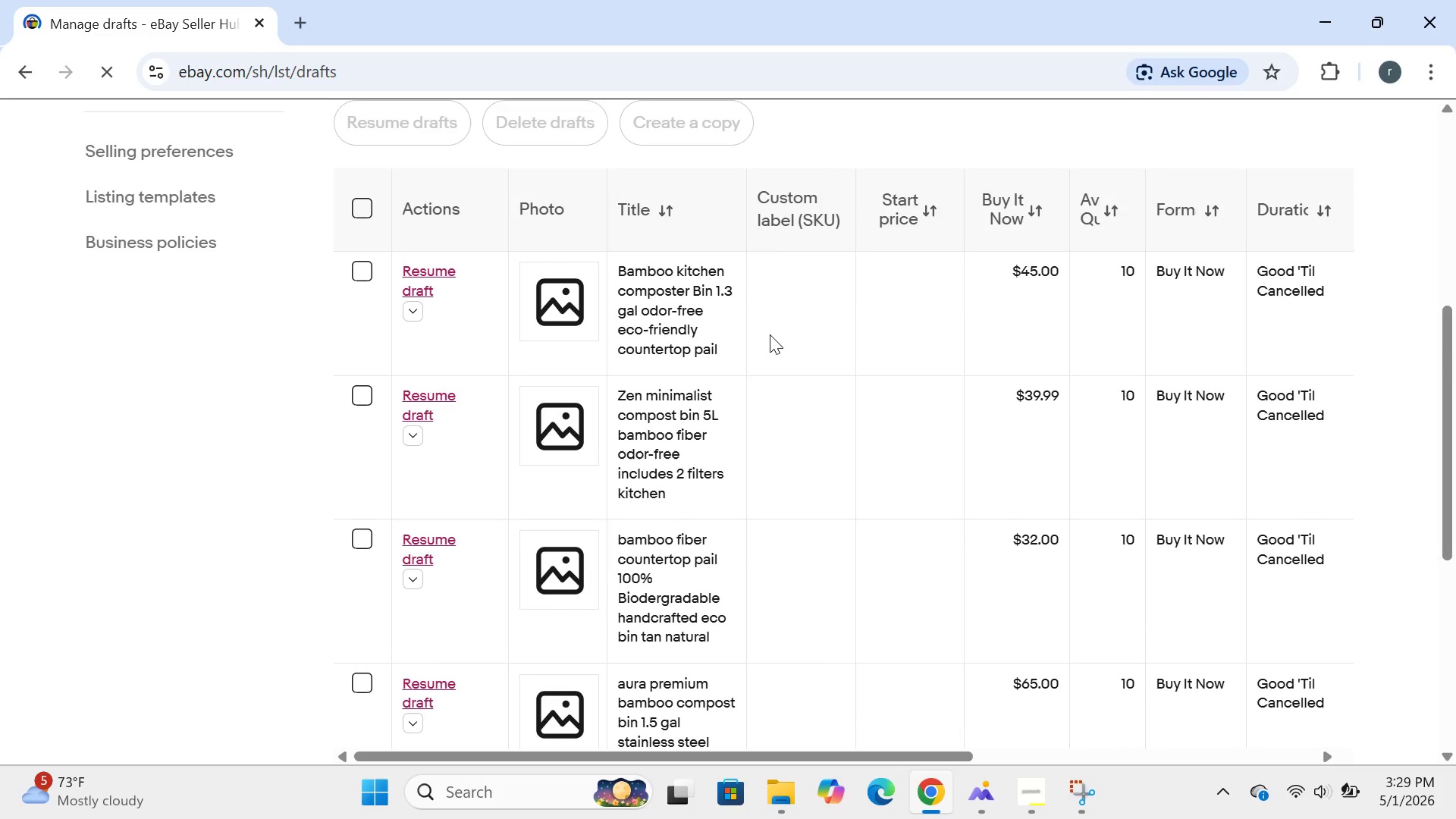 
wait(13.05)
 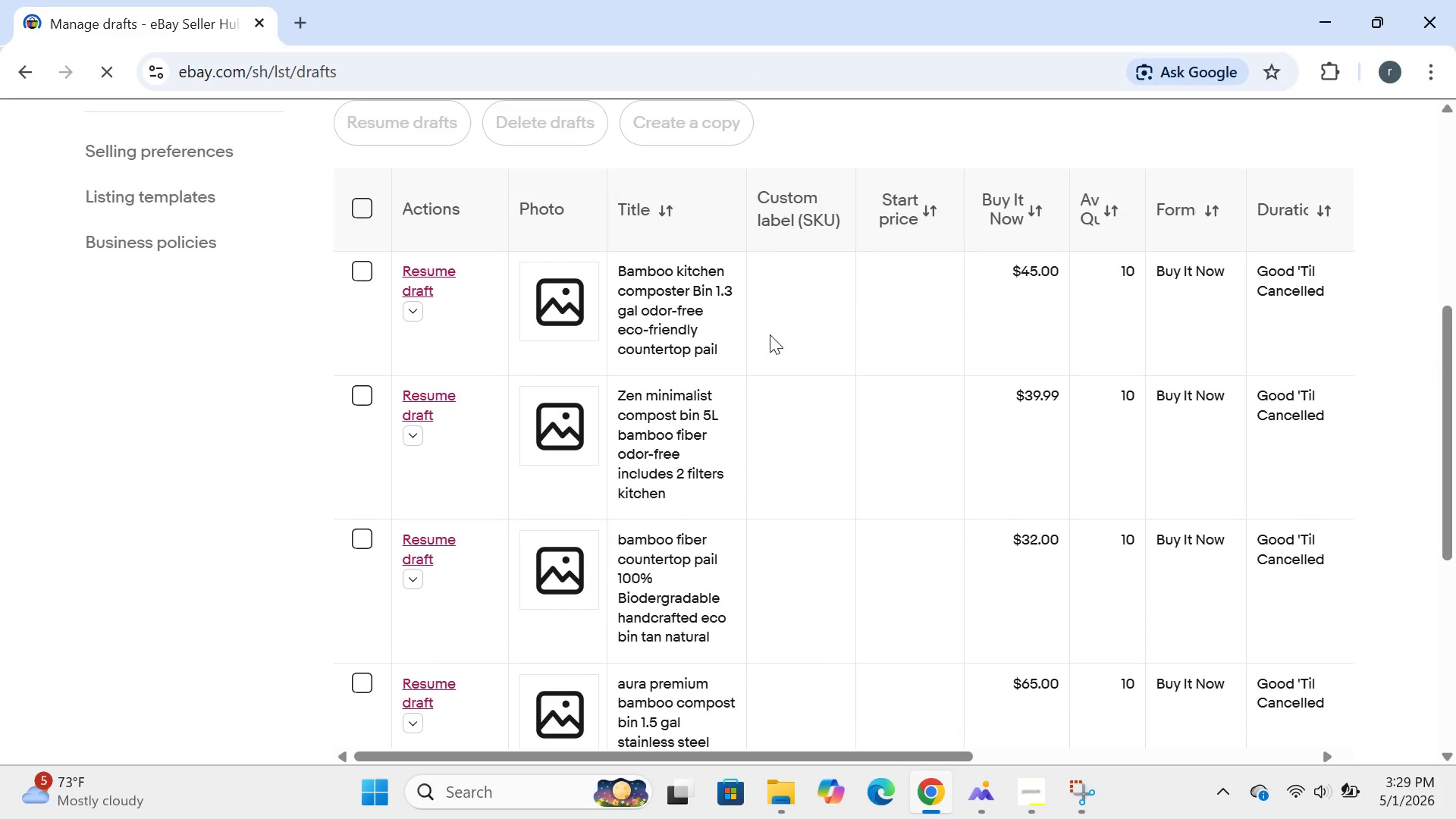 
left_click([434, 512])
 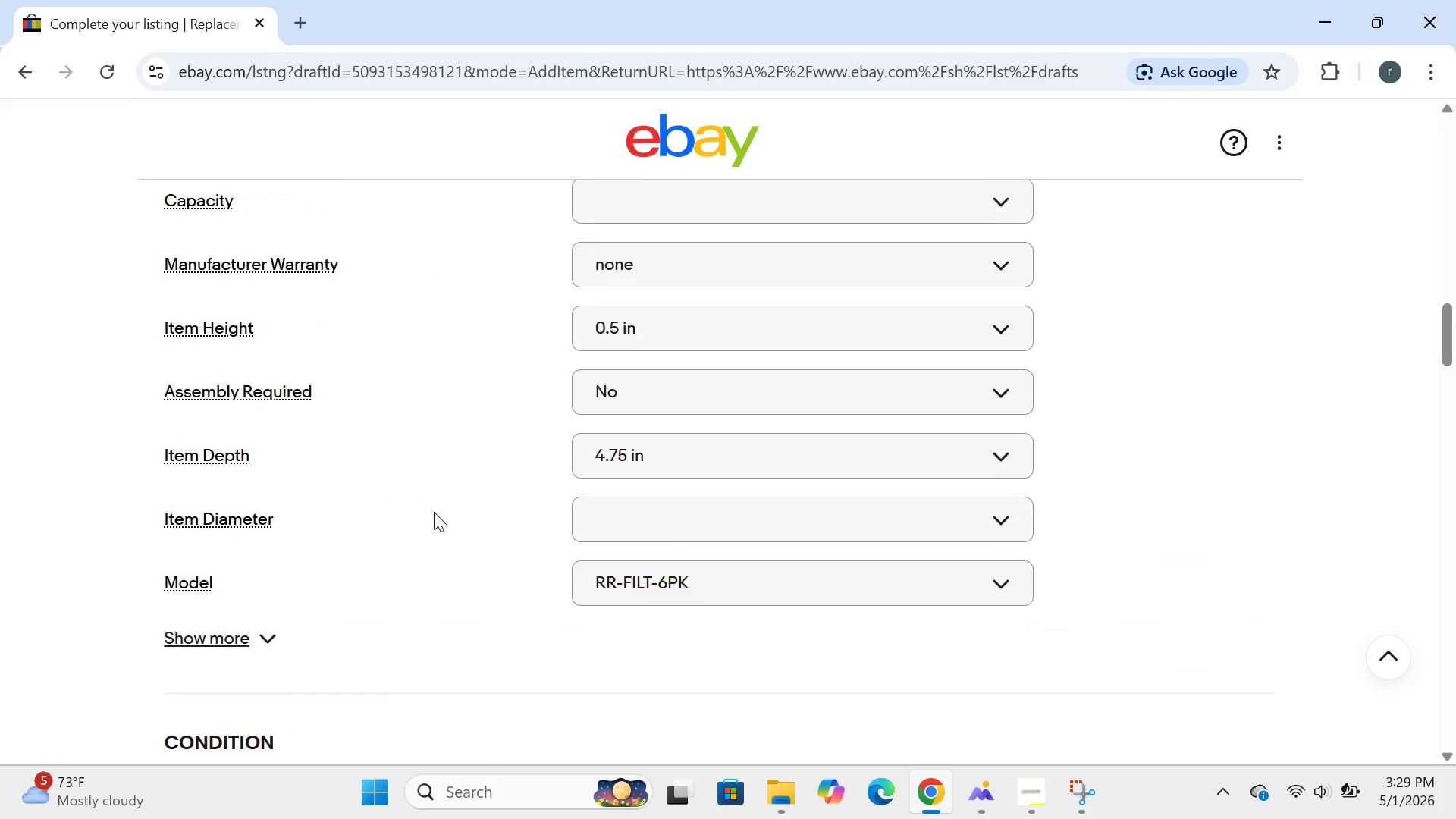 
wait(16.08)
 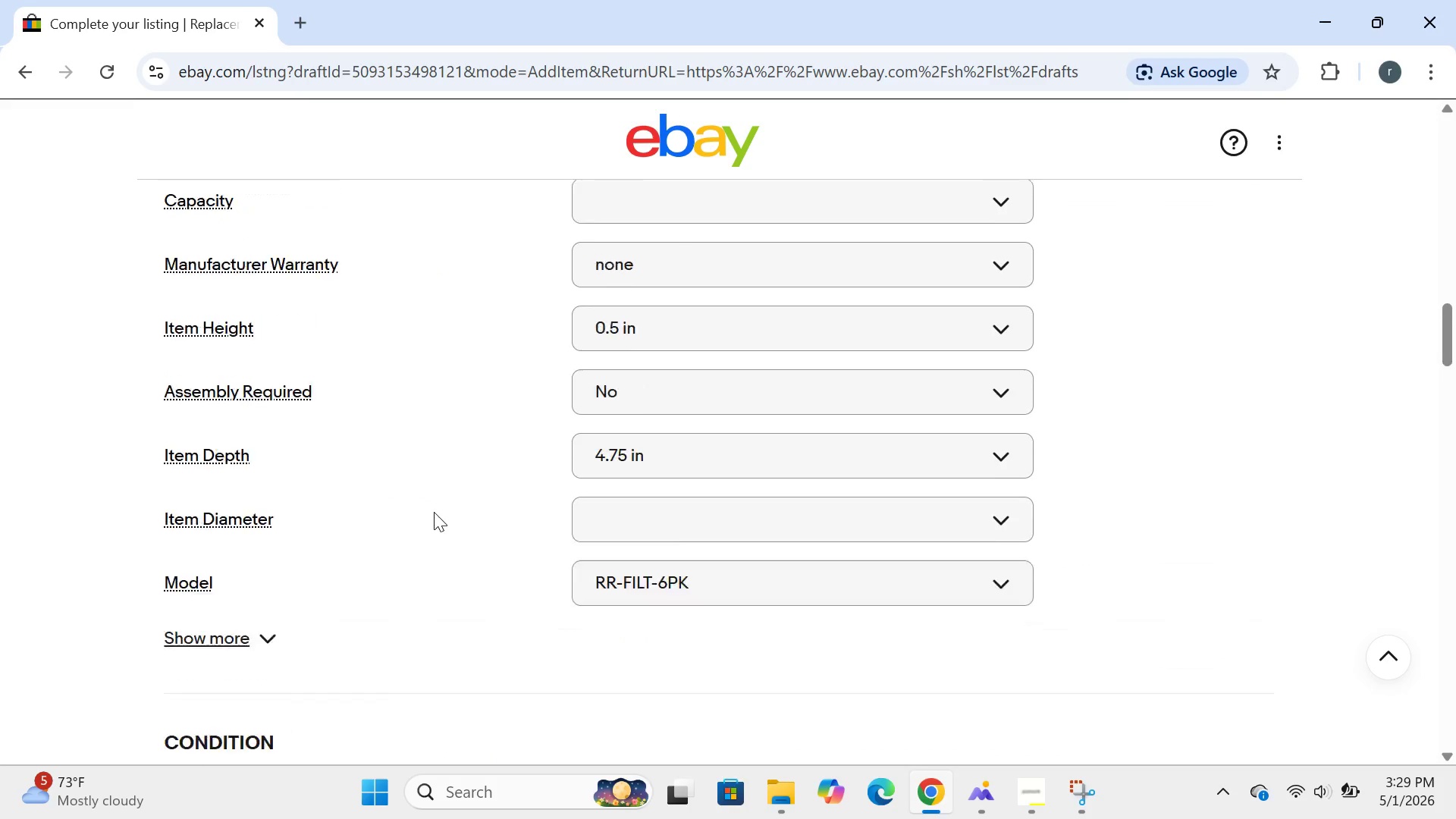 
left_click([260, 541])
 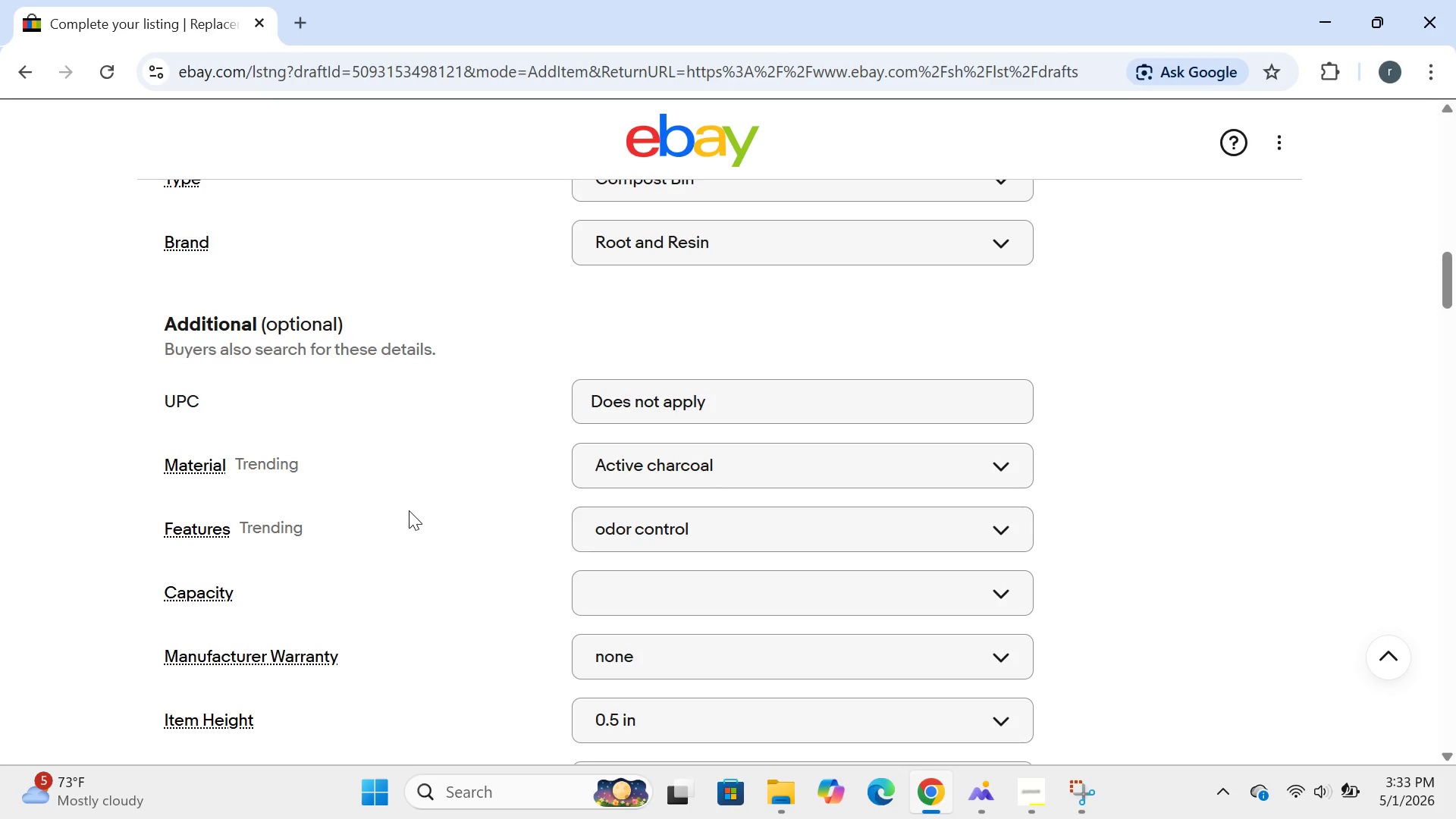 
wait(196.81)
 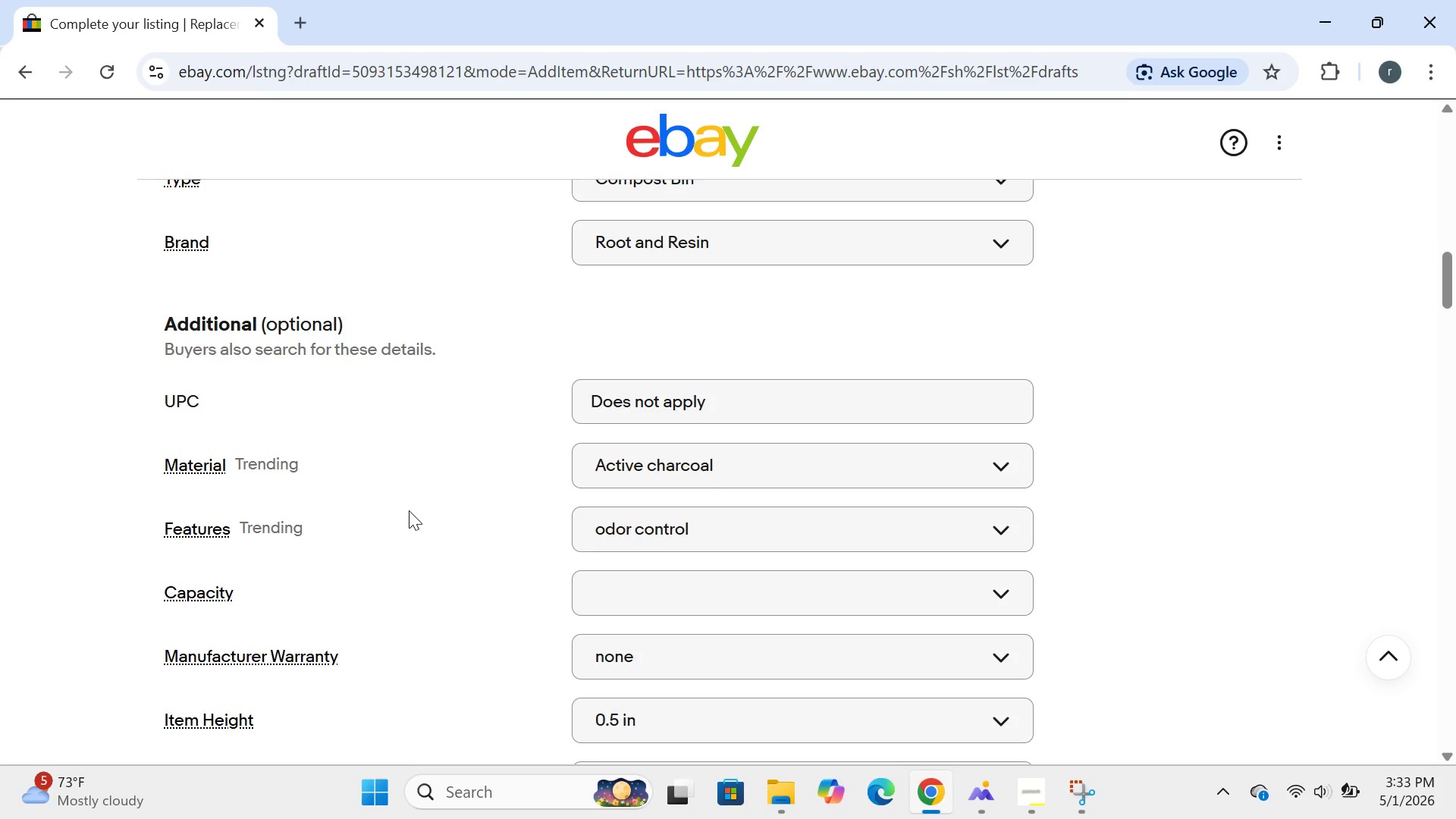 
left_click([611, 691])
 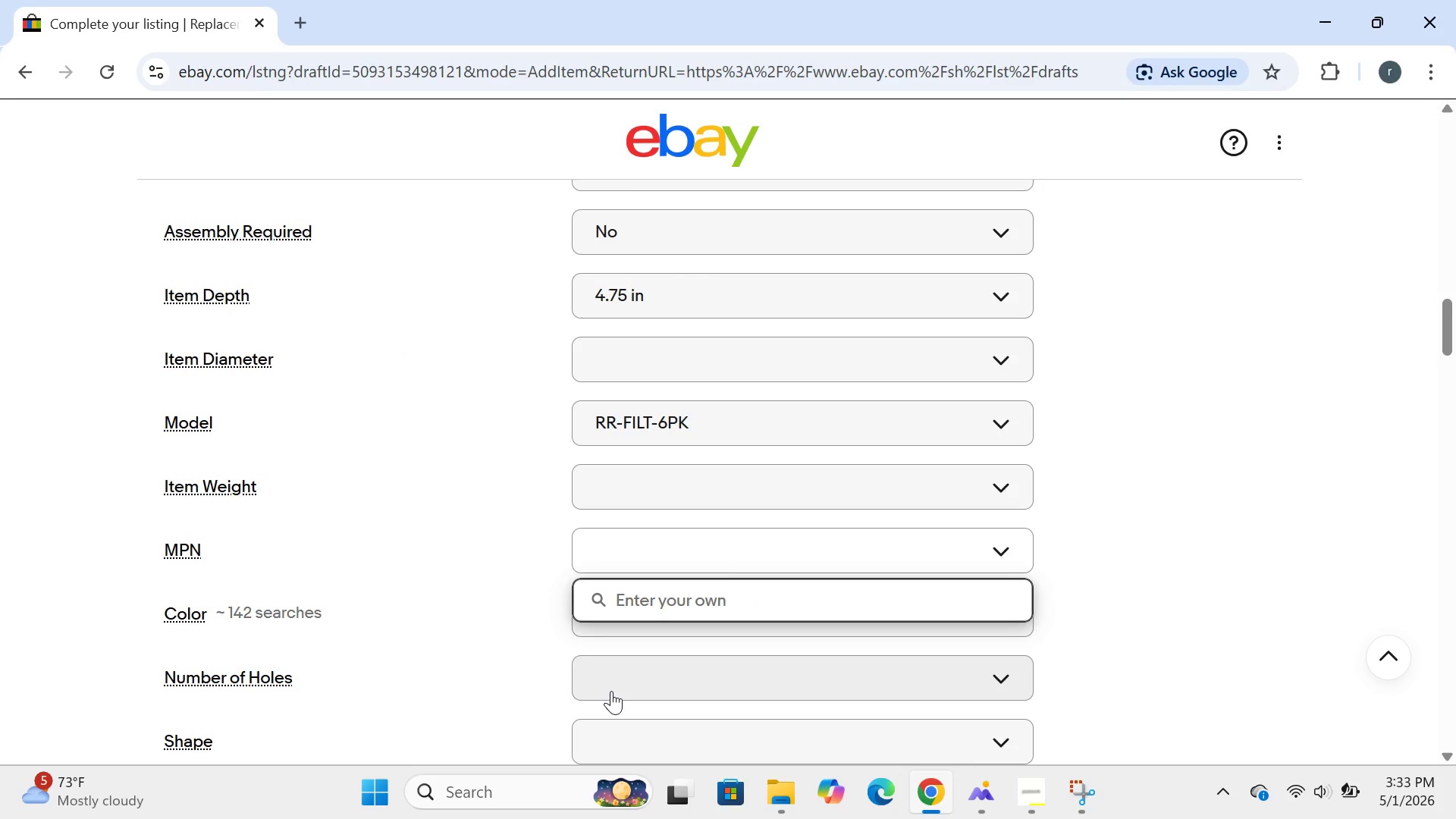 
type(RR)
 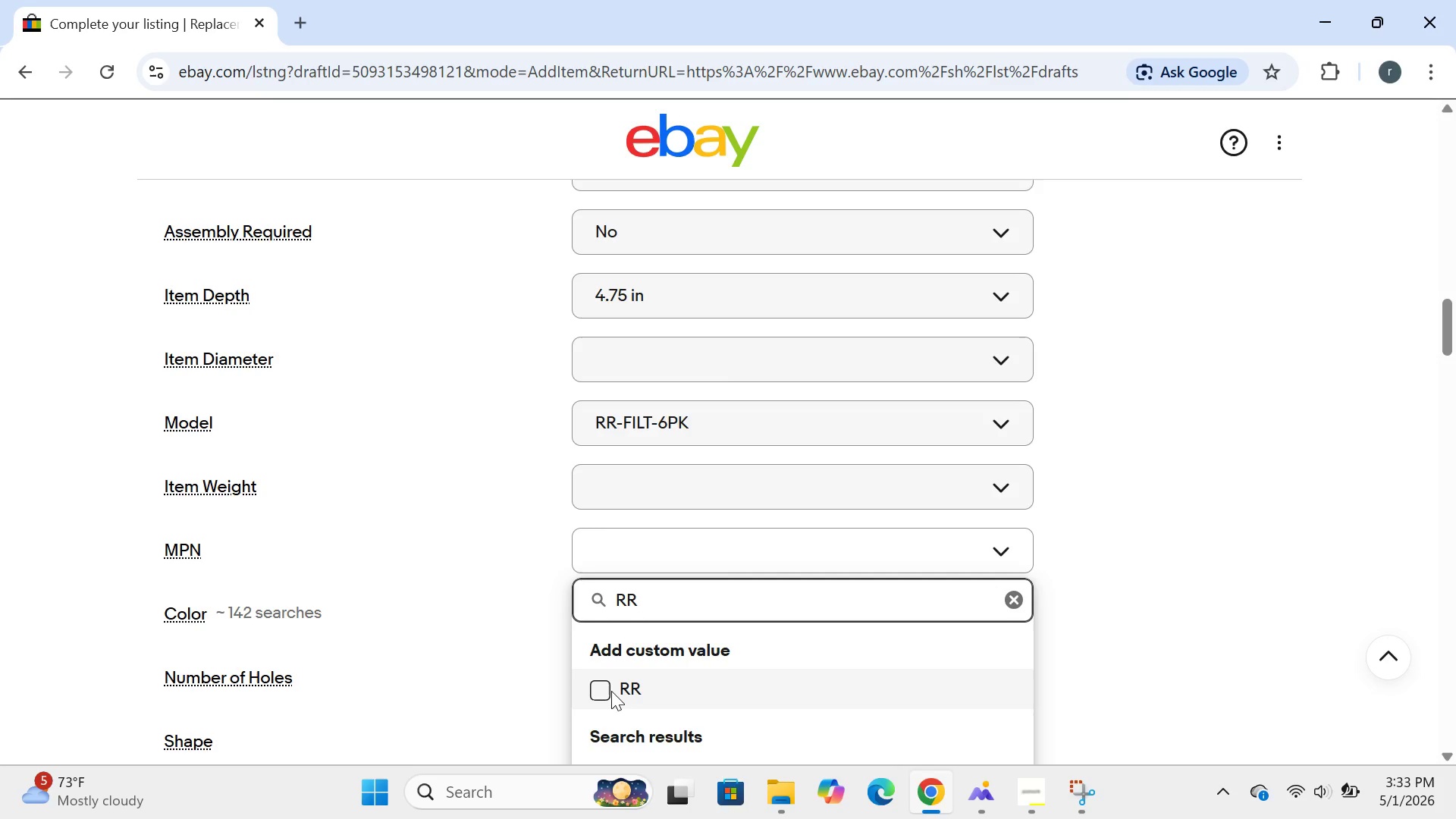 
type(-BAN)
key(Backspace)
type(M-0002)
 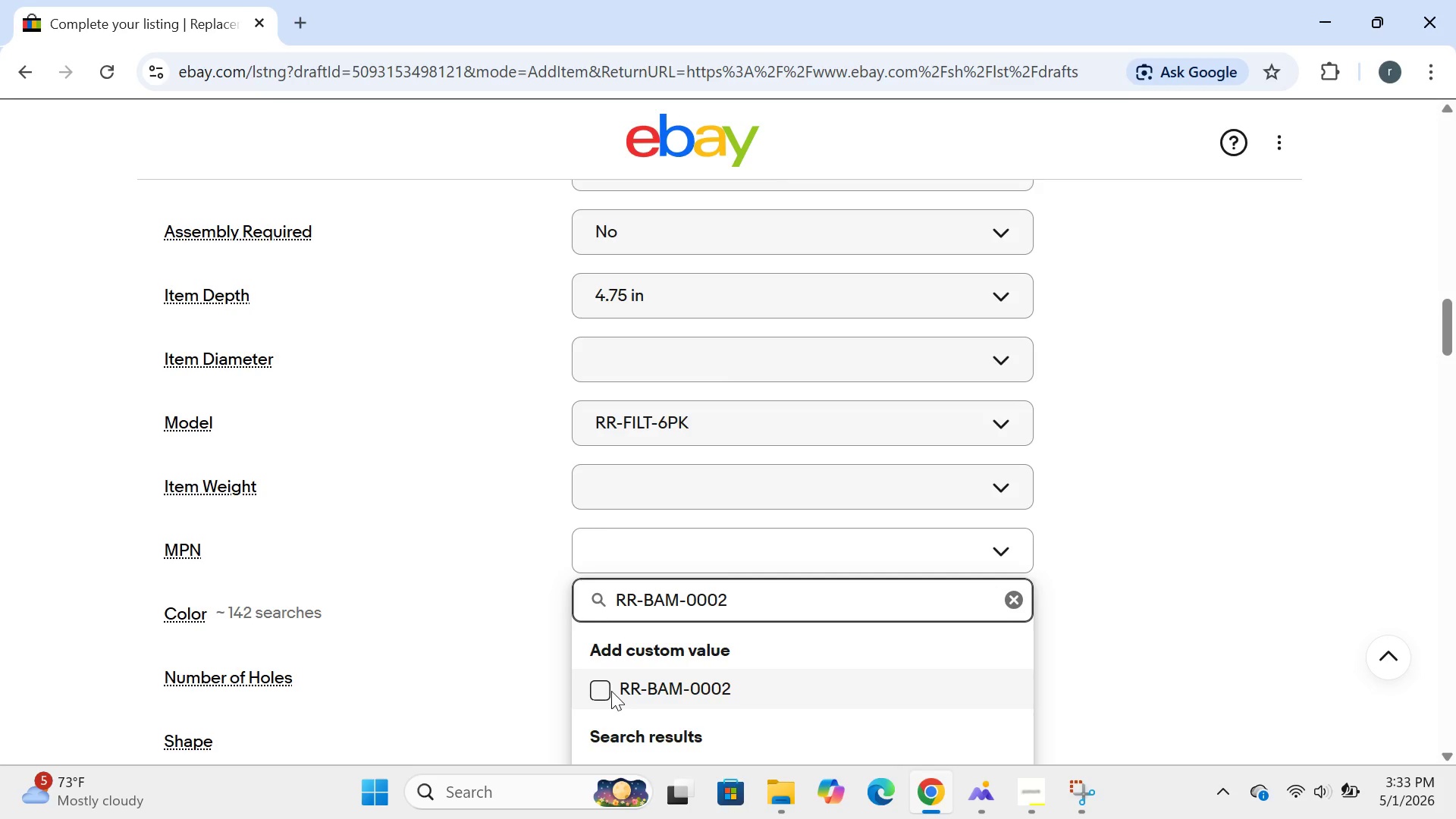 
key(Enter)
 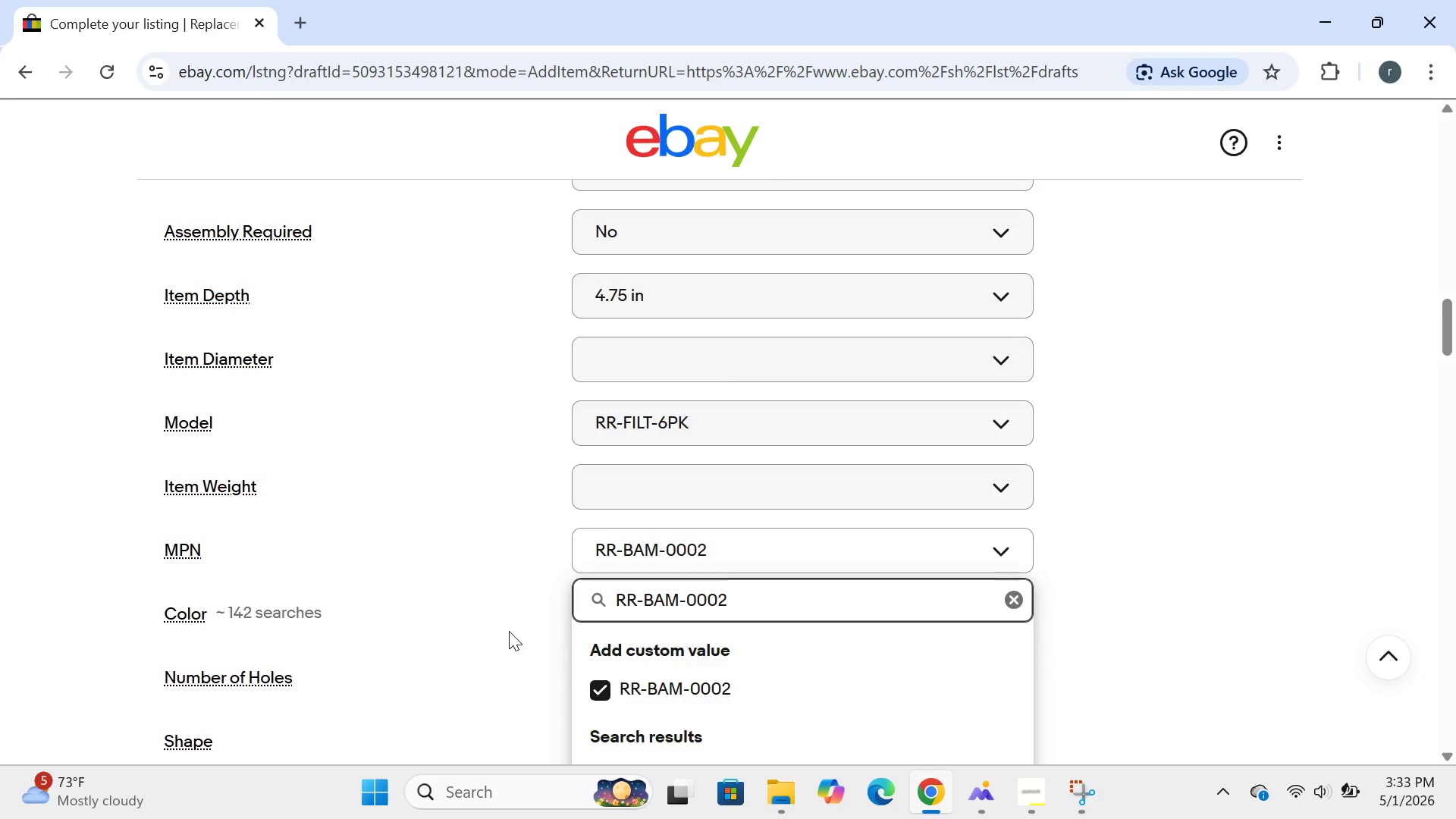 
left_click([509, 631])
 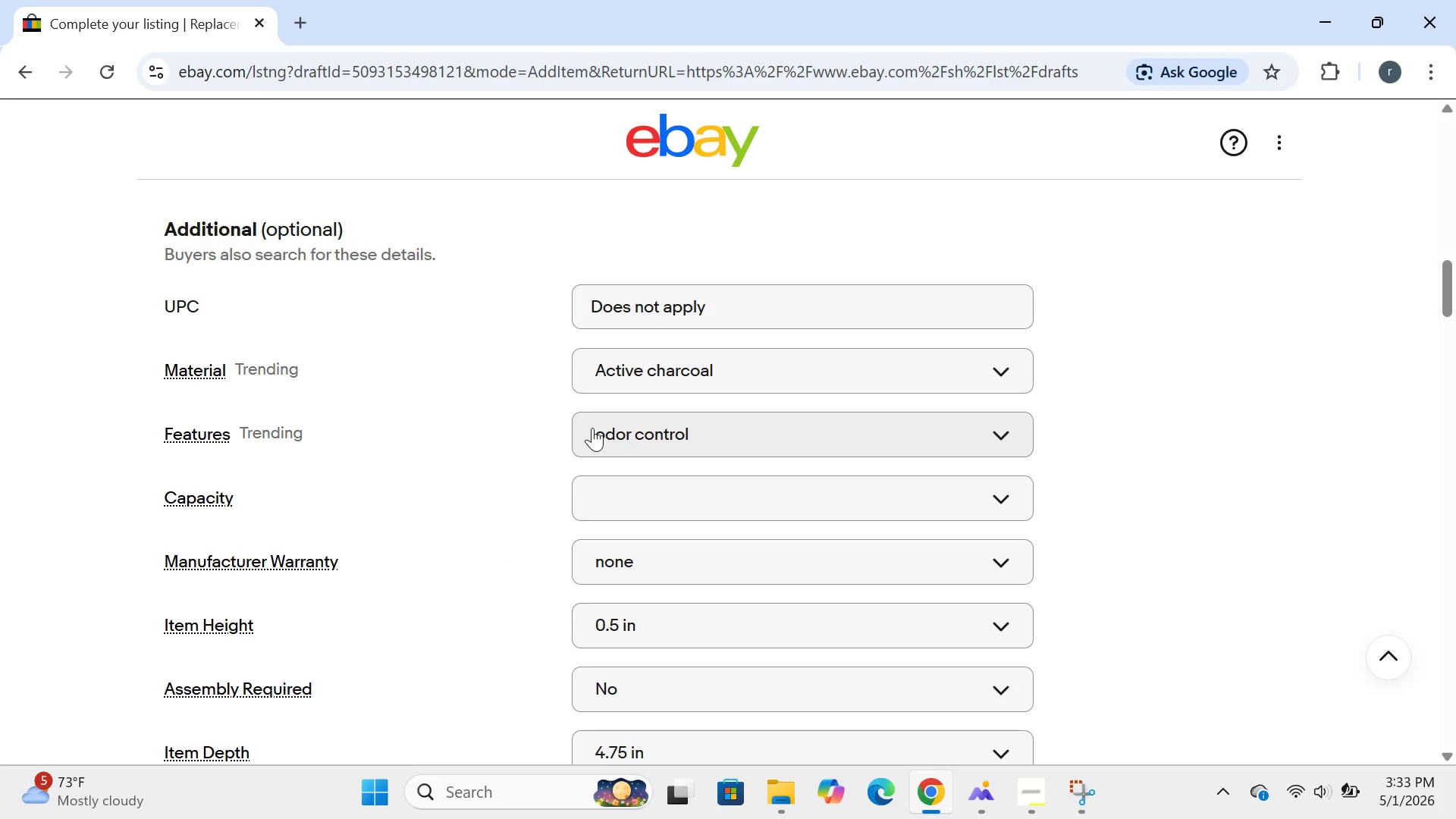 
wait(15.86)
 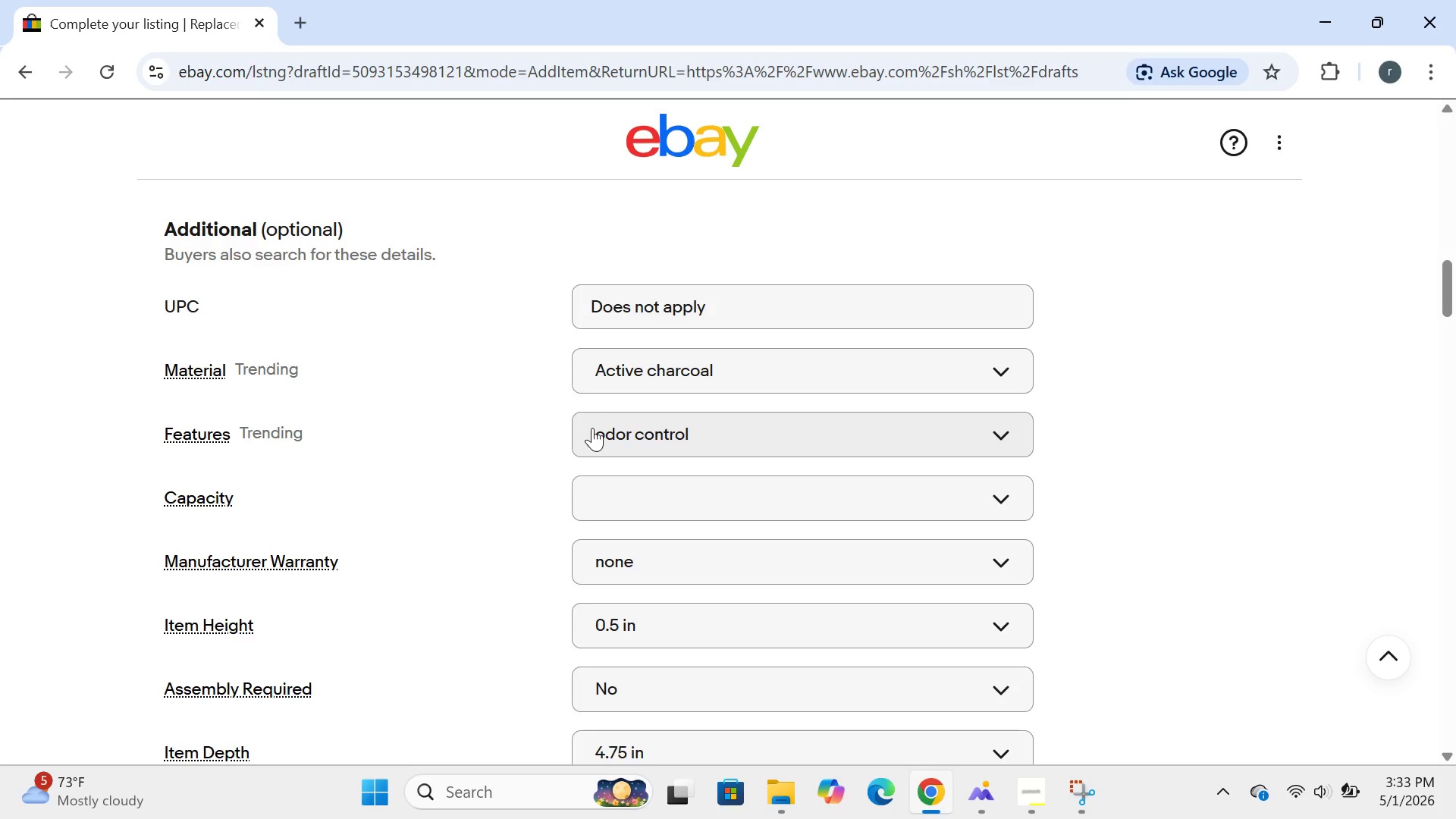 
left_click([638, 466])
 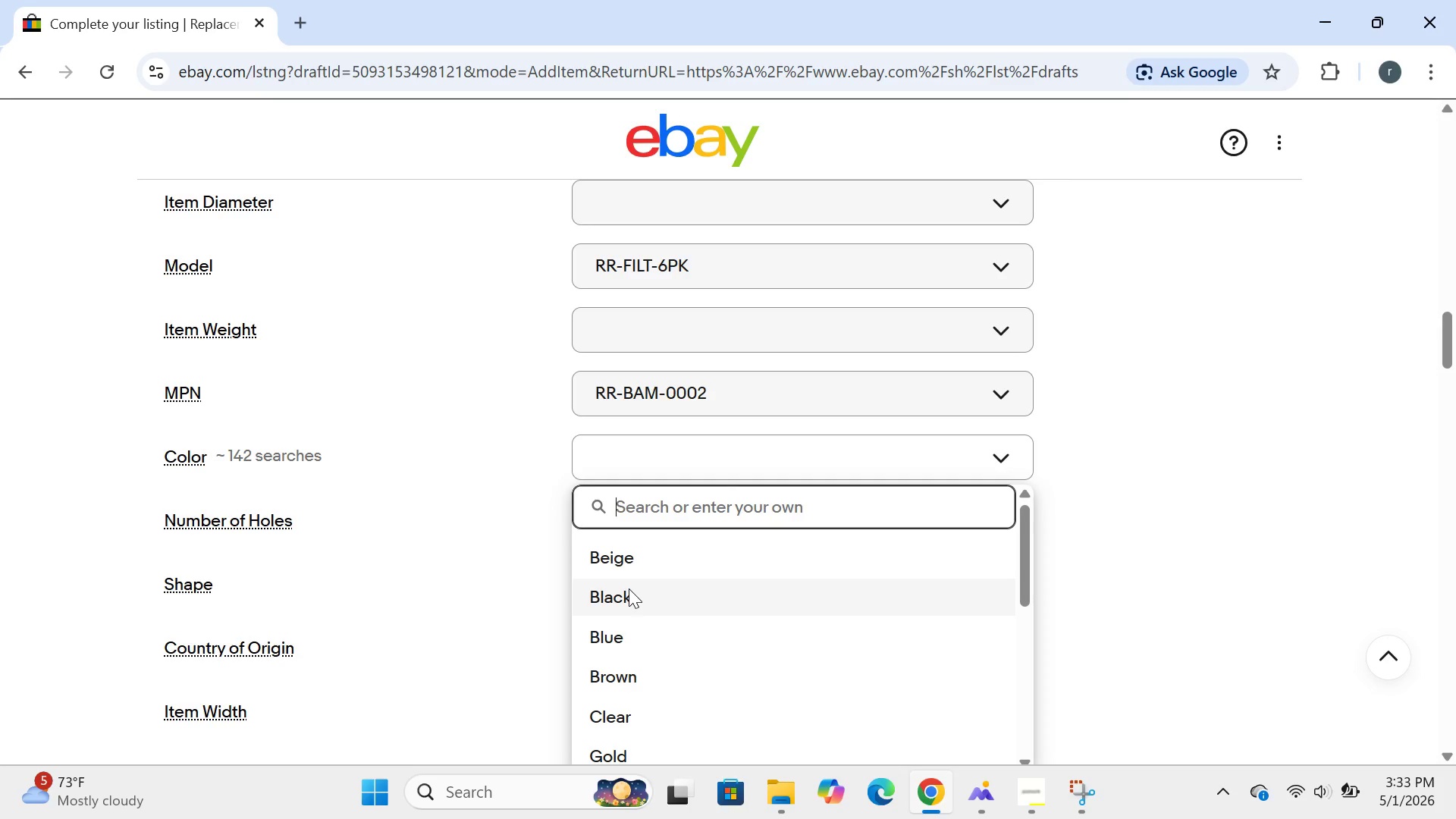 
left_click([629, 588])
 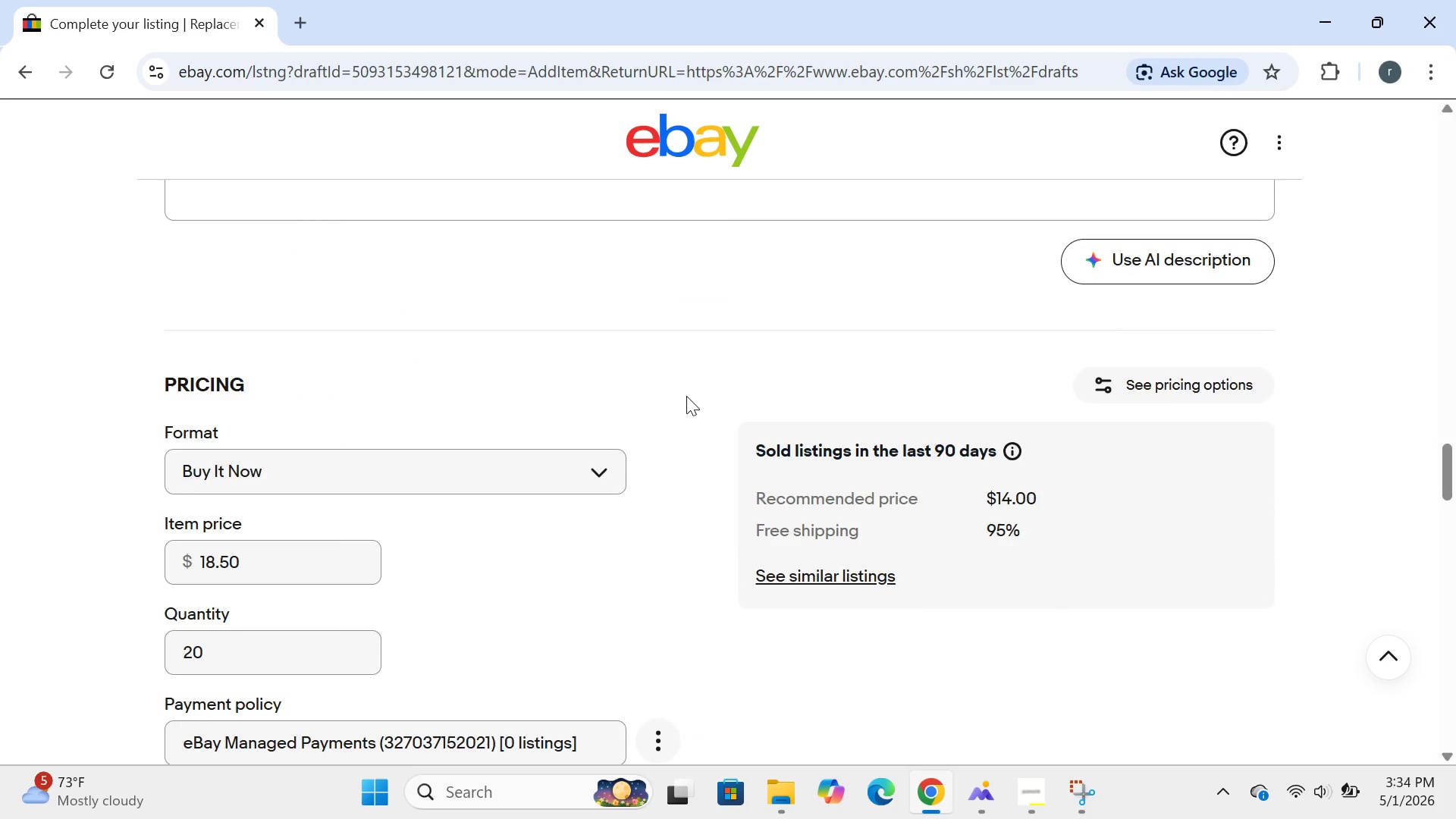 
wait(50.02)
 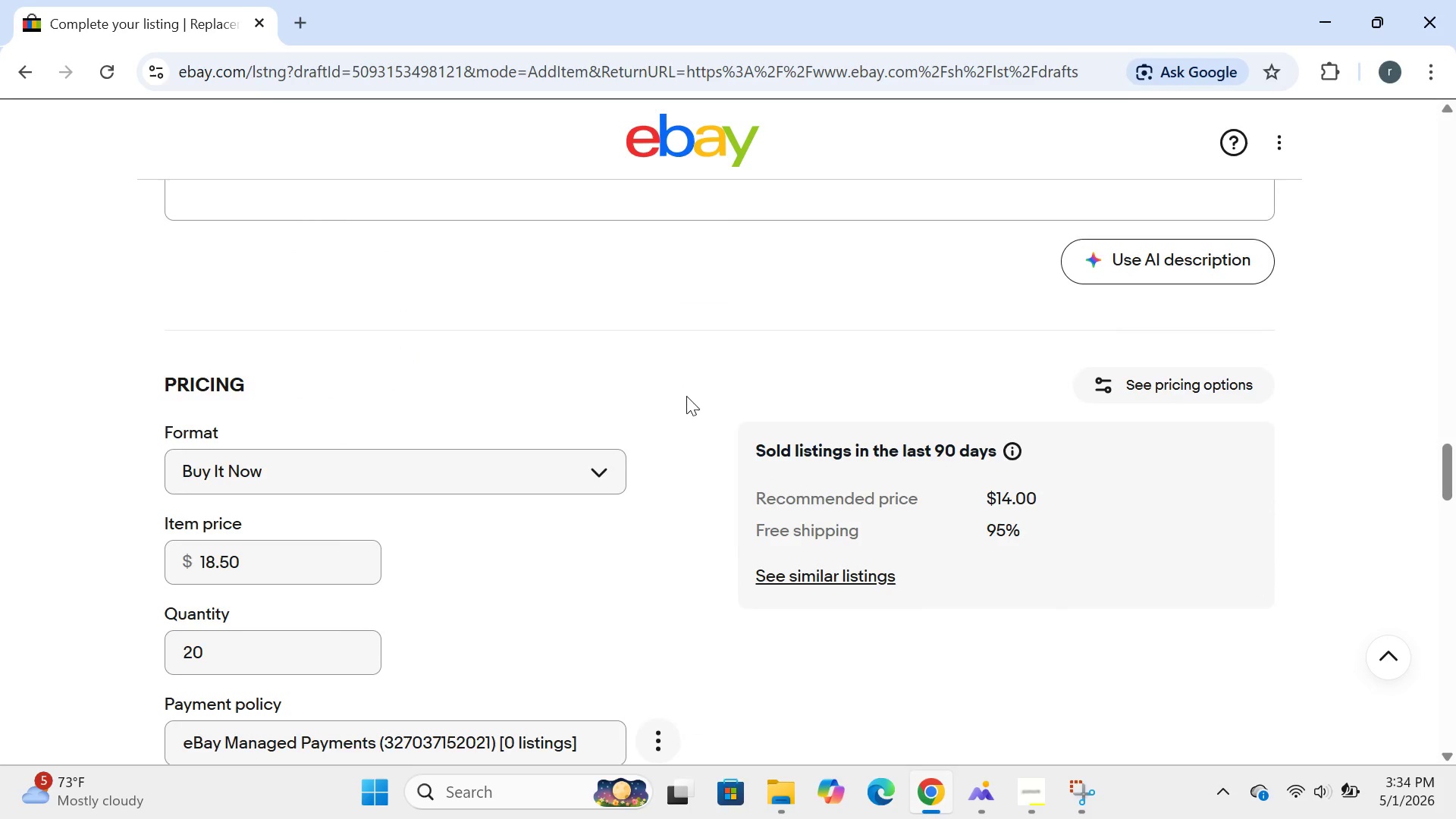 
left_click([216, 539])
 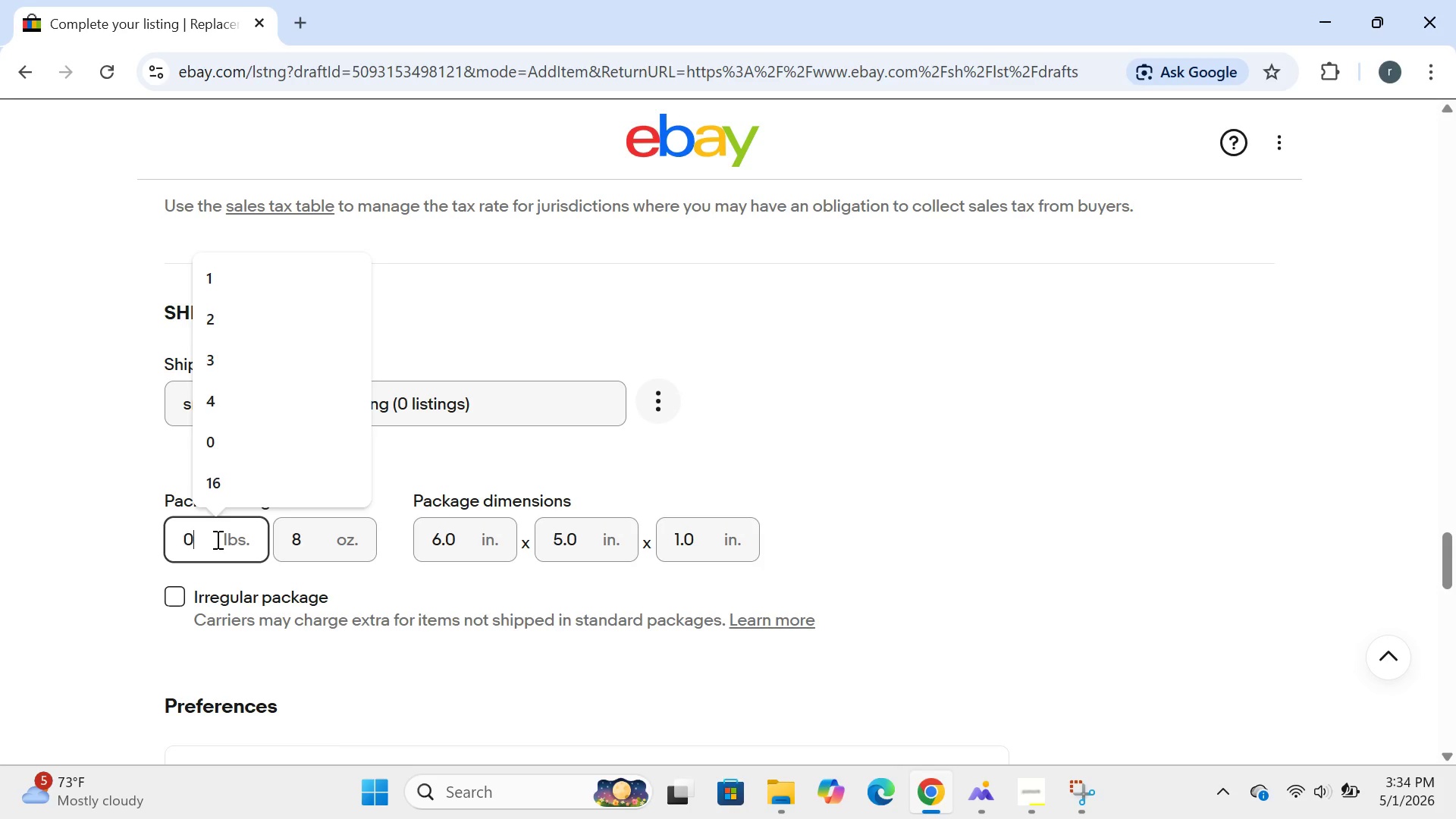 
key(0)
 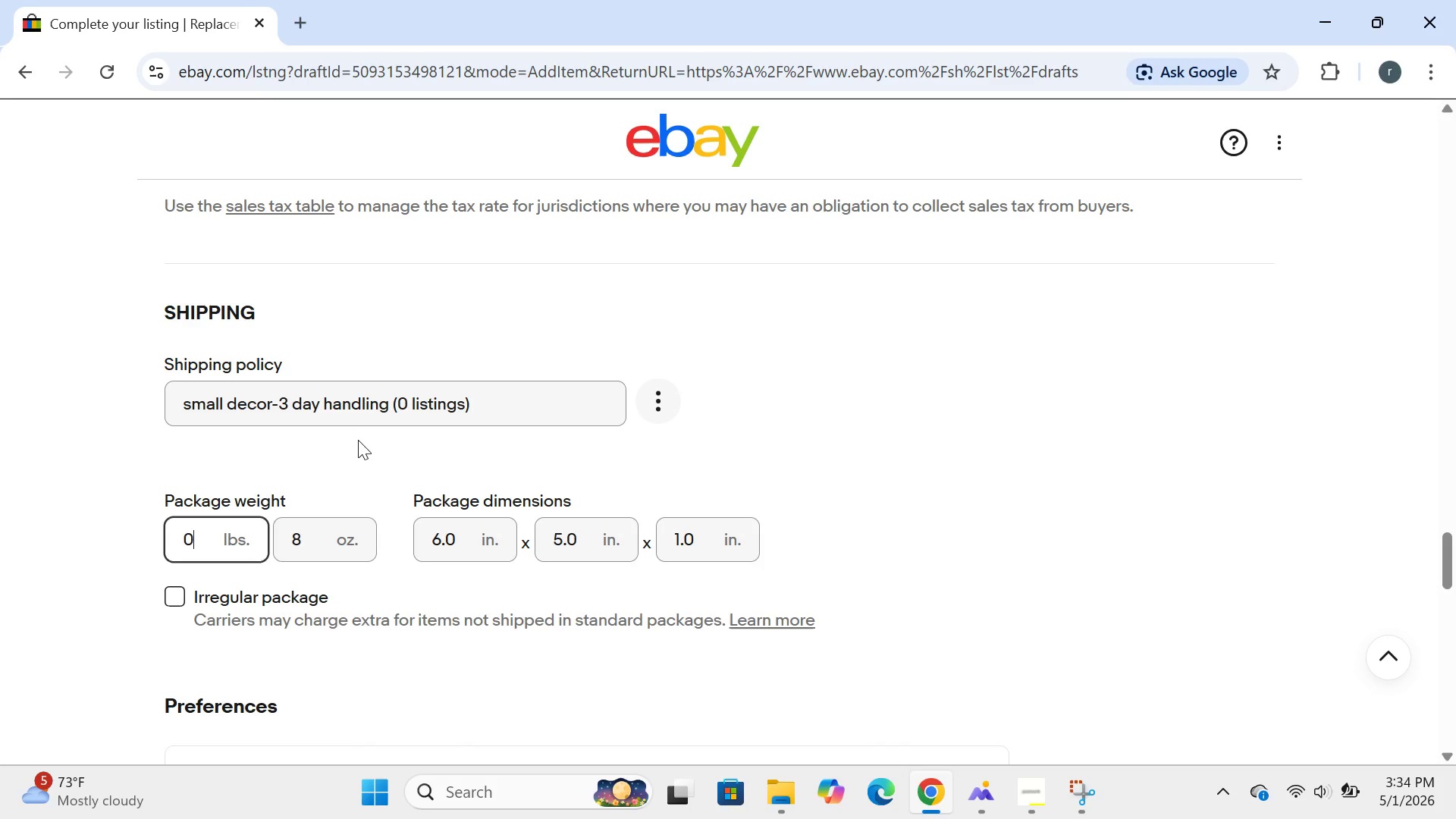 
left_click([358, 440])
 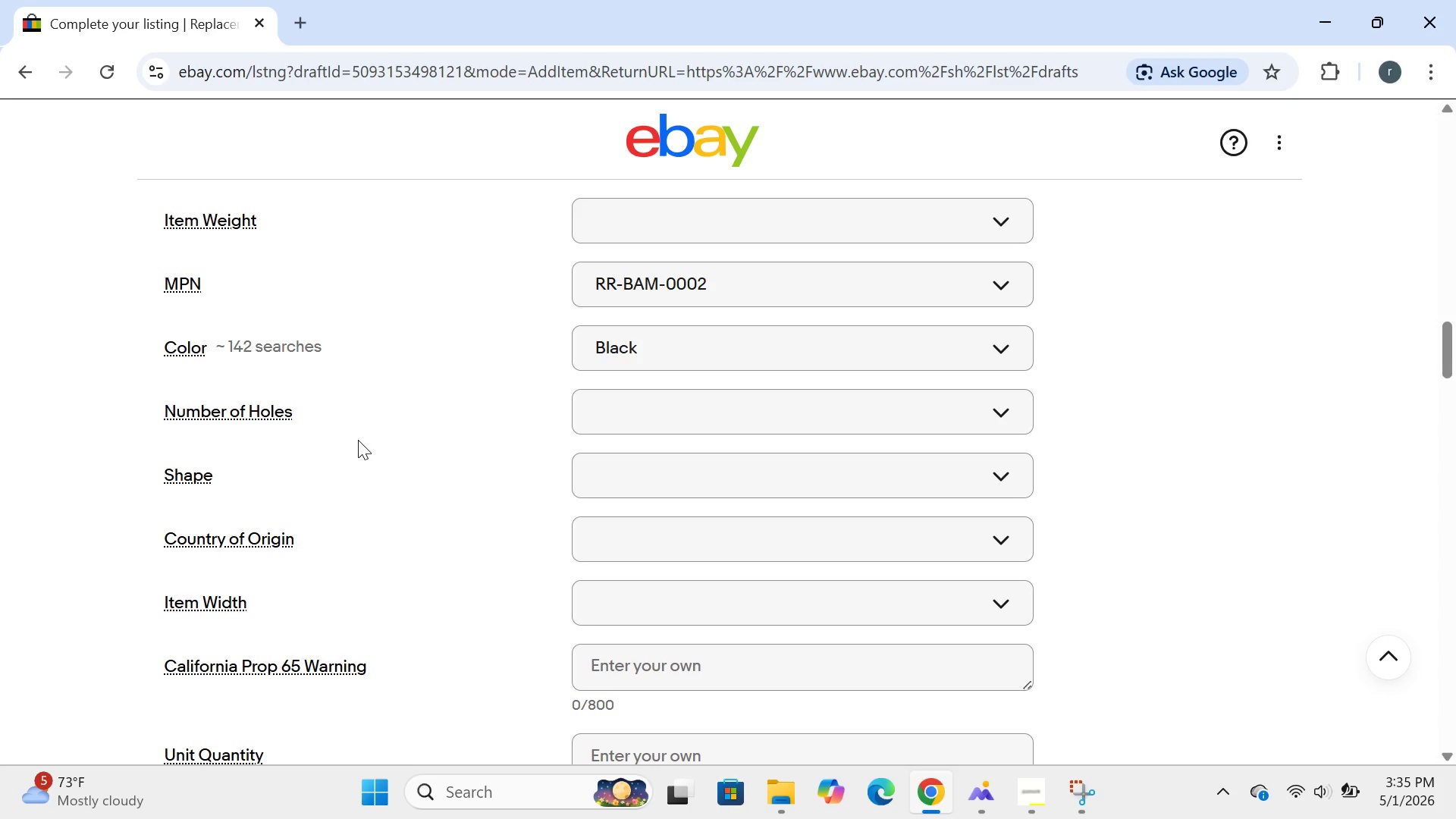 
wait(36.73)
 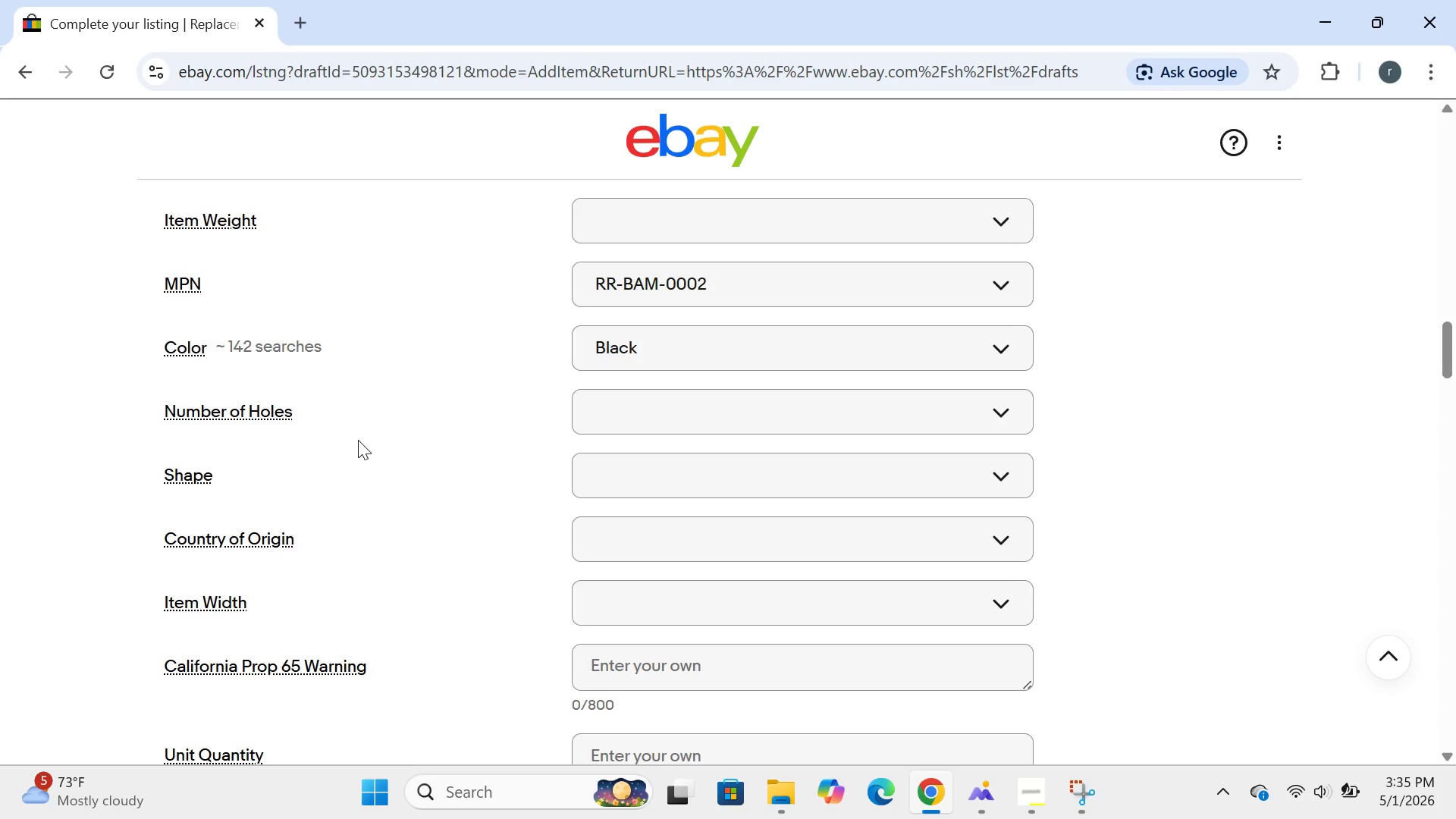 
left_click([611, 212])
 